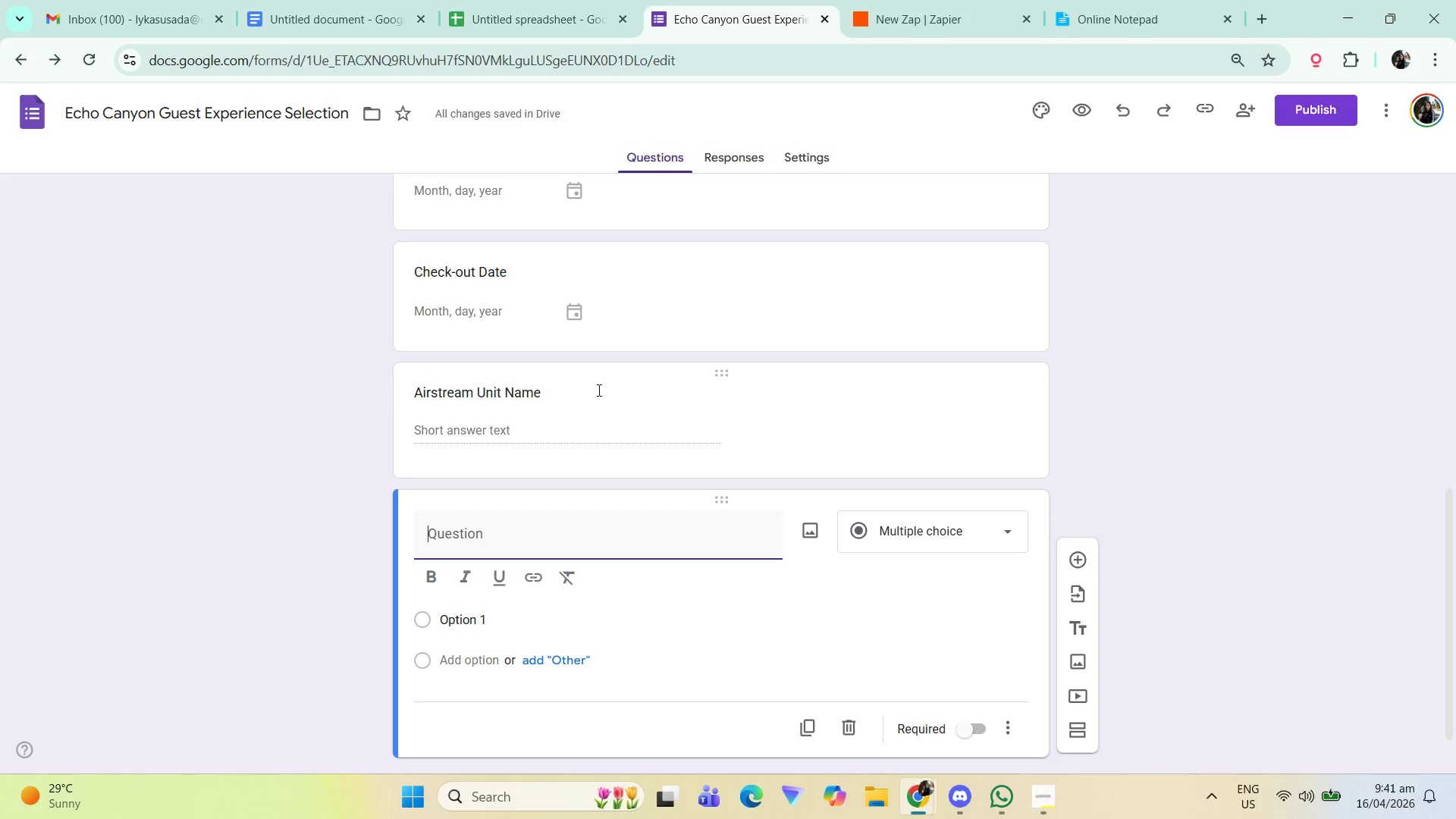 
wait(8.38)
 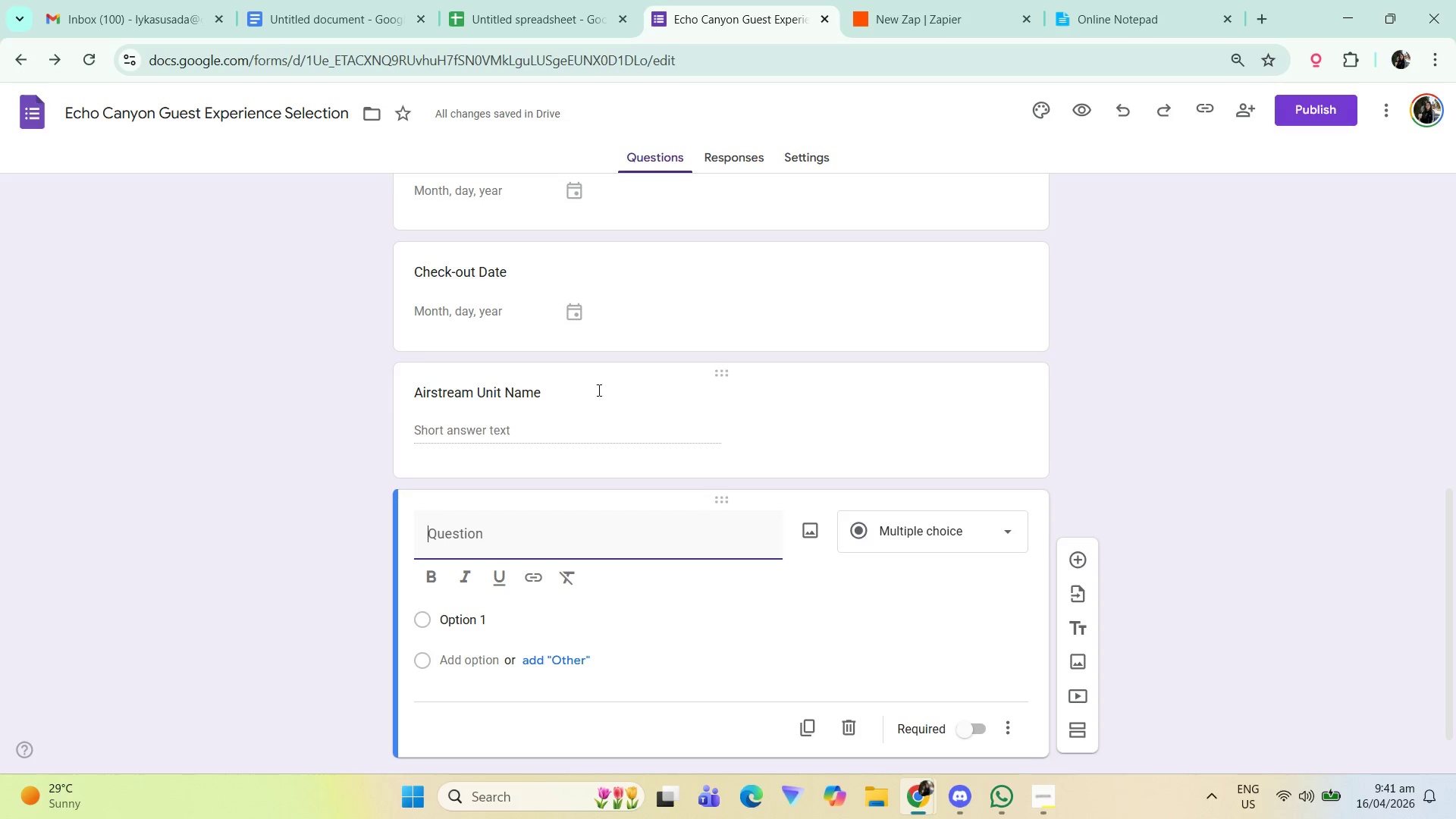 
type(Experience Selection)
 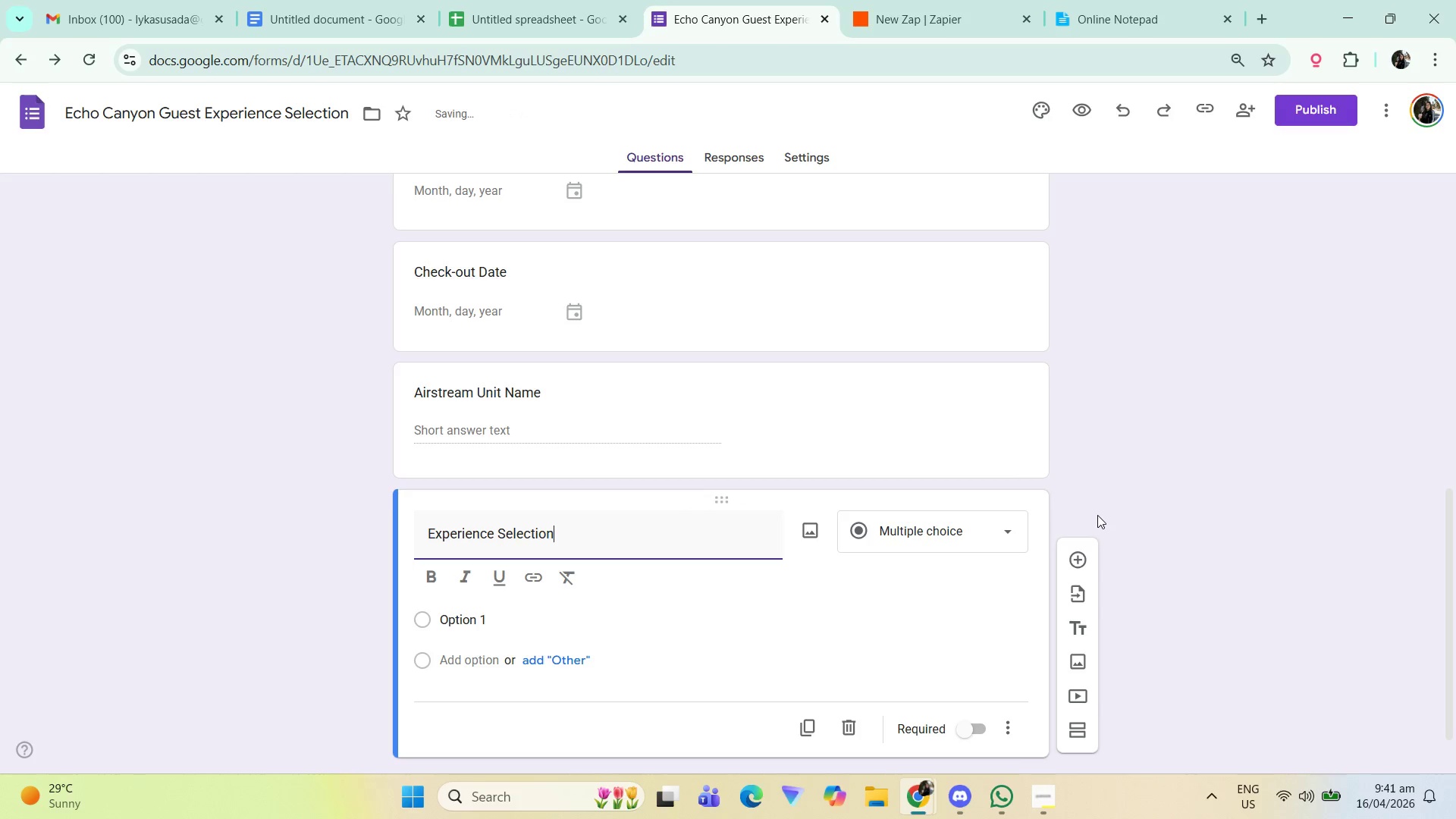 
scroll: coordinate [586, 538], scroll_direction: down, amount: 2.0
 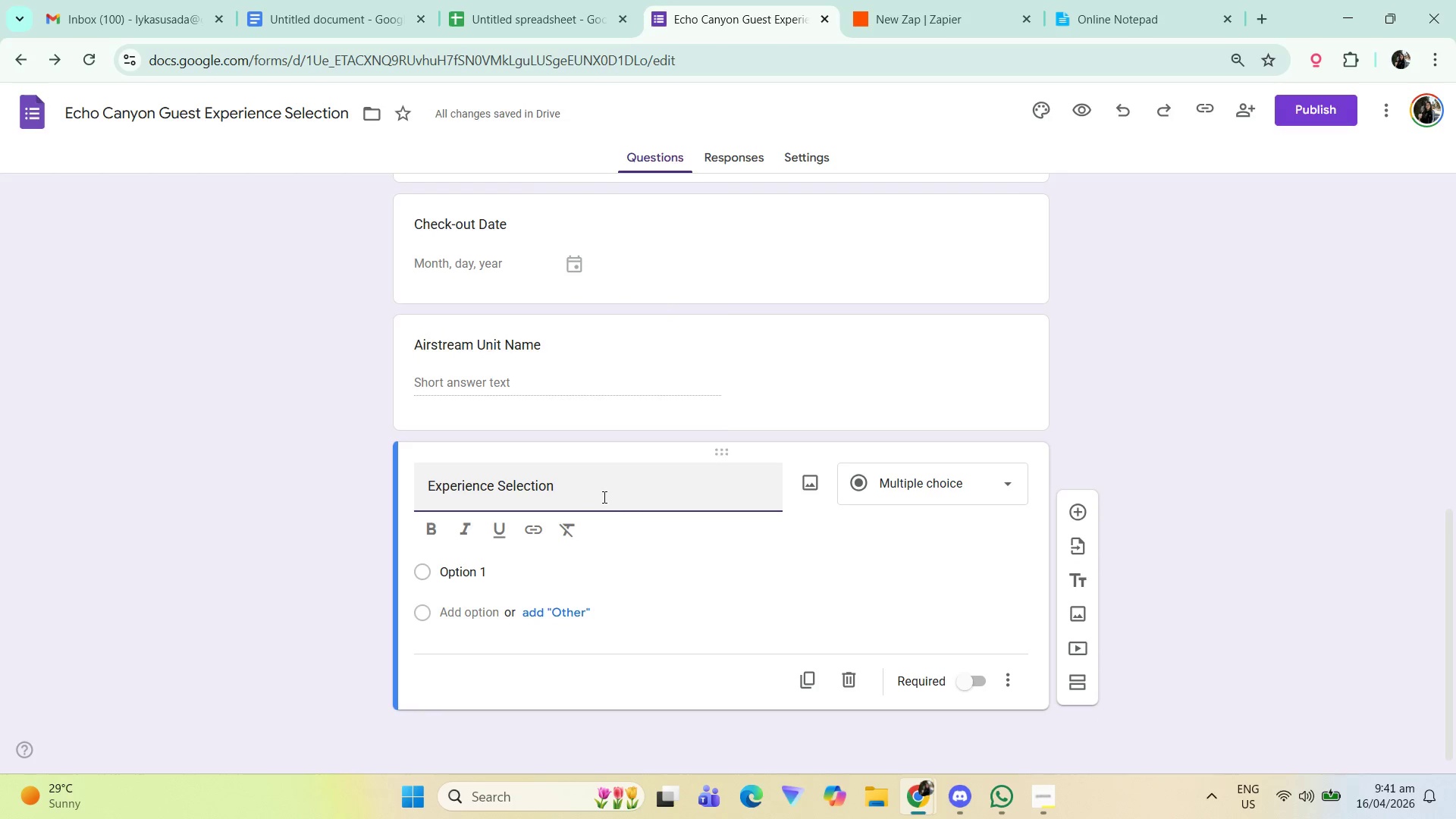 
left_click([604, 491])
 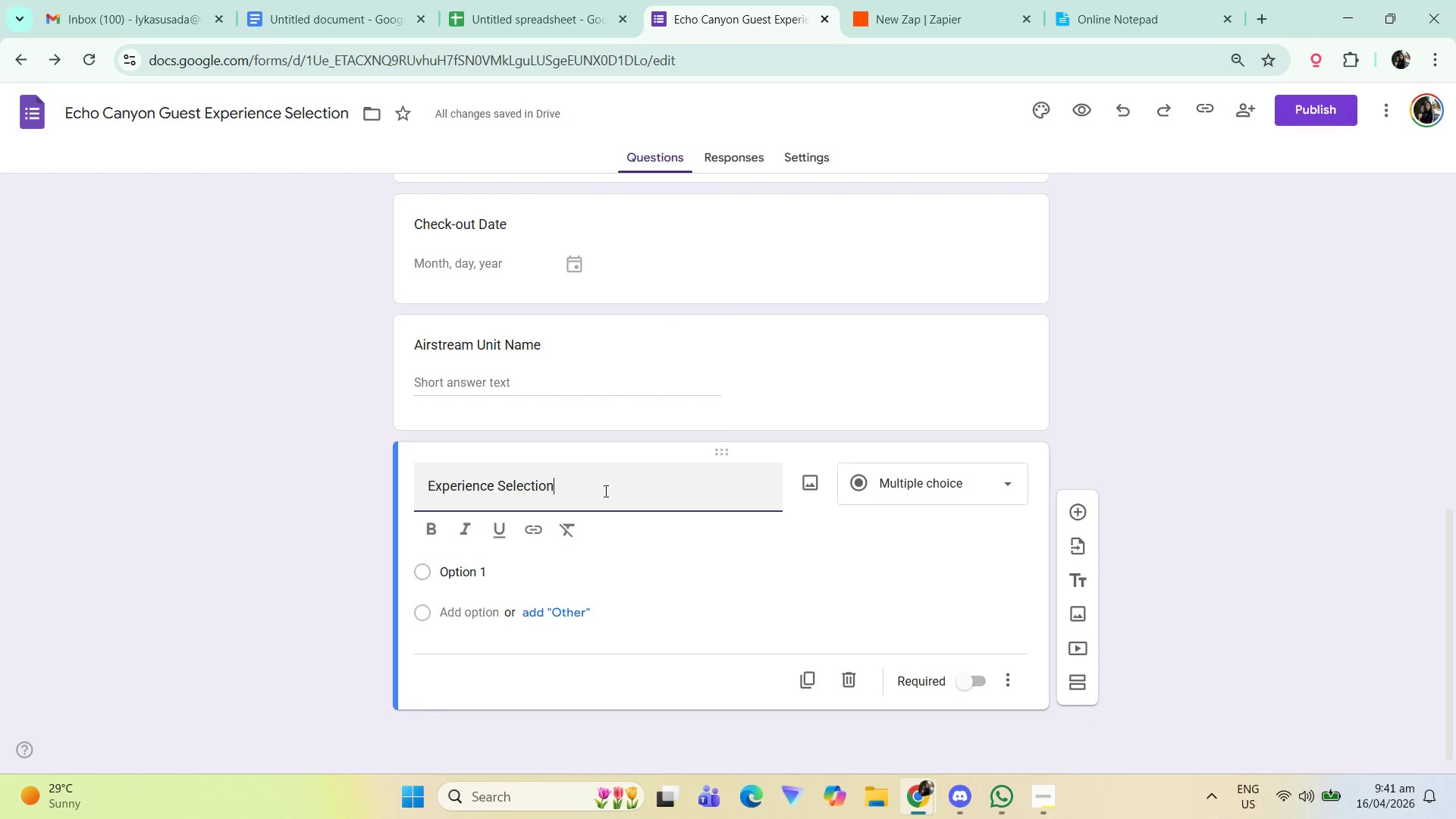 
key(Control+A)
 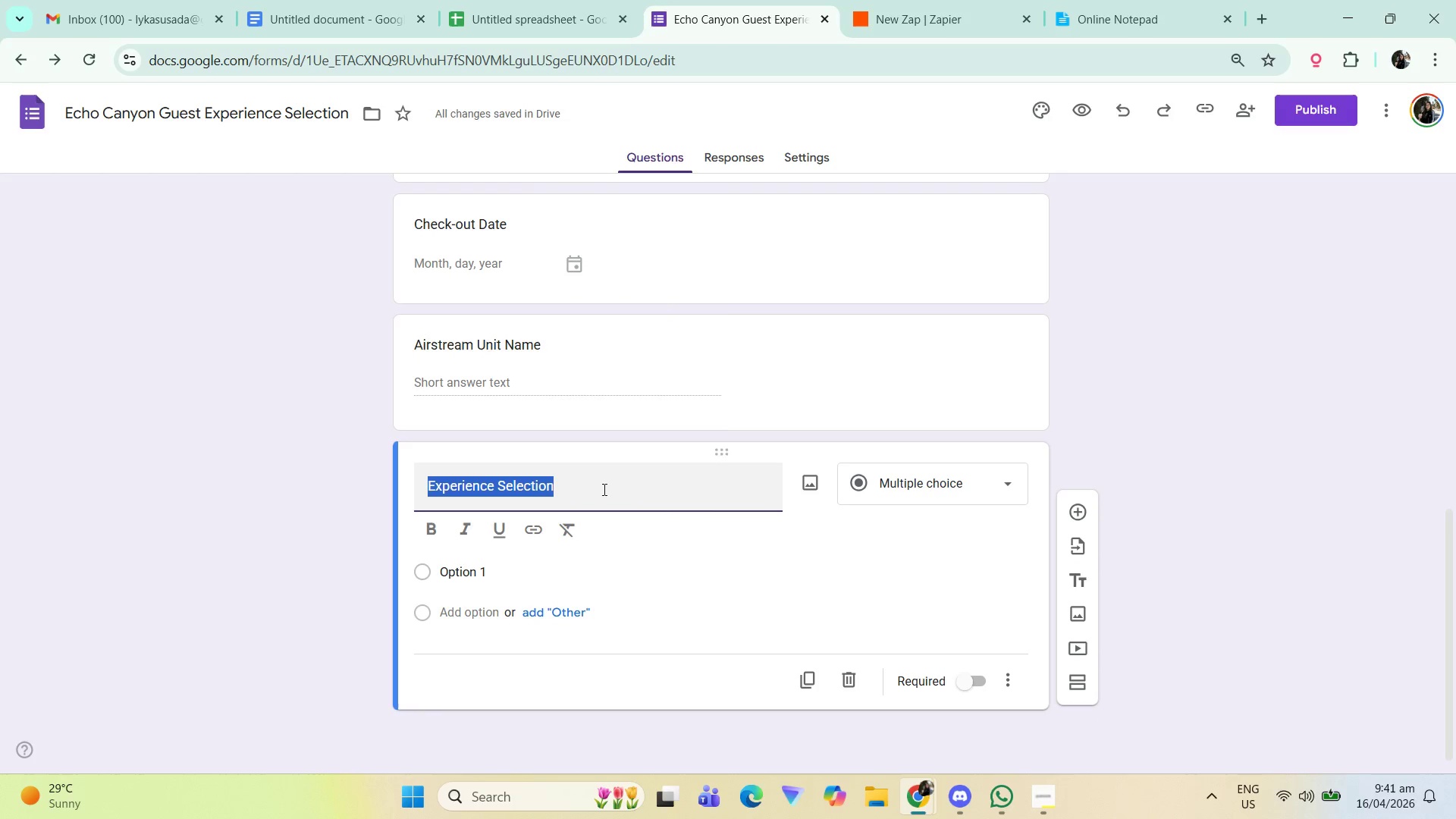 
type(Add-on)
key(Backspace)
key(Backspace)
type(On Experience)
 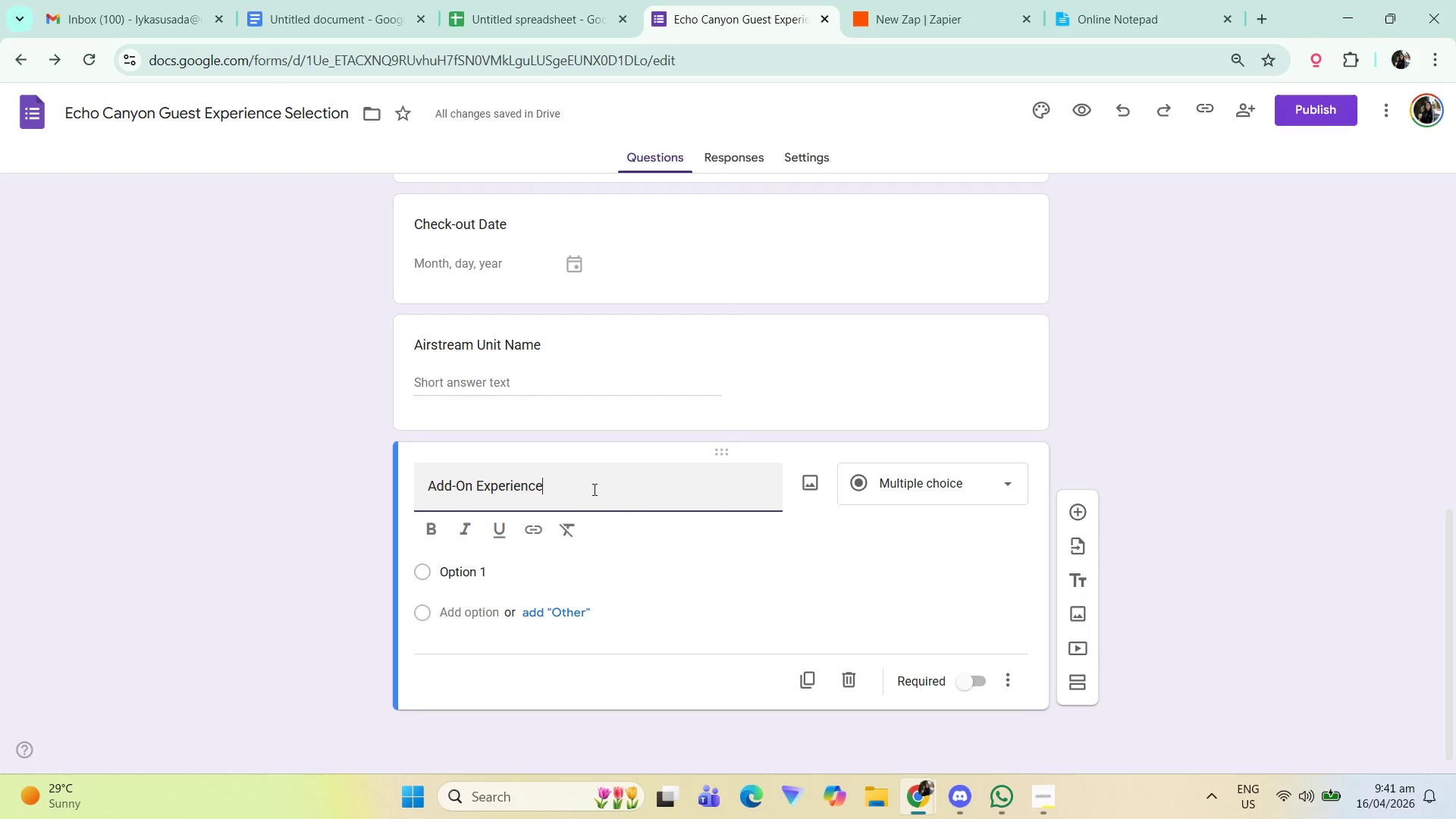 
left_click([545, 576])
 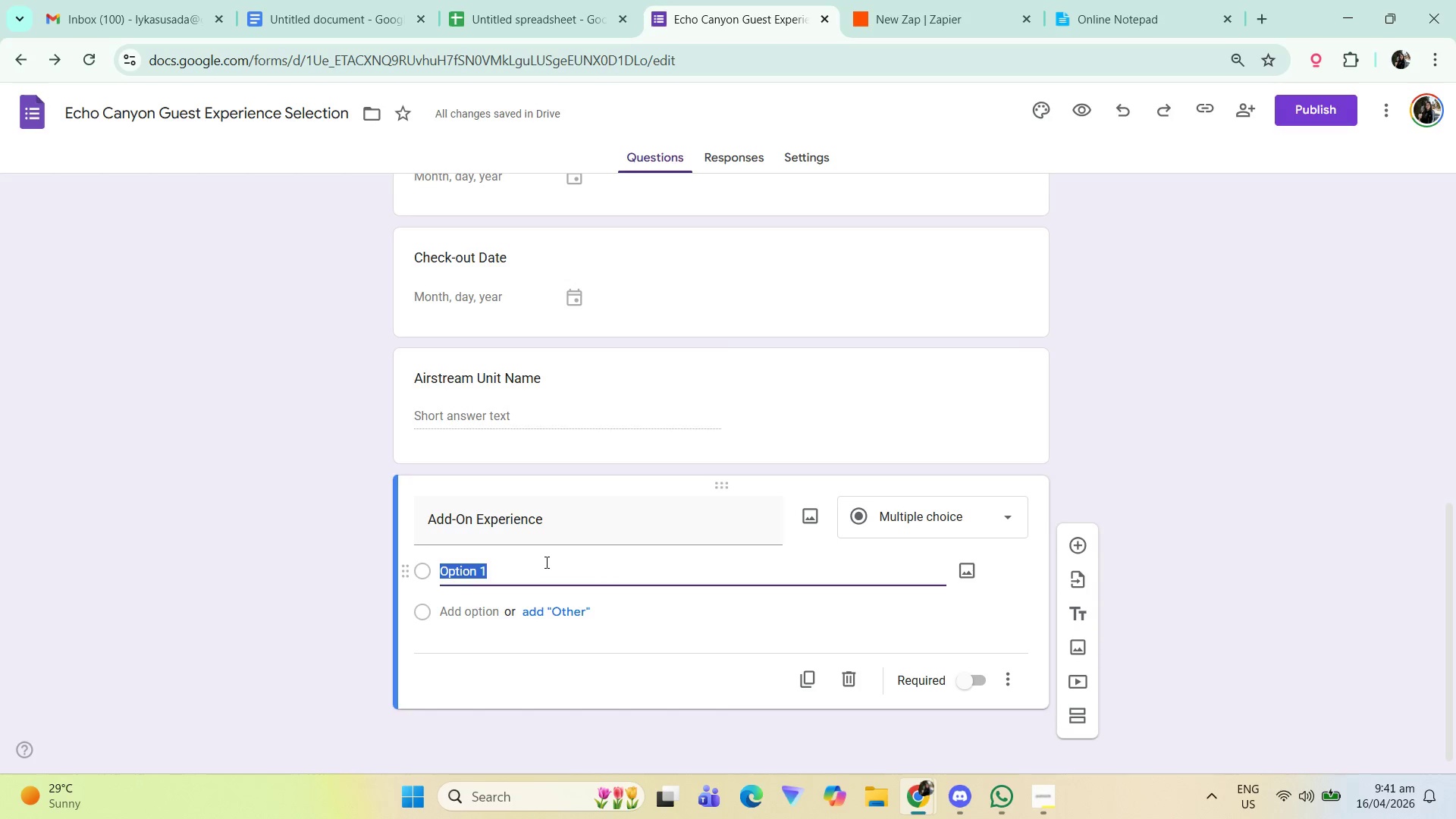 
type(Guided Stargazing)
 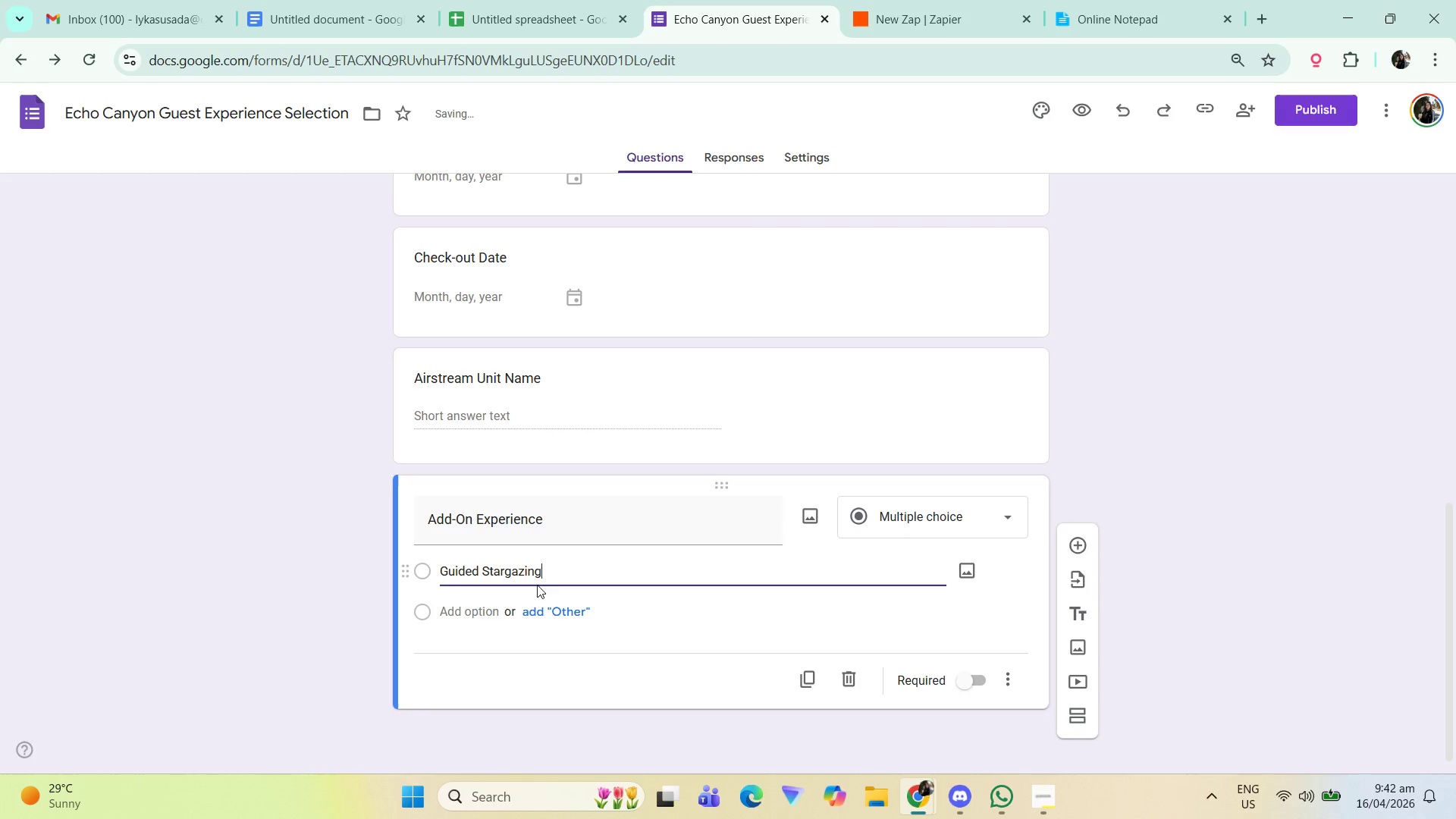 
left_click([469, 604])
 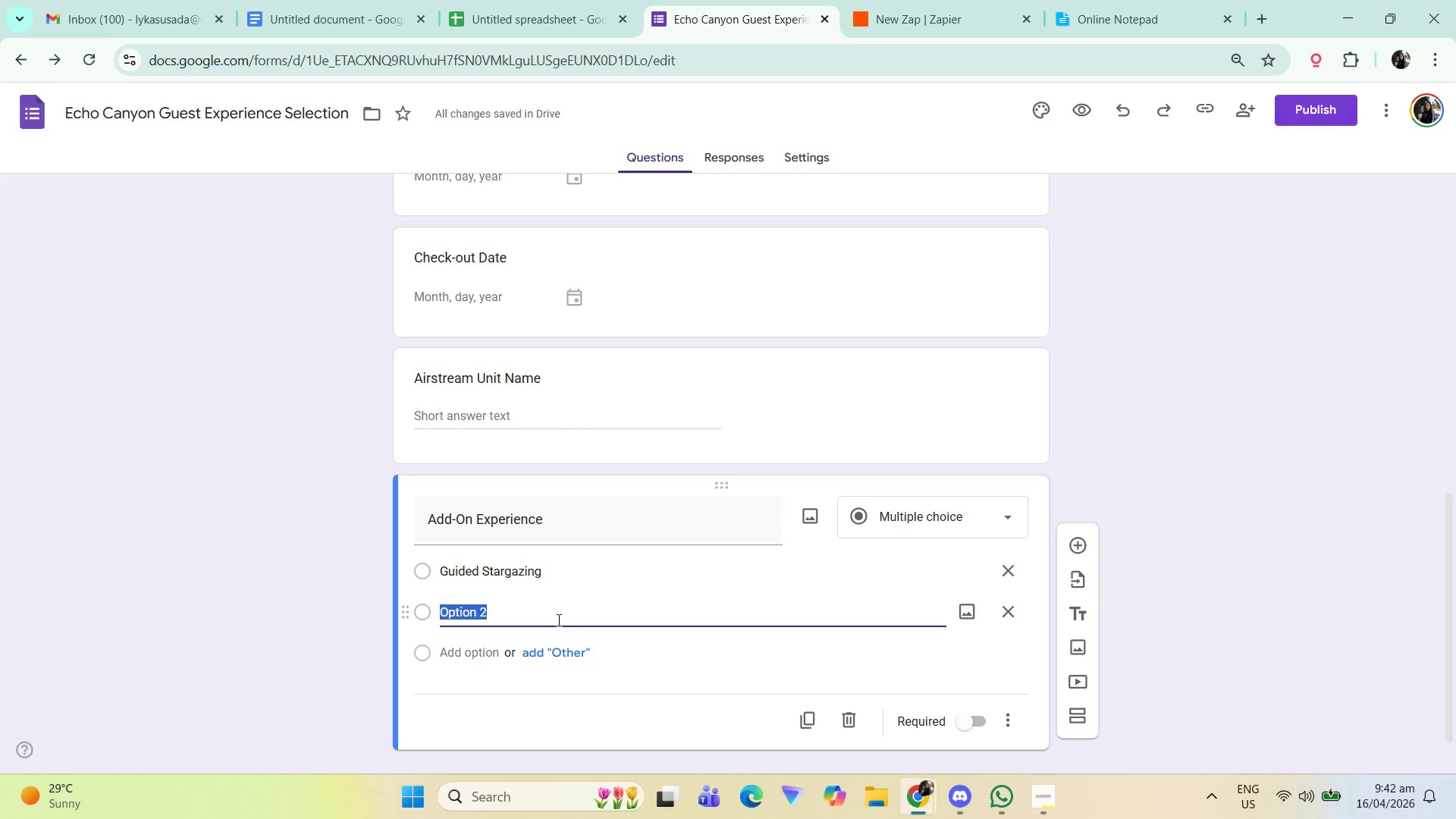 
type(Pti)
key(Backspace)
key(Backspace)
type(rivate Cef)
key(Backspace)
key(Backspace)
type(hef Dinner)
 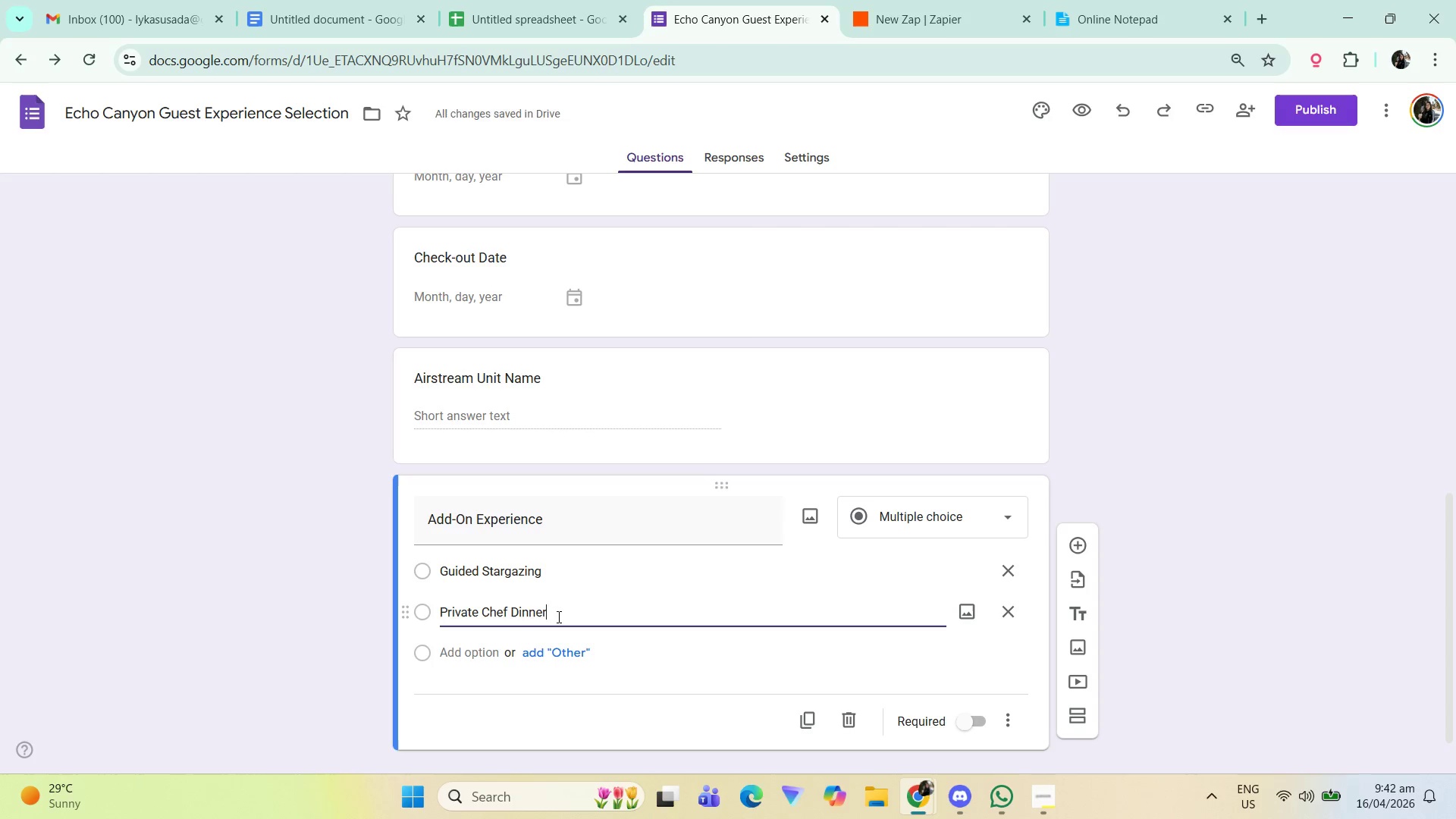 
scroll: coordinate [554, 617], scroll_direction: down, amount: 2.0
 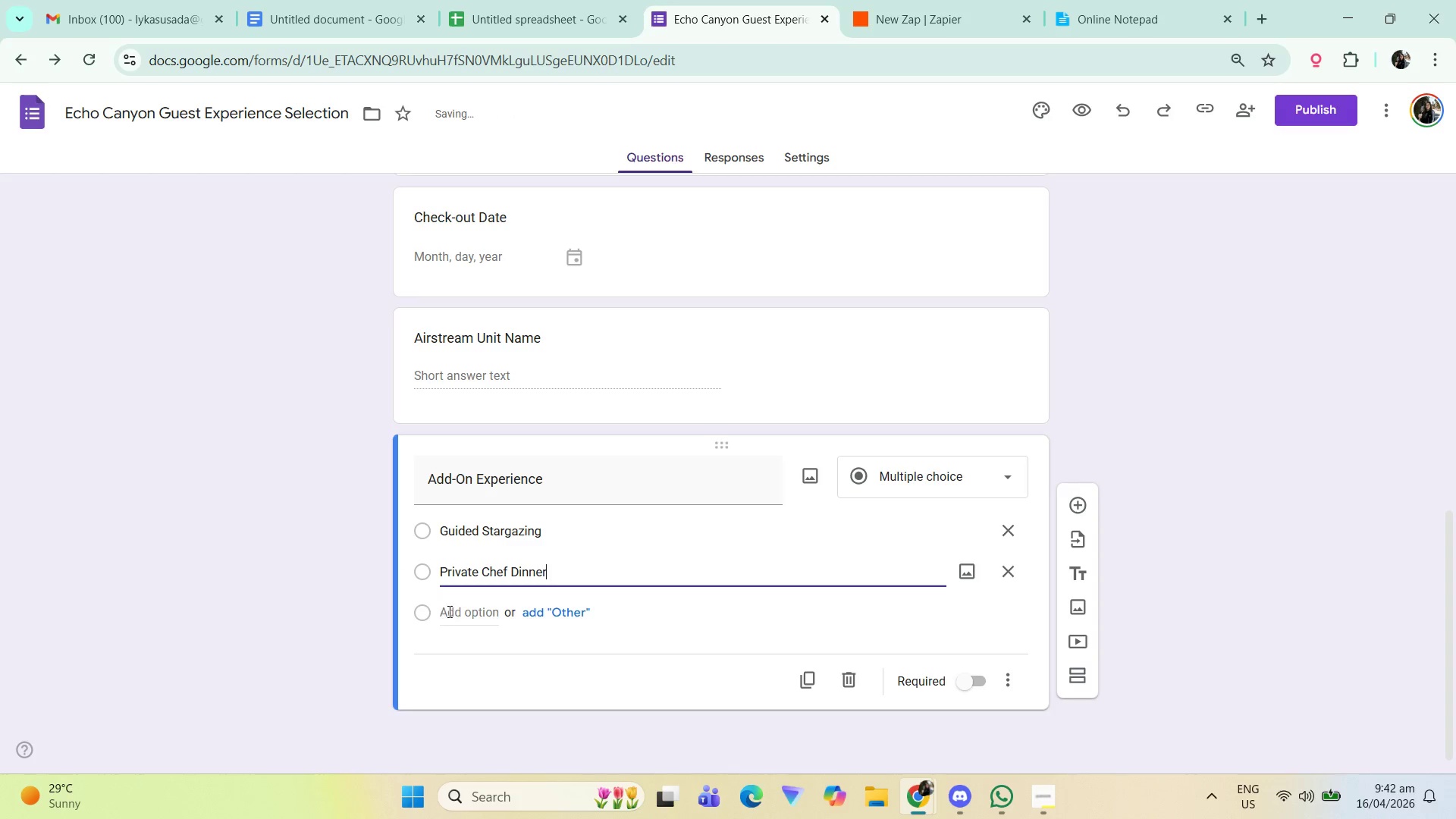 
left_click([460, 619])
 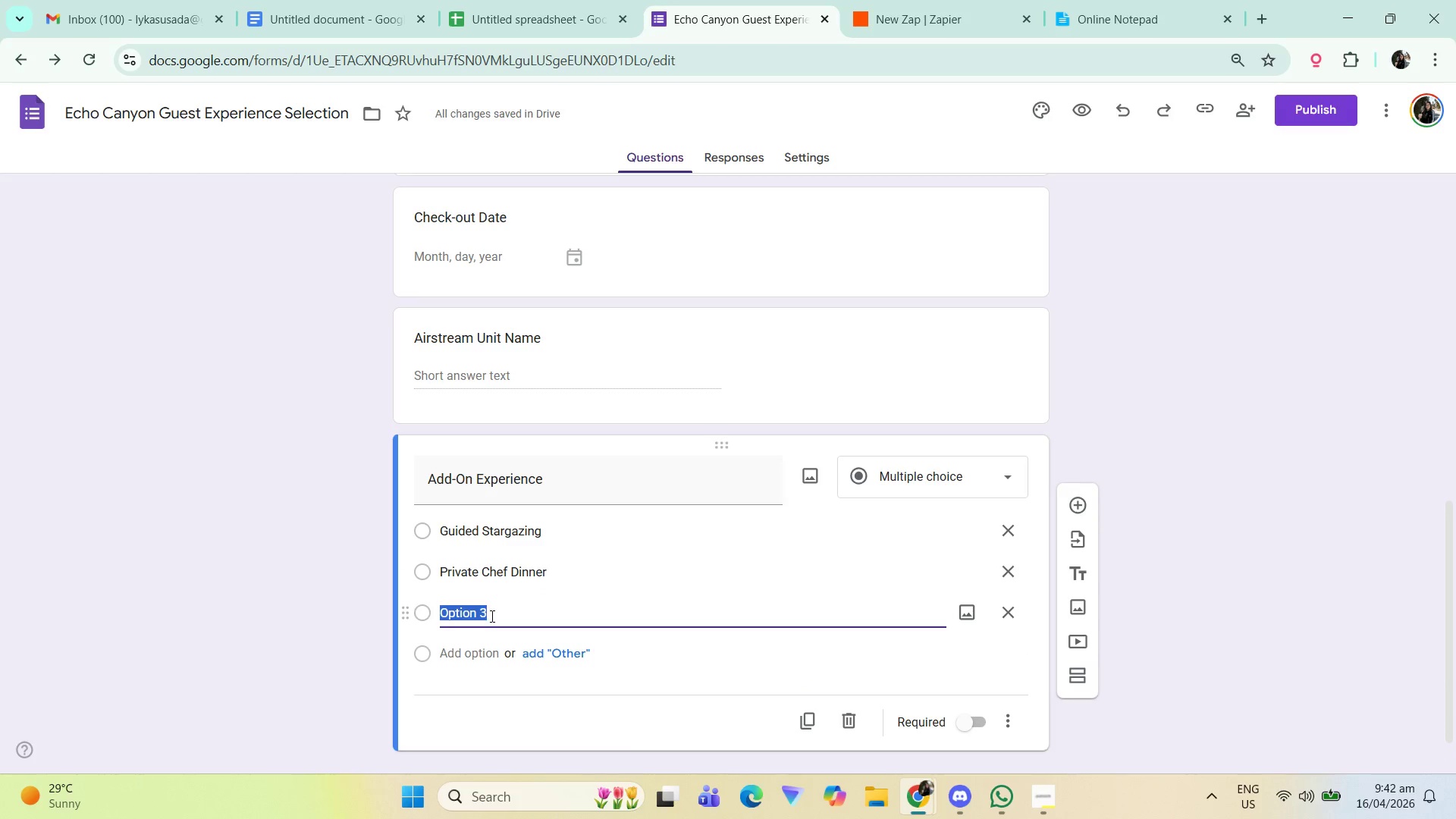 
type(Deset )
key(Backspace)
key(Backspace)
type(rt Jeep Exerc)
key(Backspace)
key(Backspace)
key(Backspace)
type(cursion)
 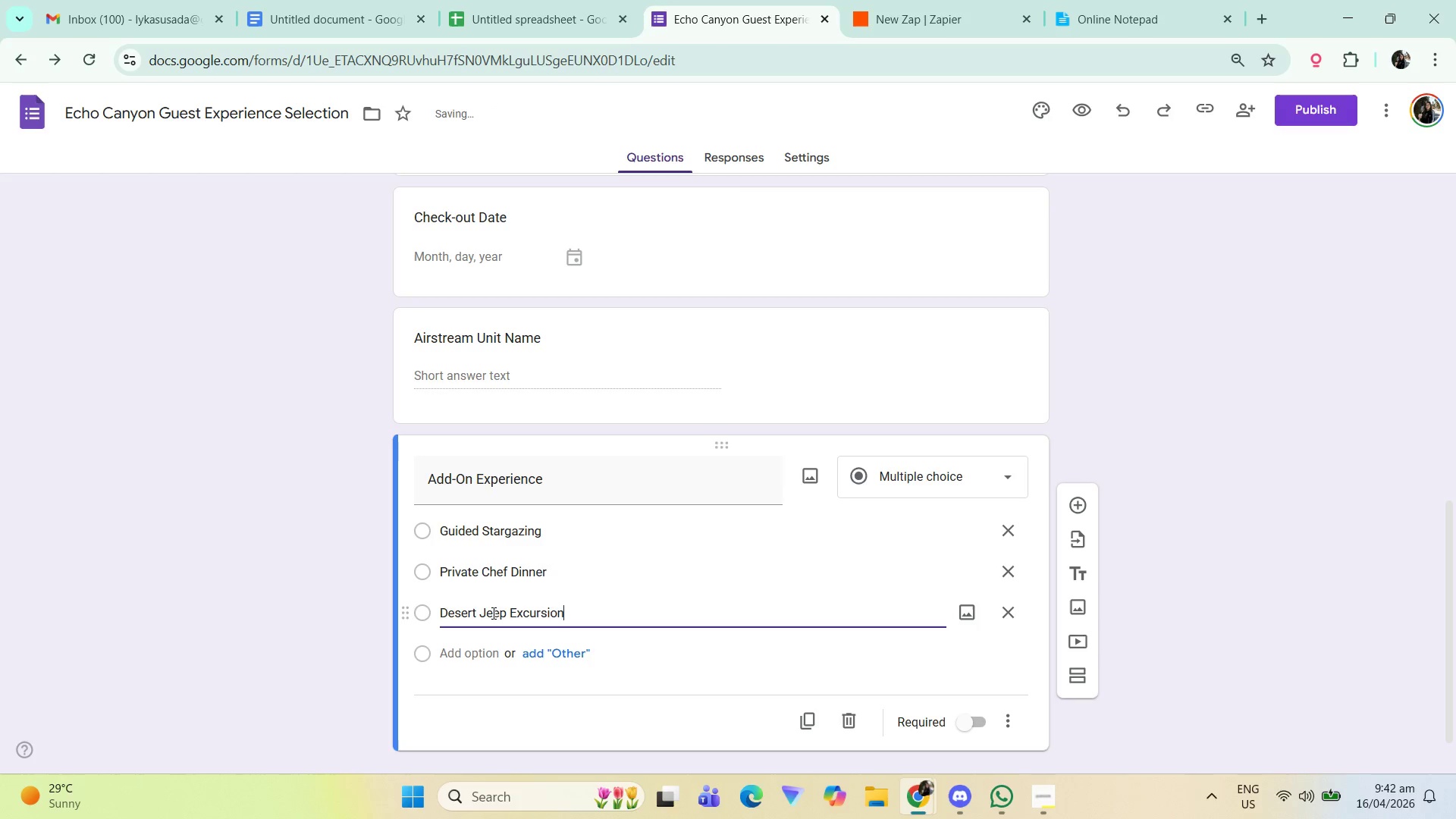 
left_click([1252, 640])
 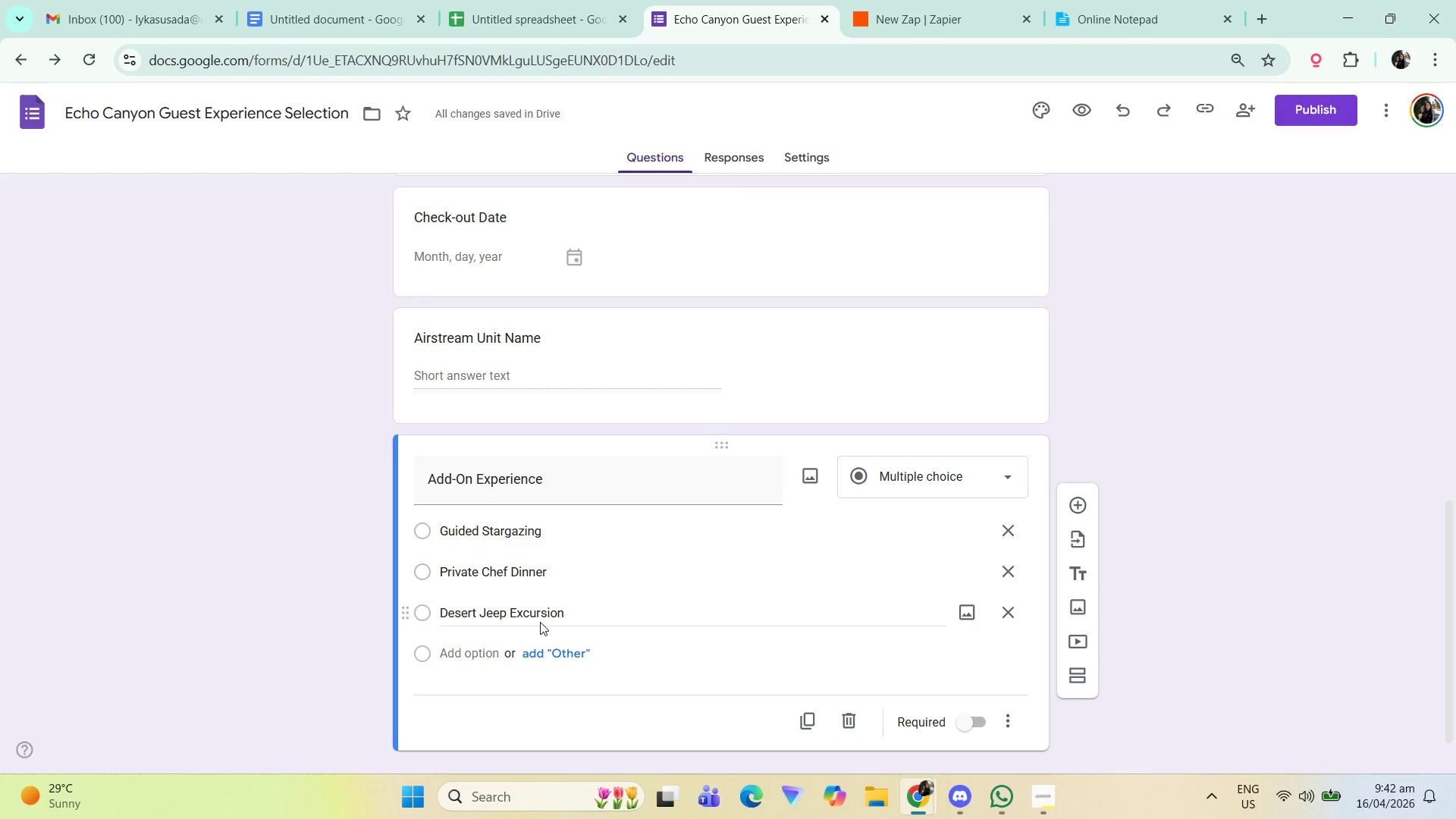 
wait(9.8)
 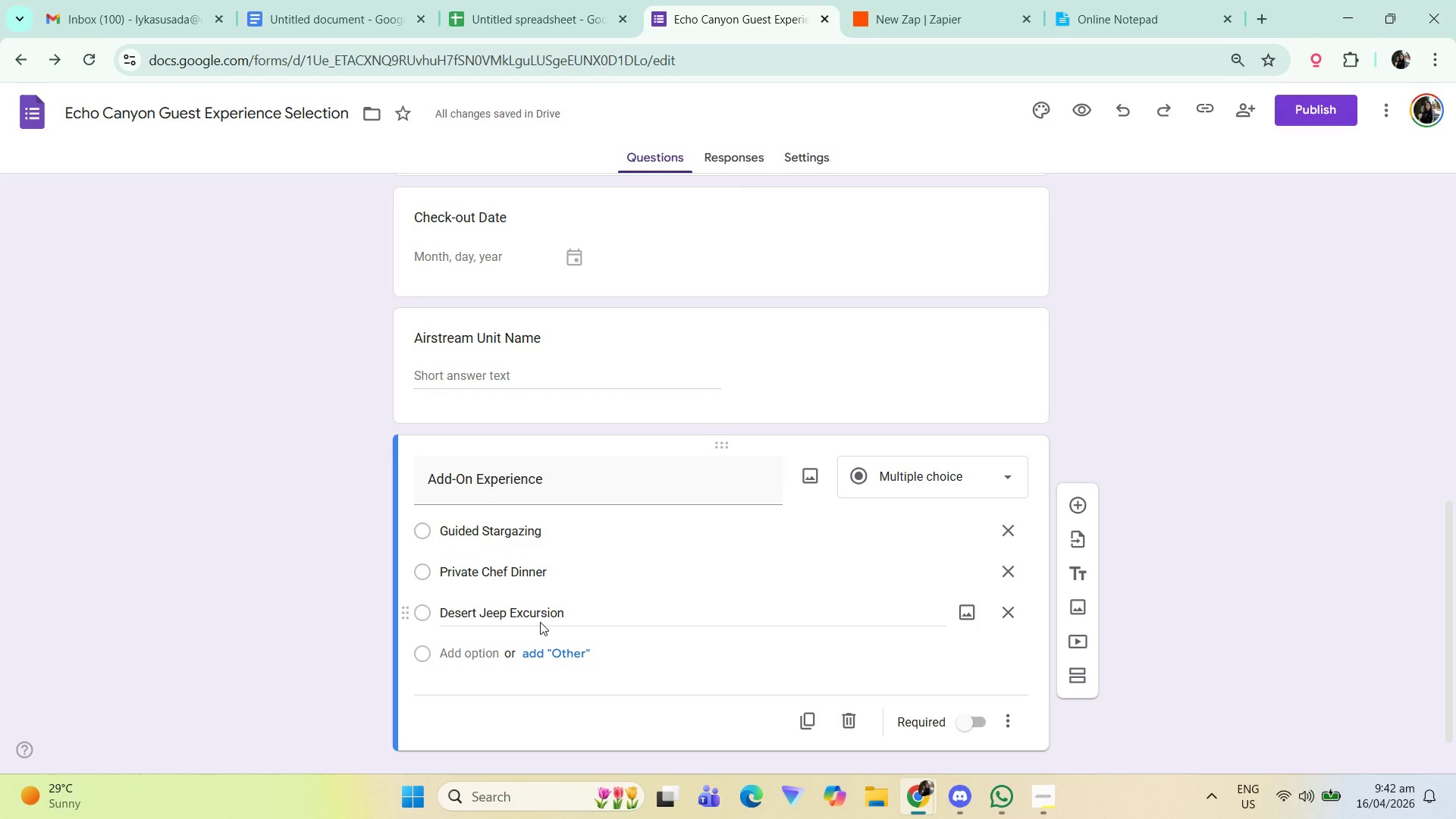 
left_click([464, 646])
 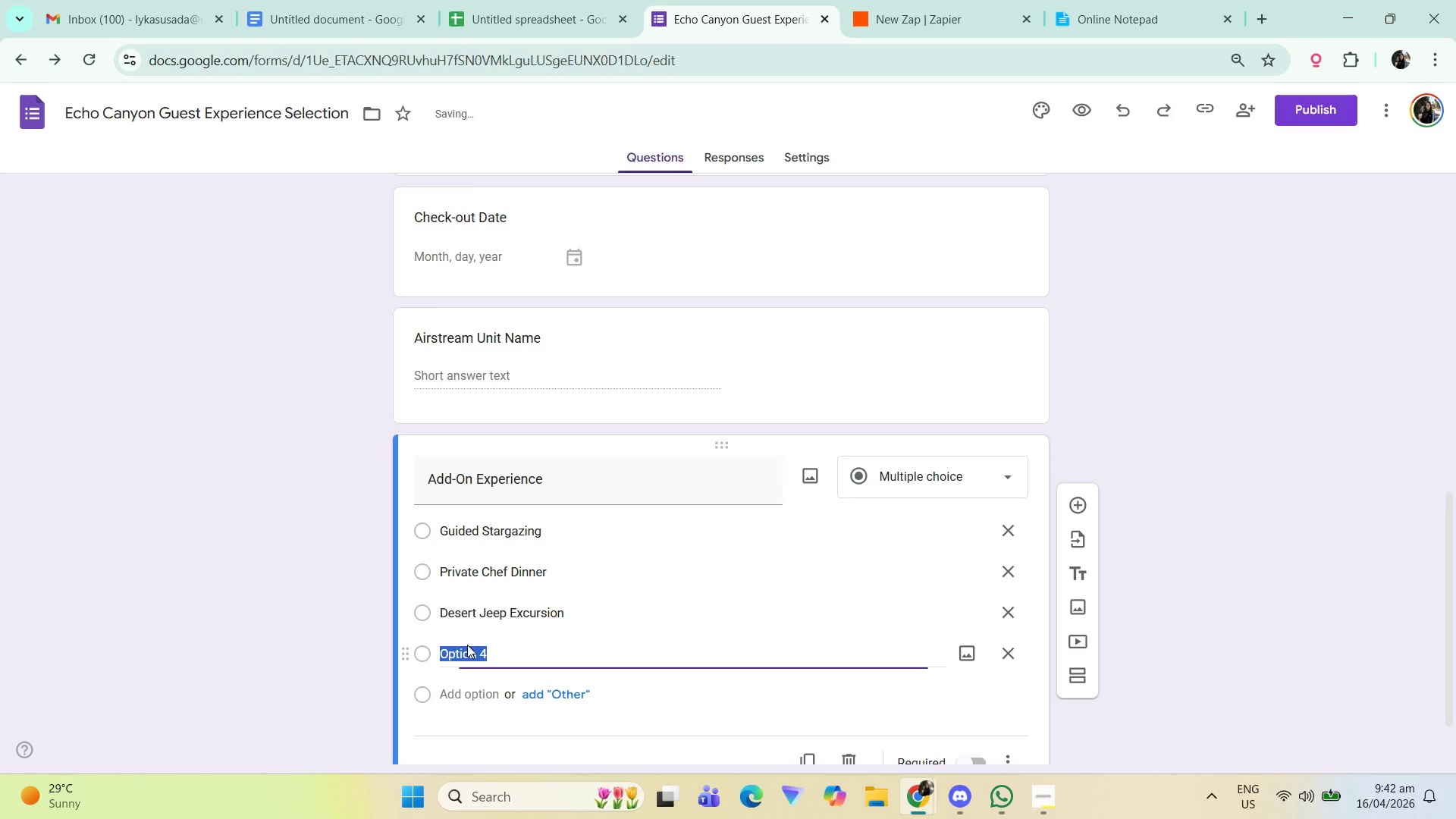 
scroll: coordinate [470, 644], scroll_direction: down, amount: 2.0
 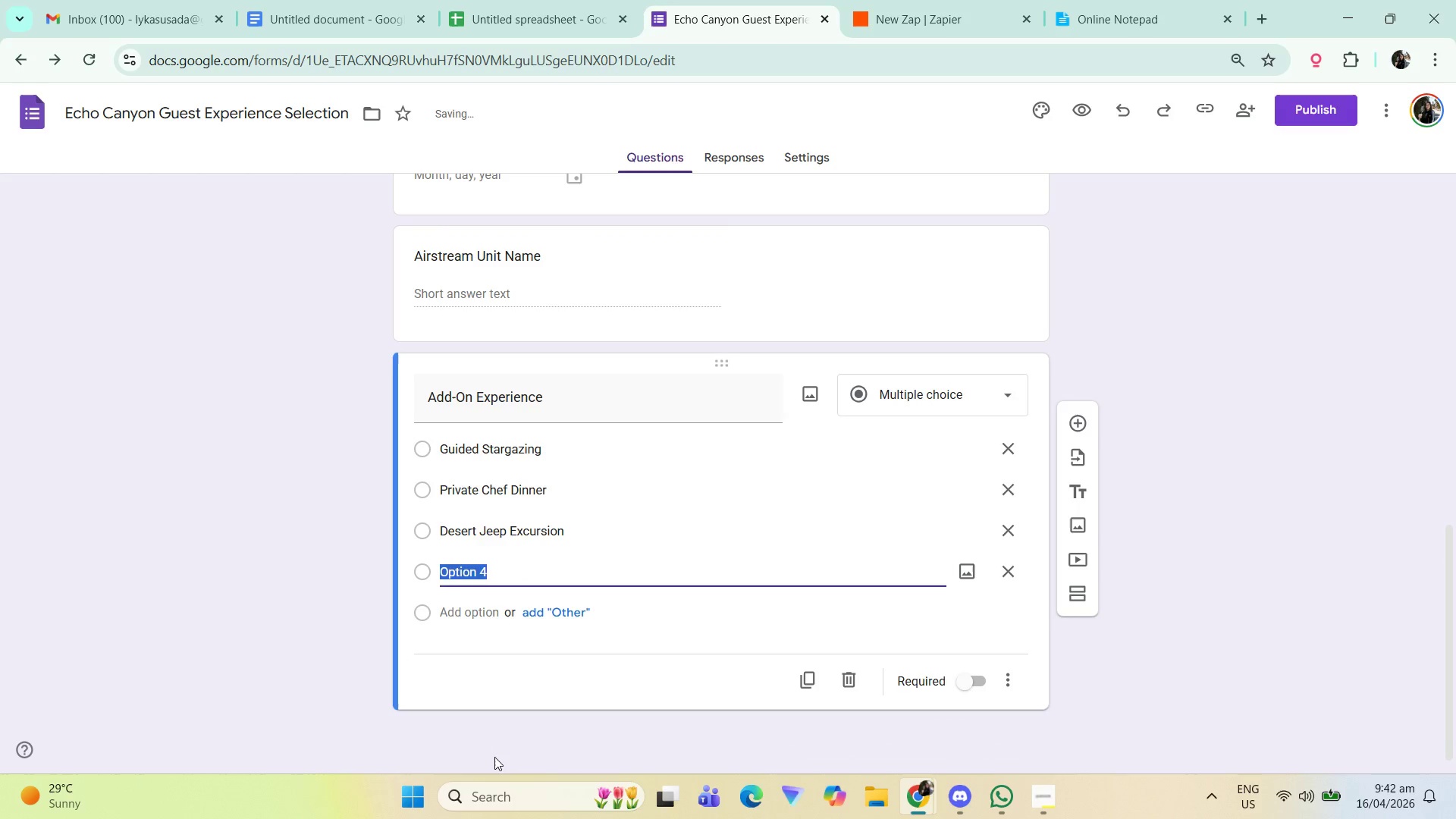 
type(In-Room Celebration Setup)
 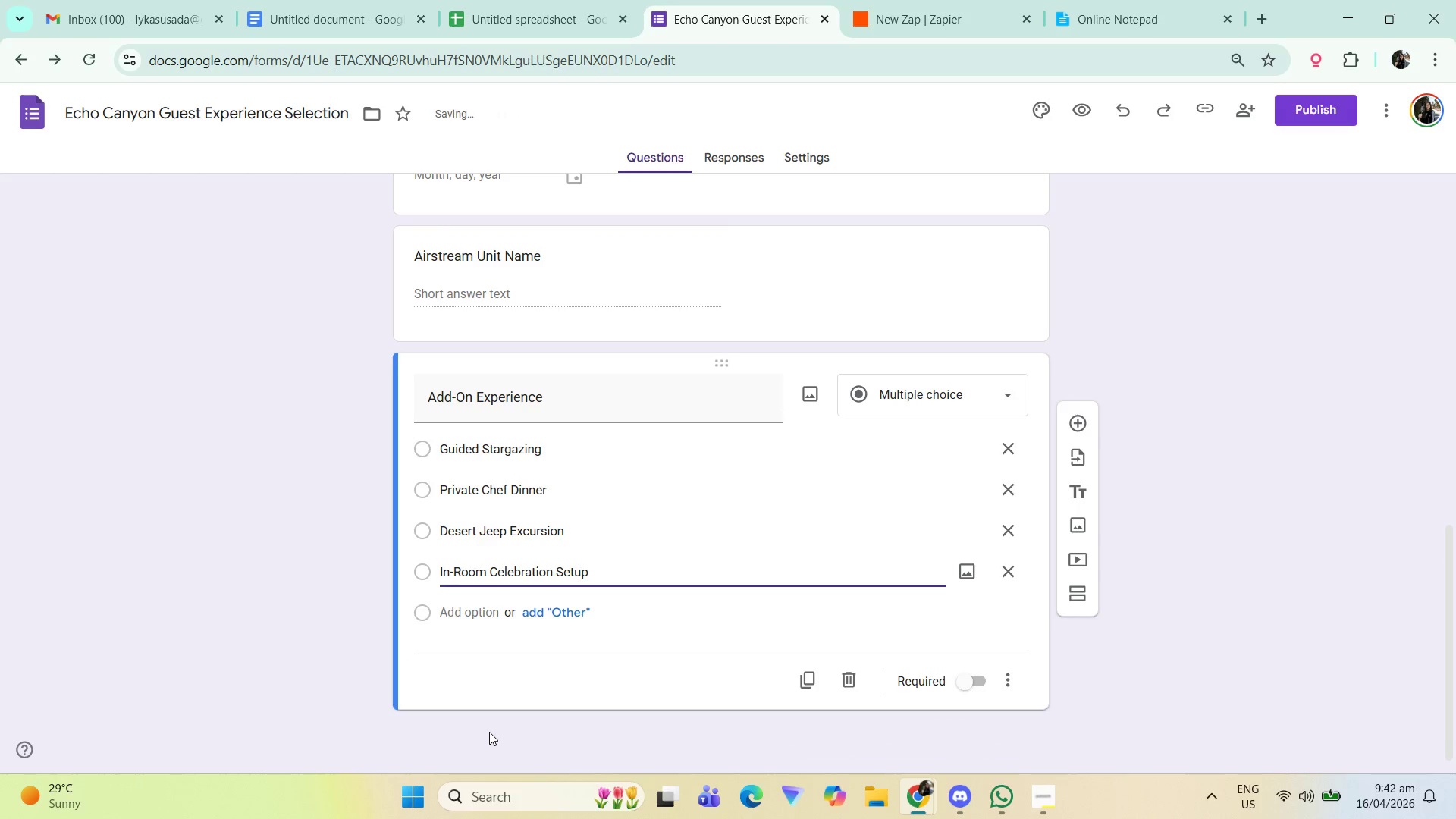 
left_click([492, 616])
 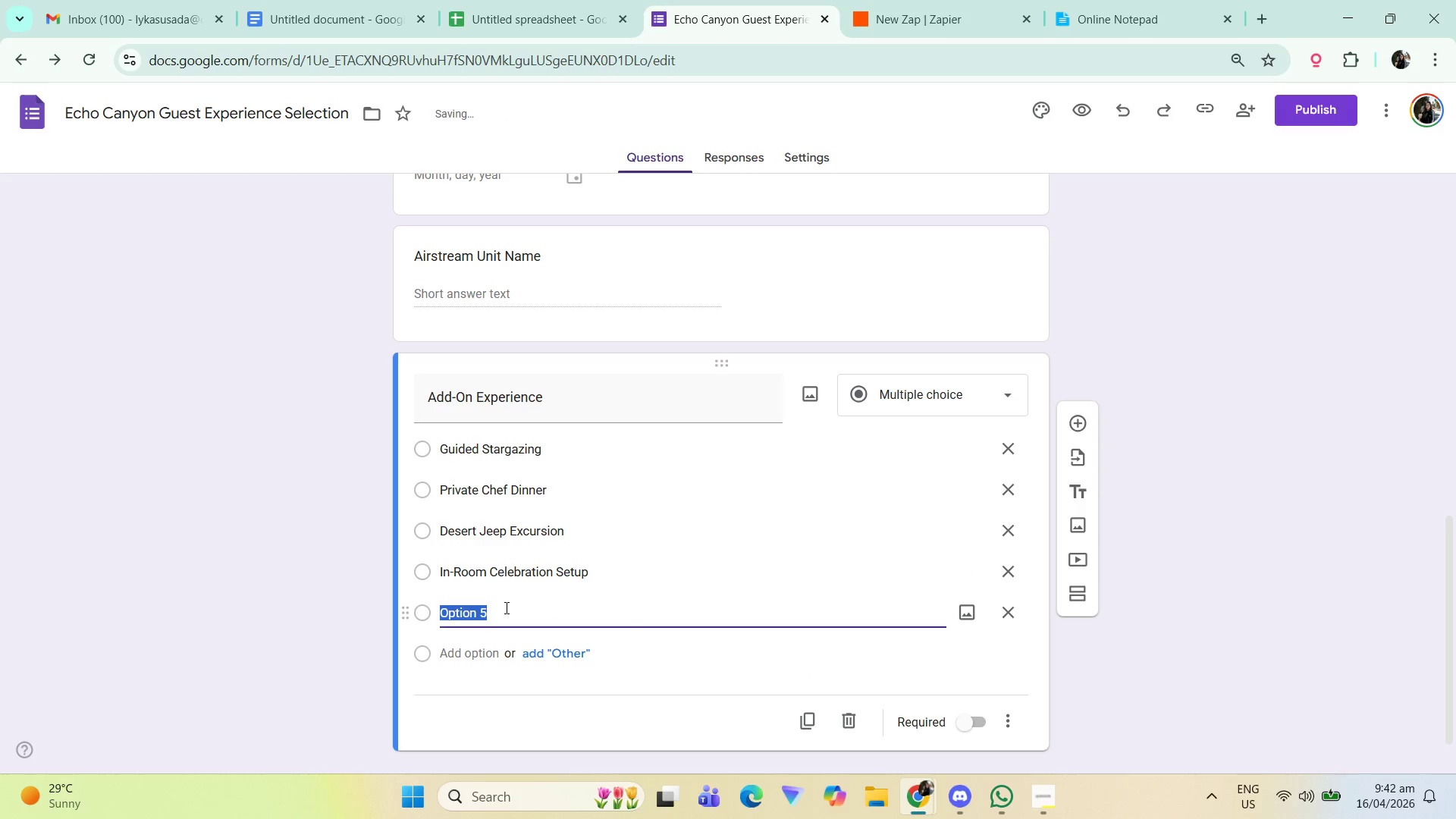 
type(Photography Session)
 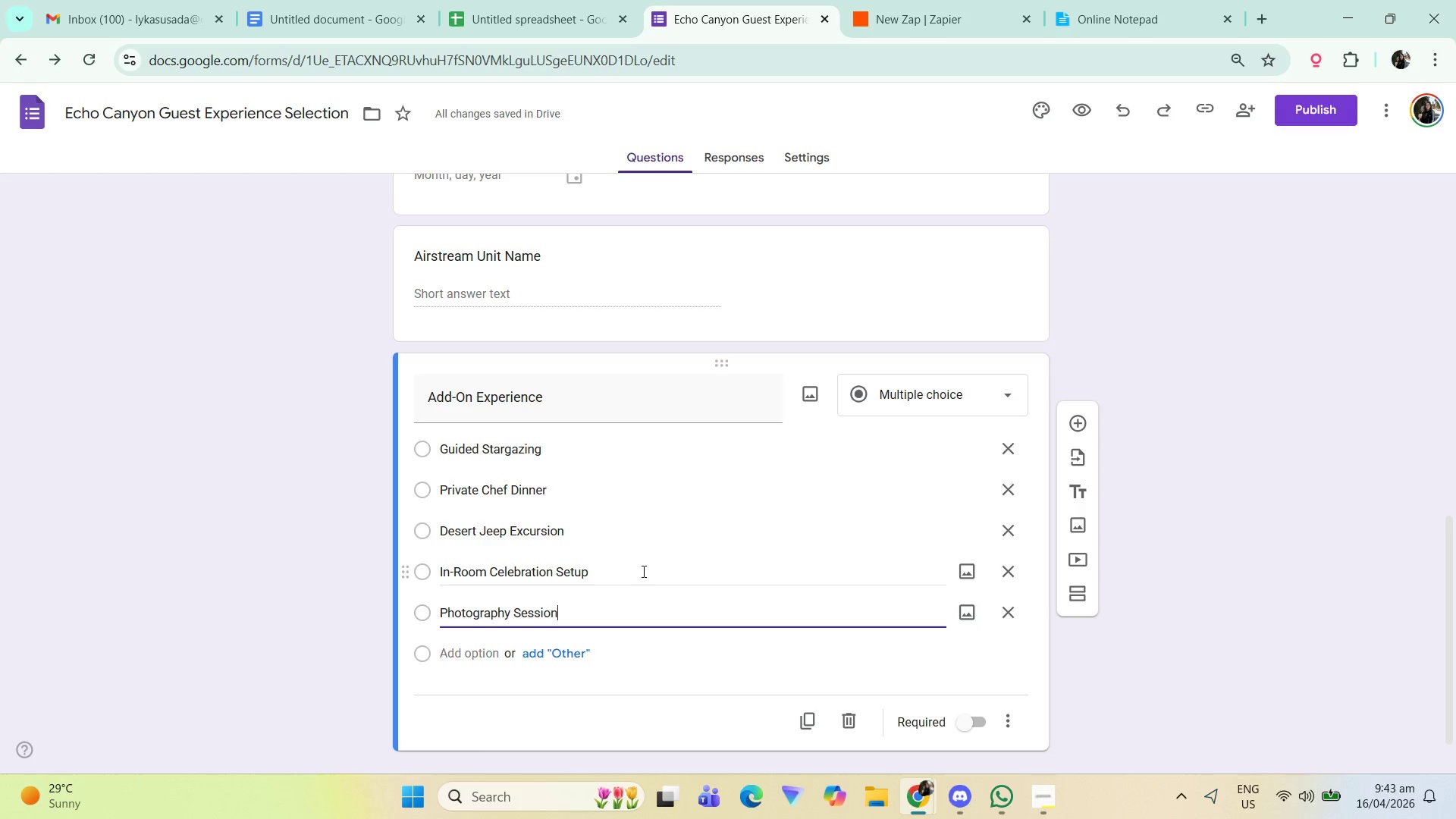 
wait(5.94)
 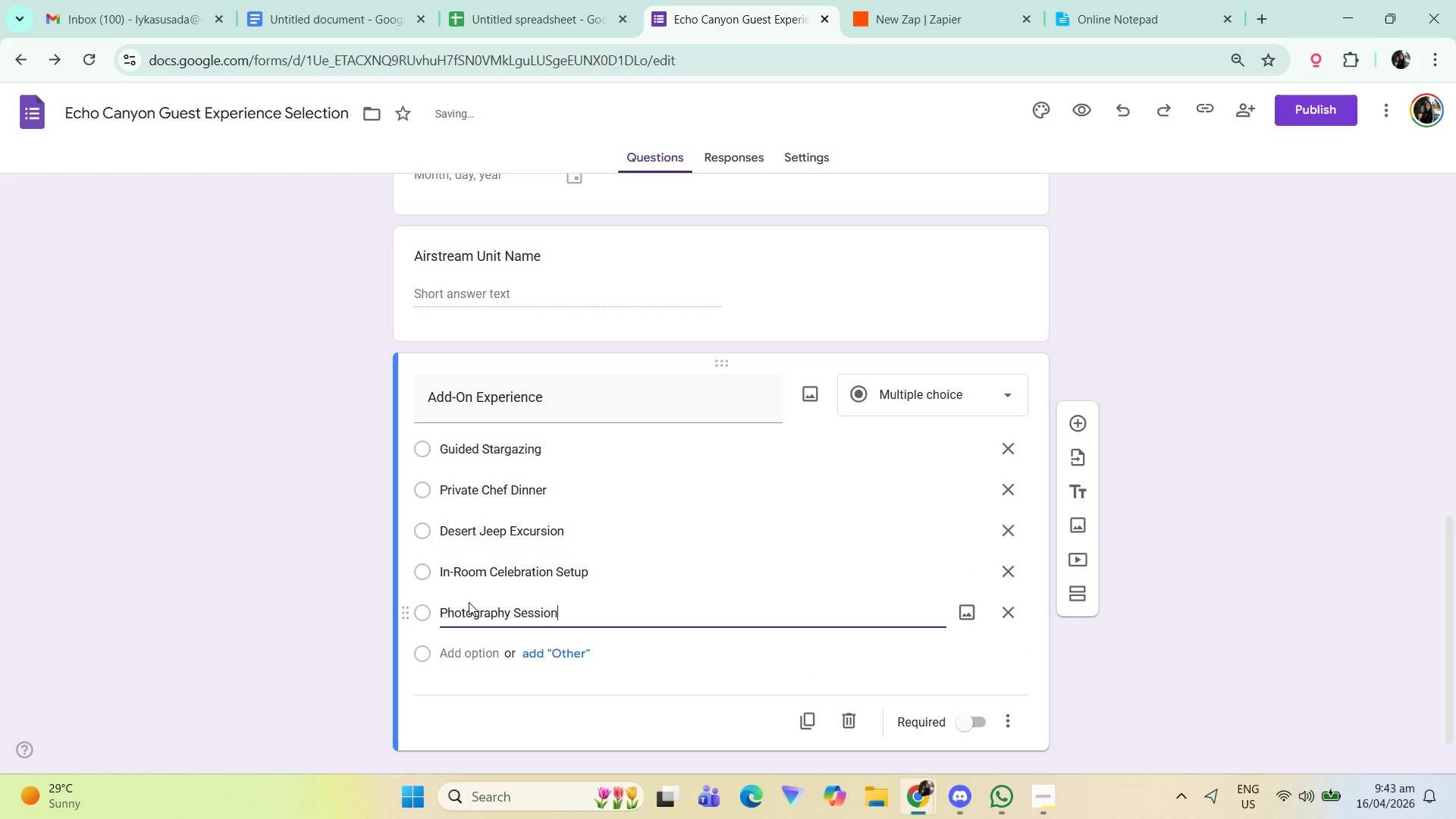 
left_click([1231, 576])
 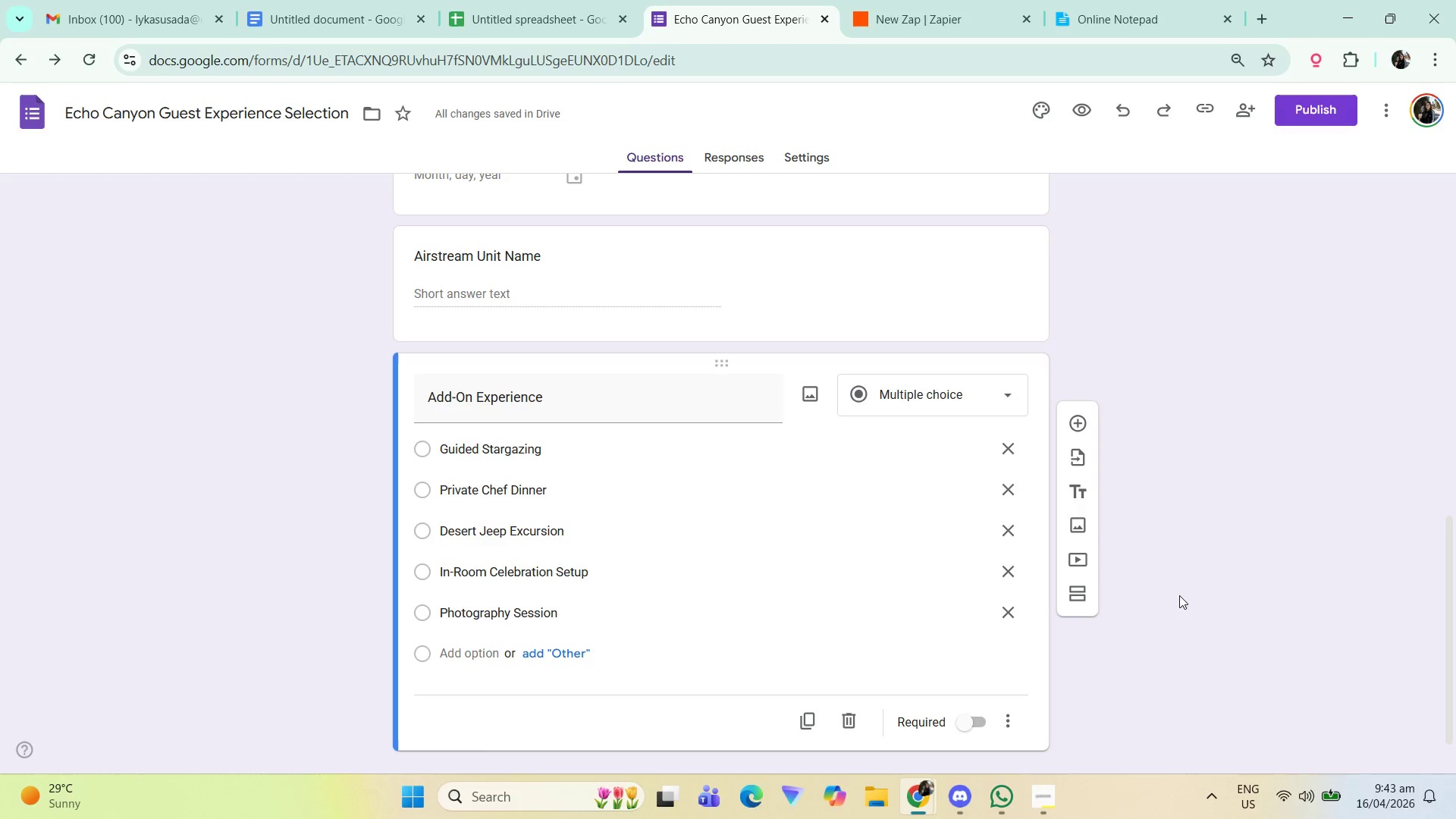 
scroll: coordinate [1056, 604], scroll_direction: down, amount: 3.0
 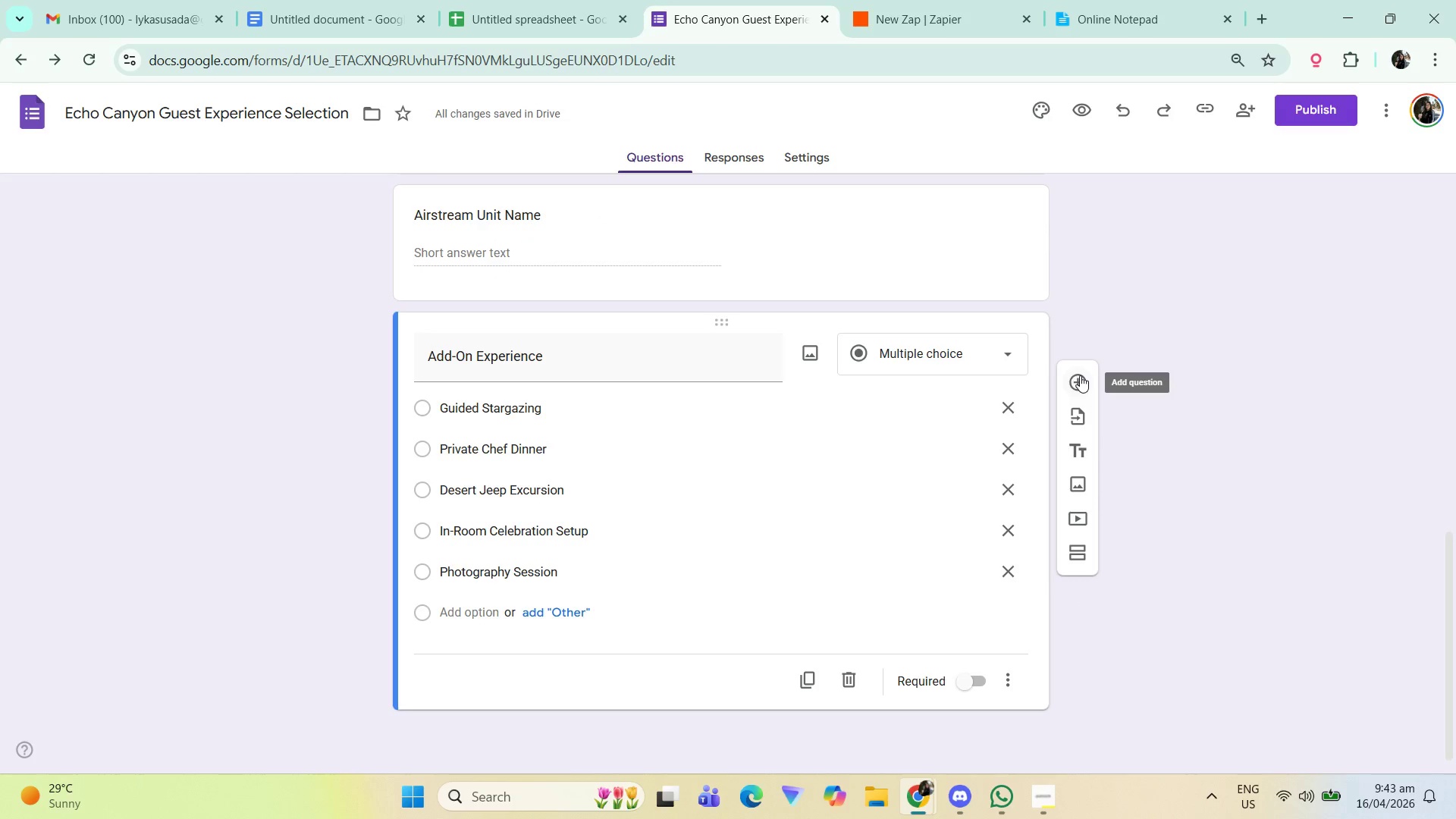 
left_click([1080, 376])
 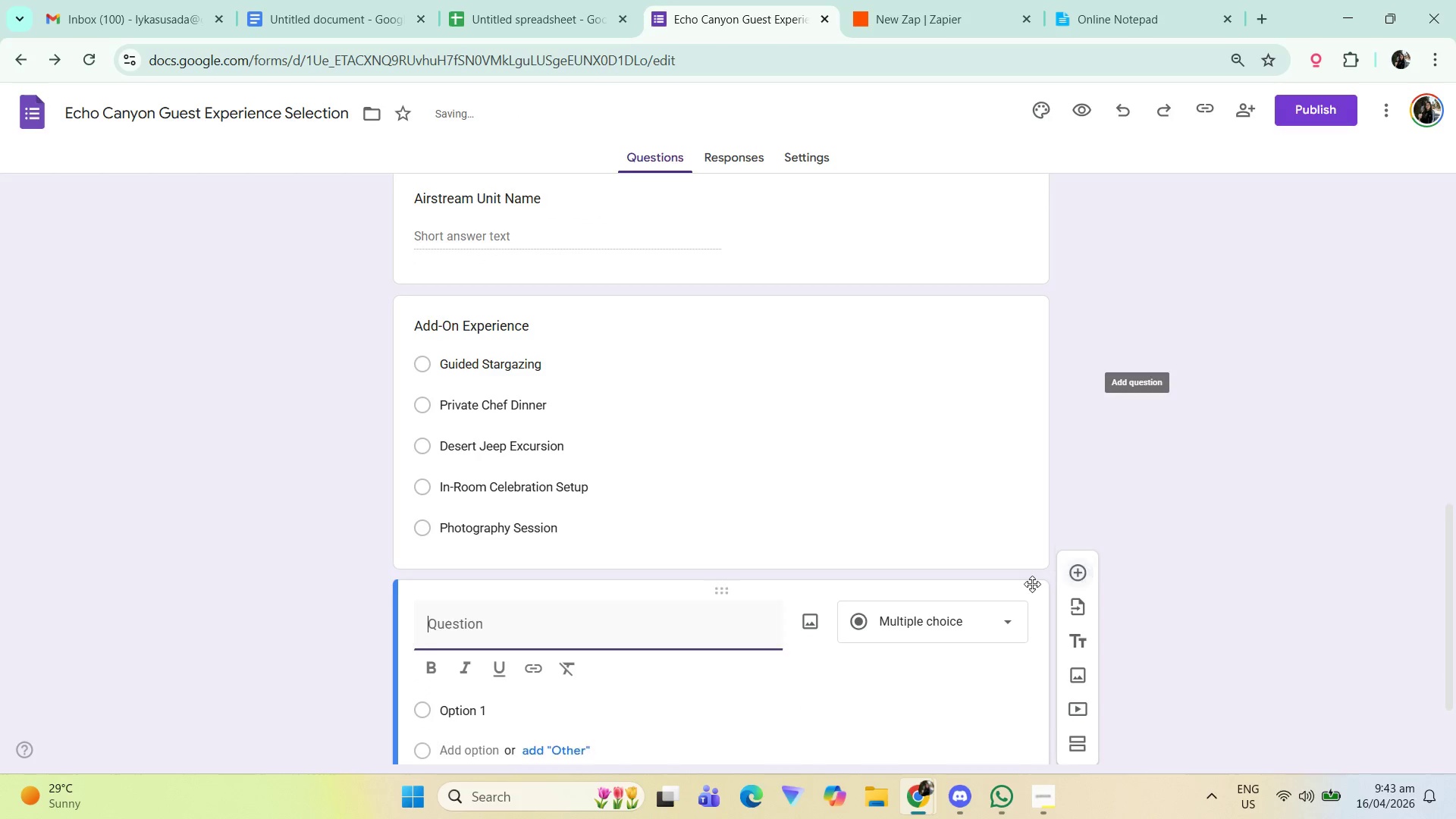 
scroll: coordinate [1027, 579], scroll_direction: down, amount: 4.0
 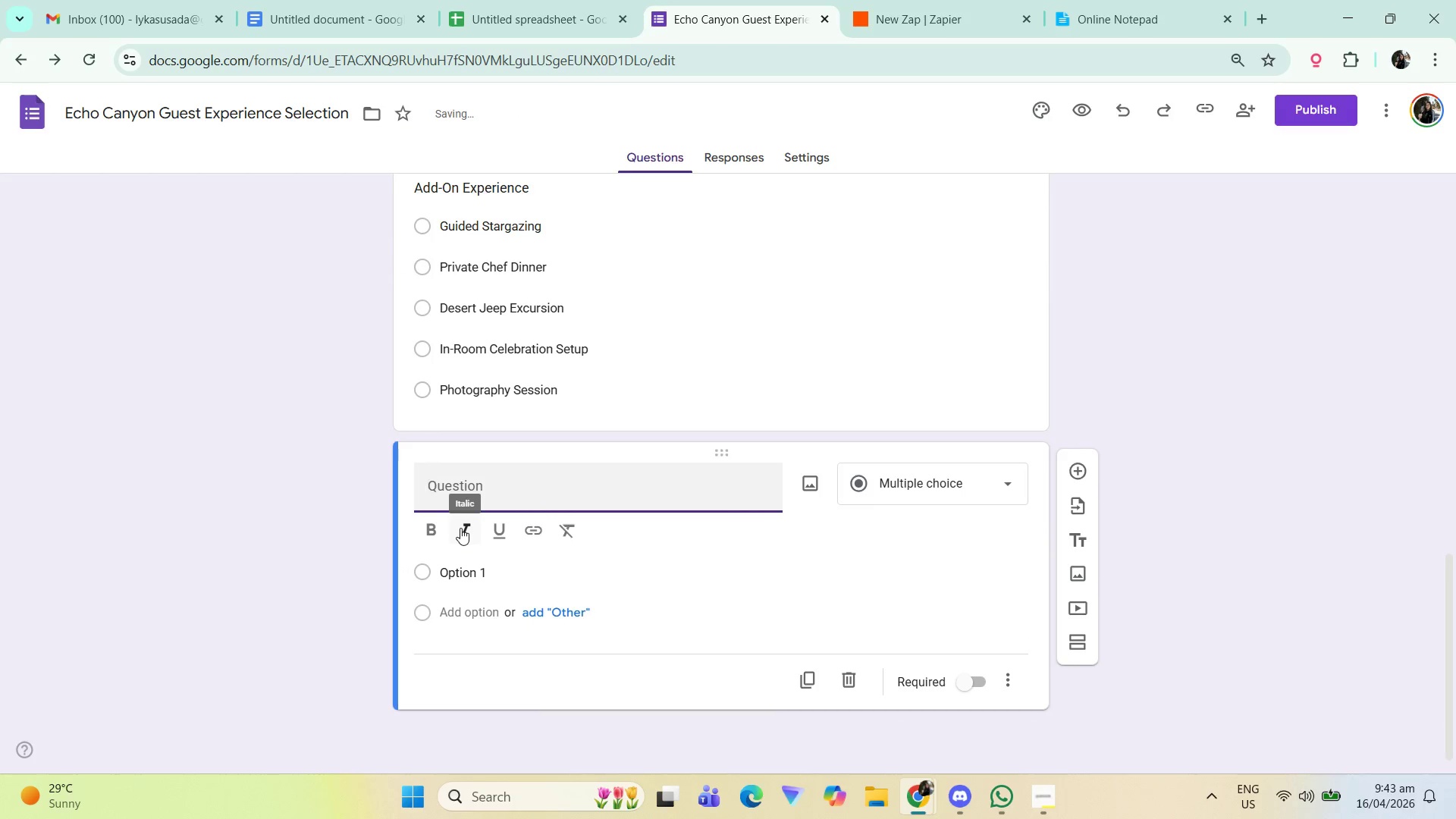 
type(Prefee)
key(Backspace)
 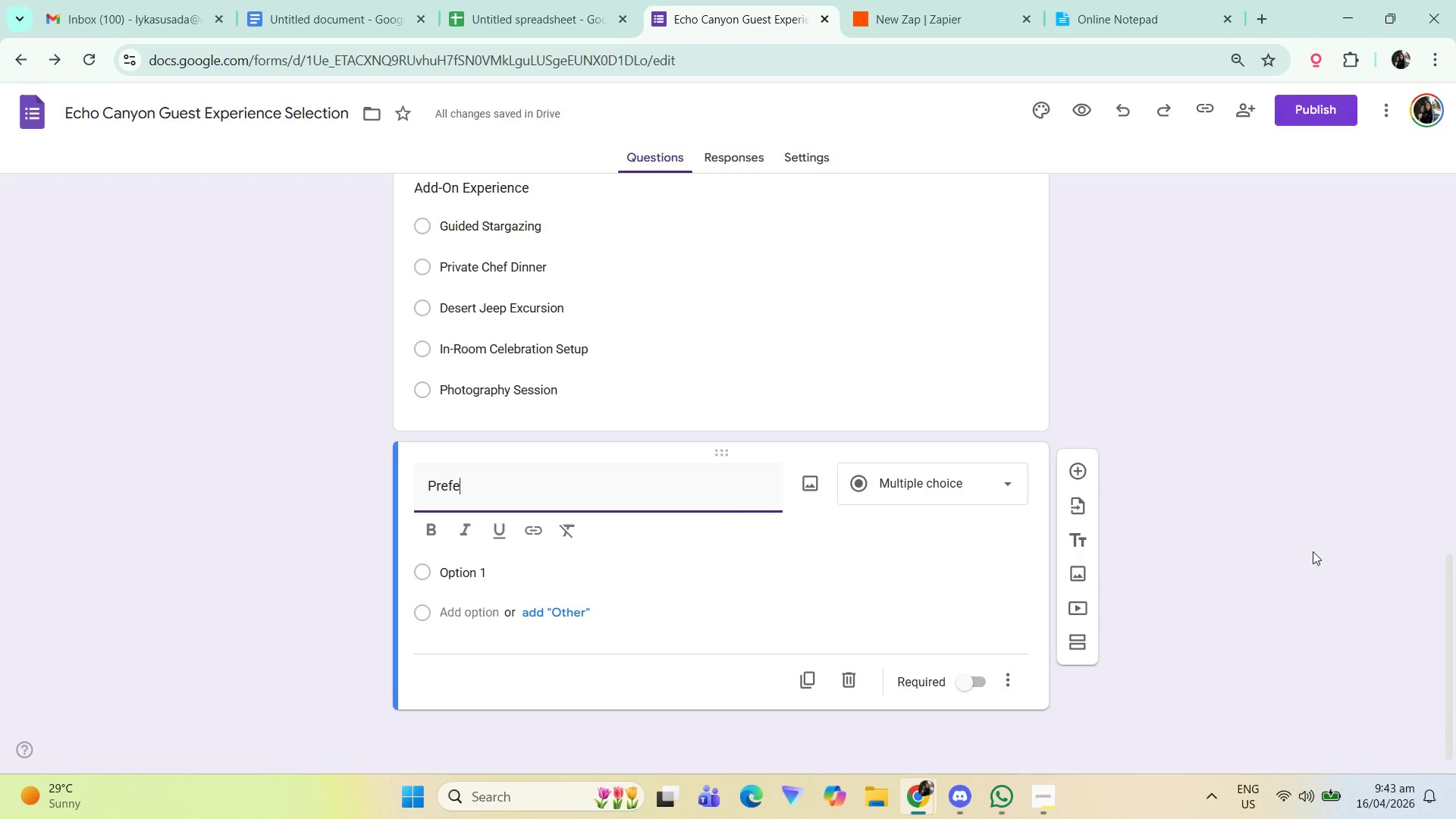 
wait(5.88)
 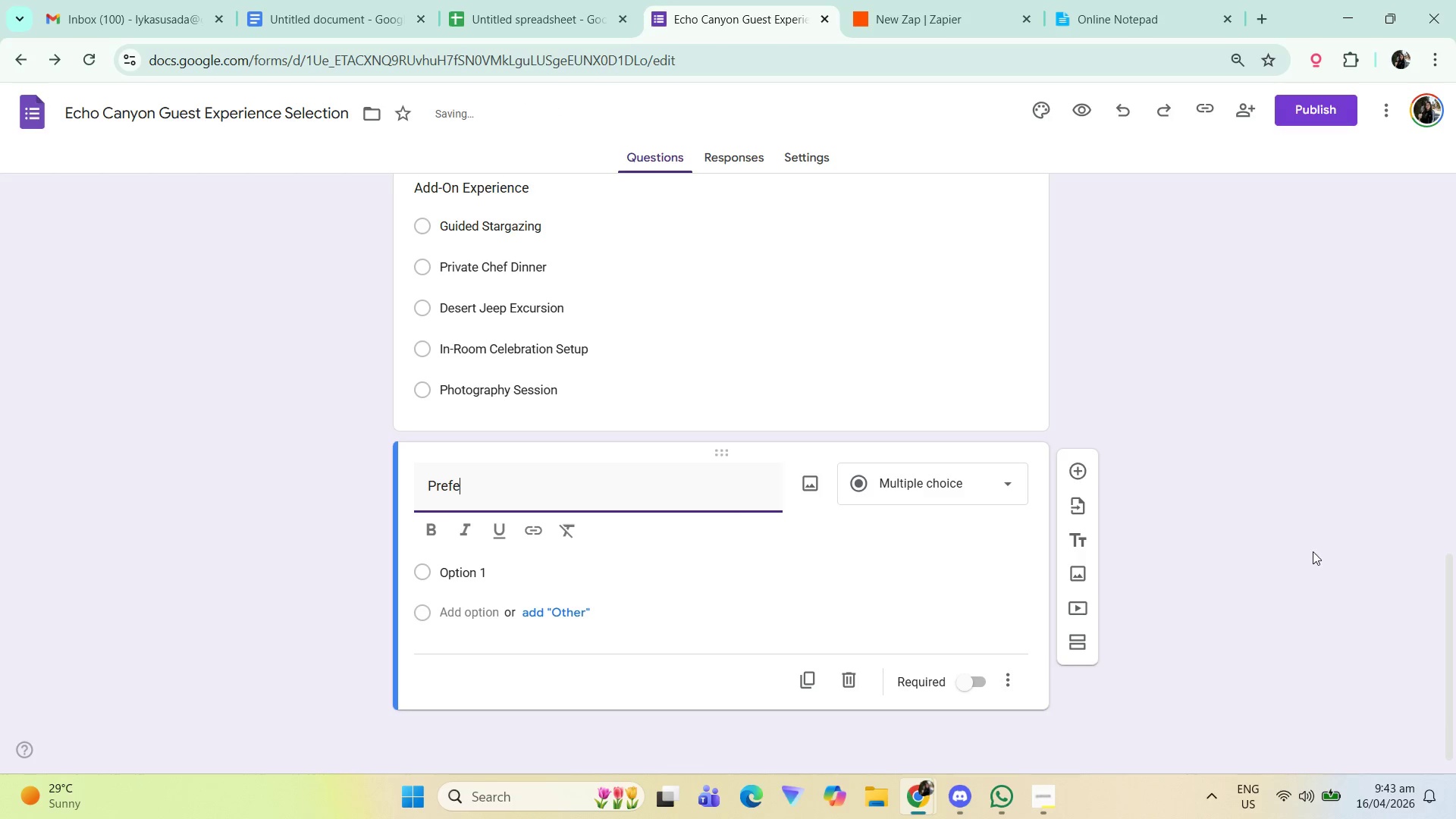 
type(rred Date)
 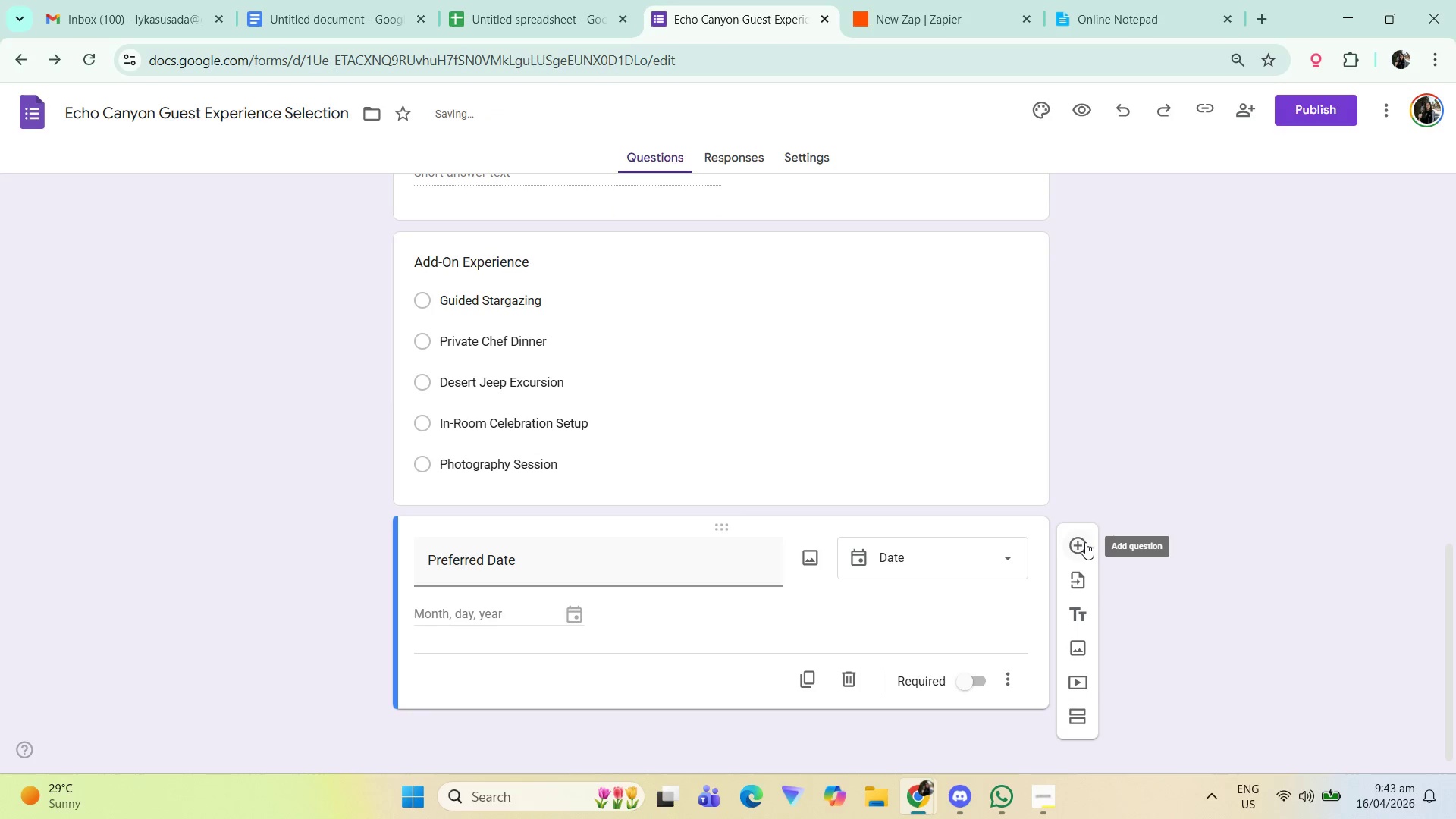 
left_click([1084, 542])
 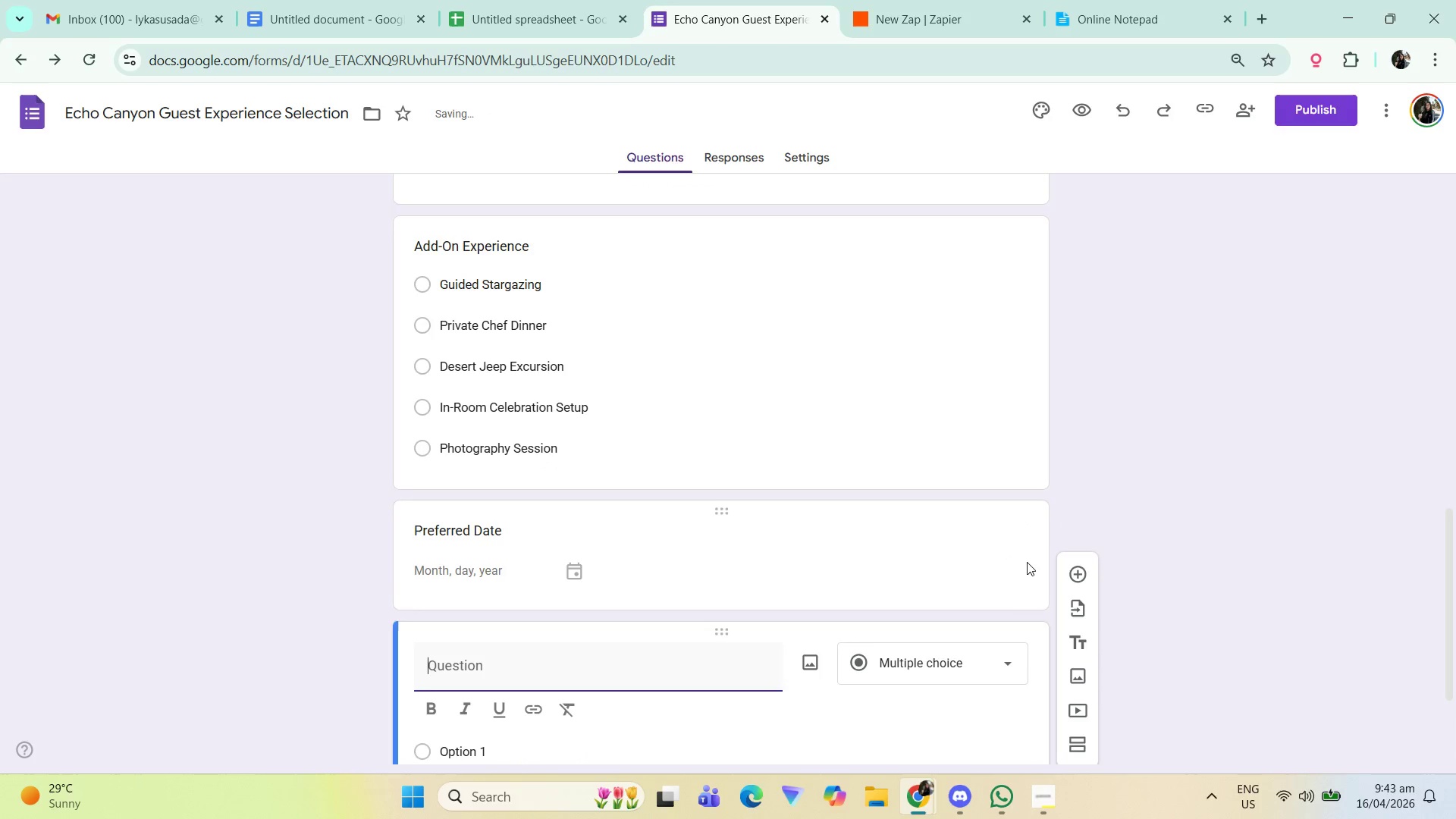 
type(Preferred Time)
 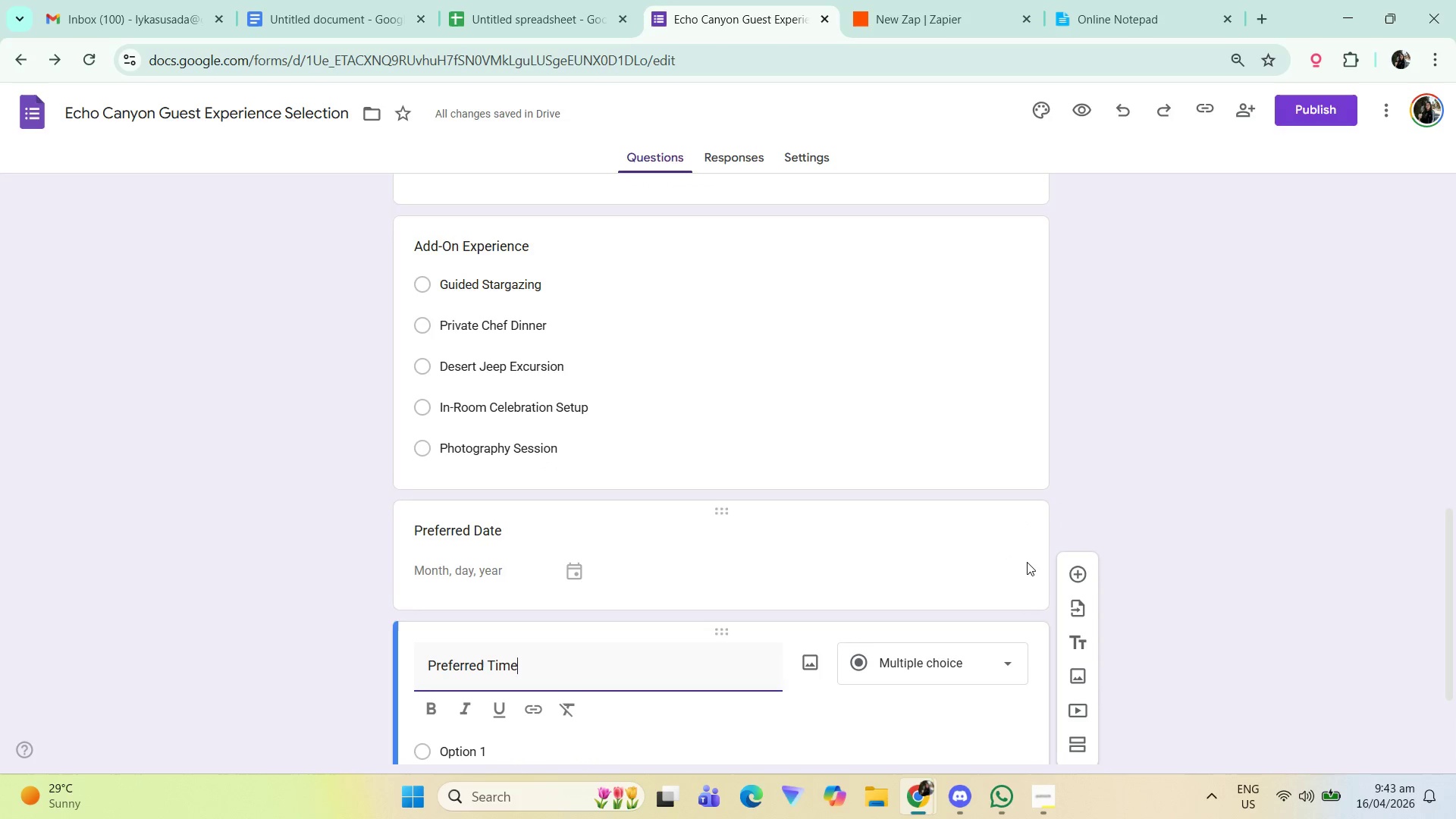 
left_click([1261, 533])
 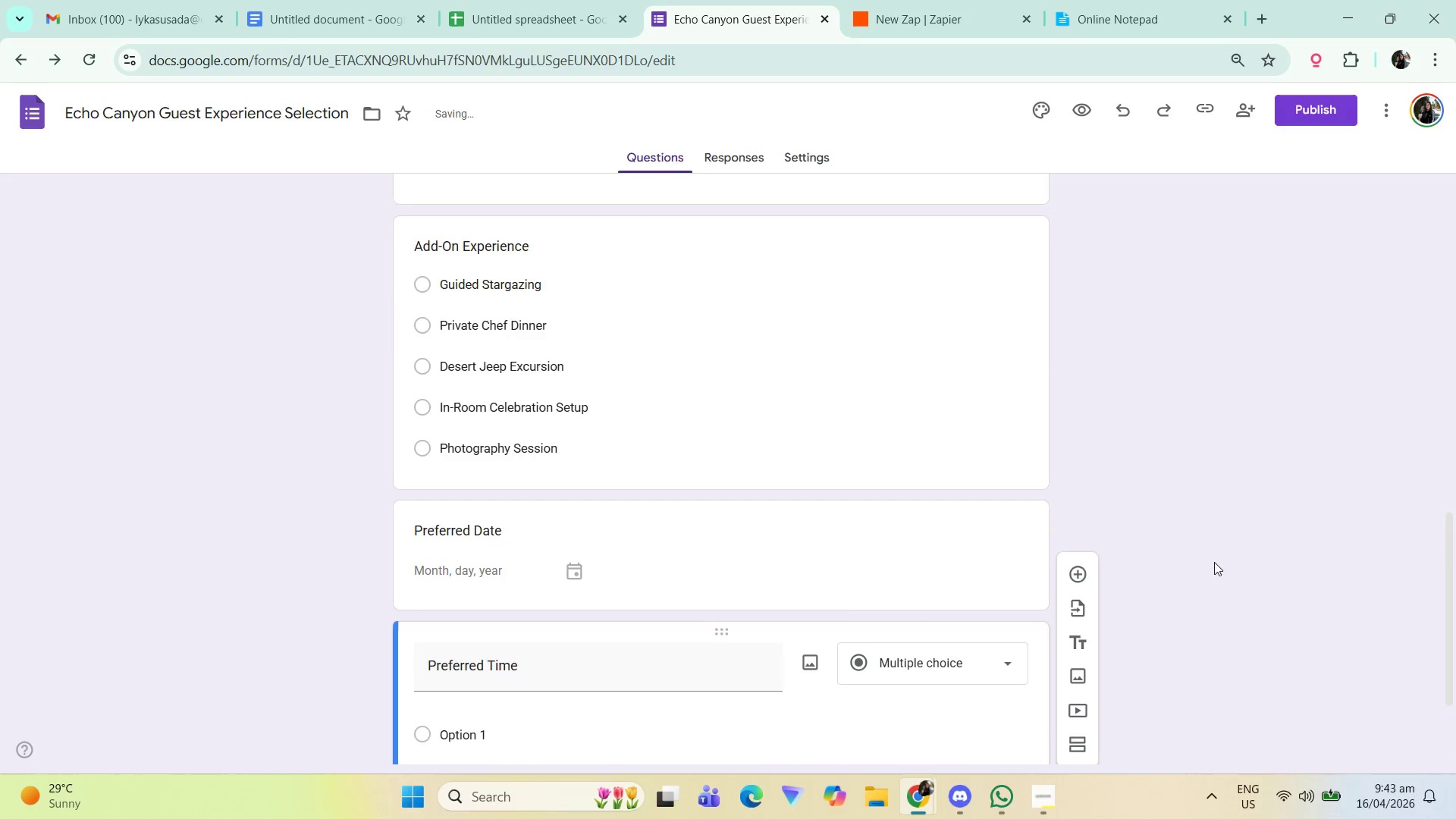 
scroll: coordinate [1129, 579], scroll_direction: down, amount: 7.0
 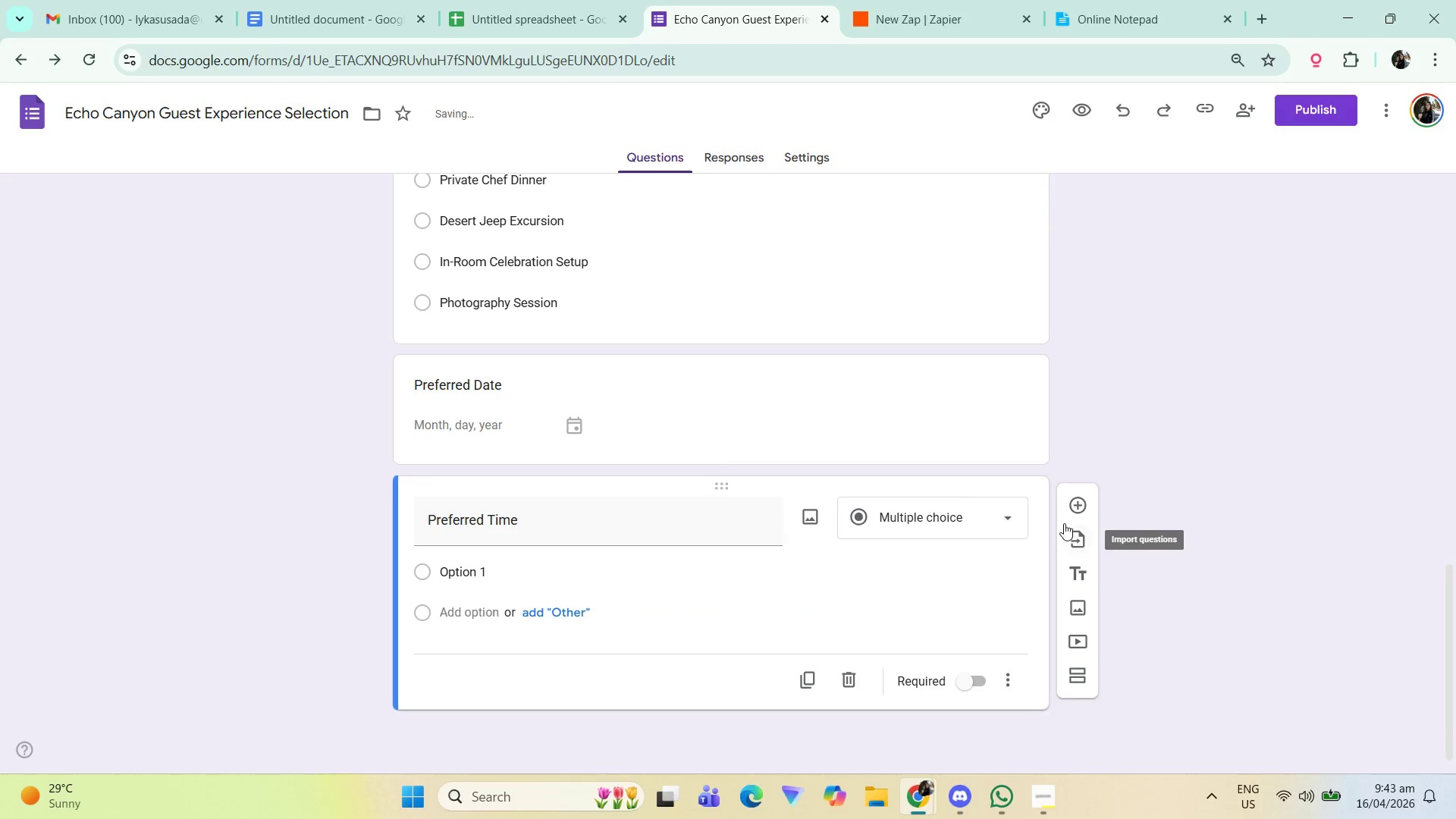 
left_click([1075, 502])
 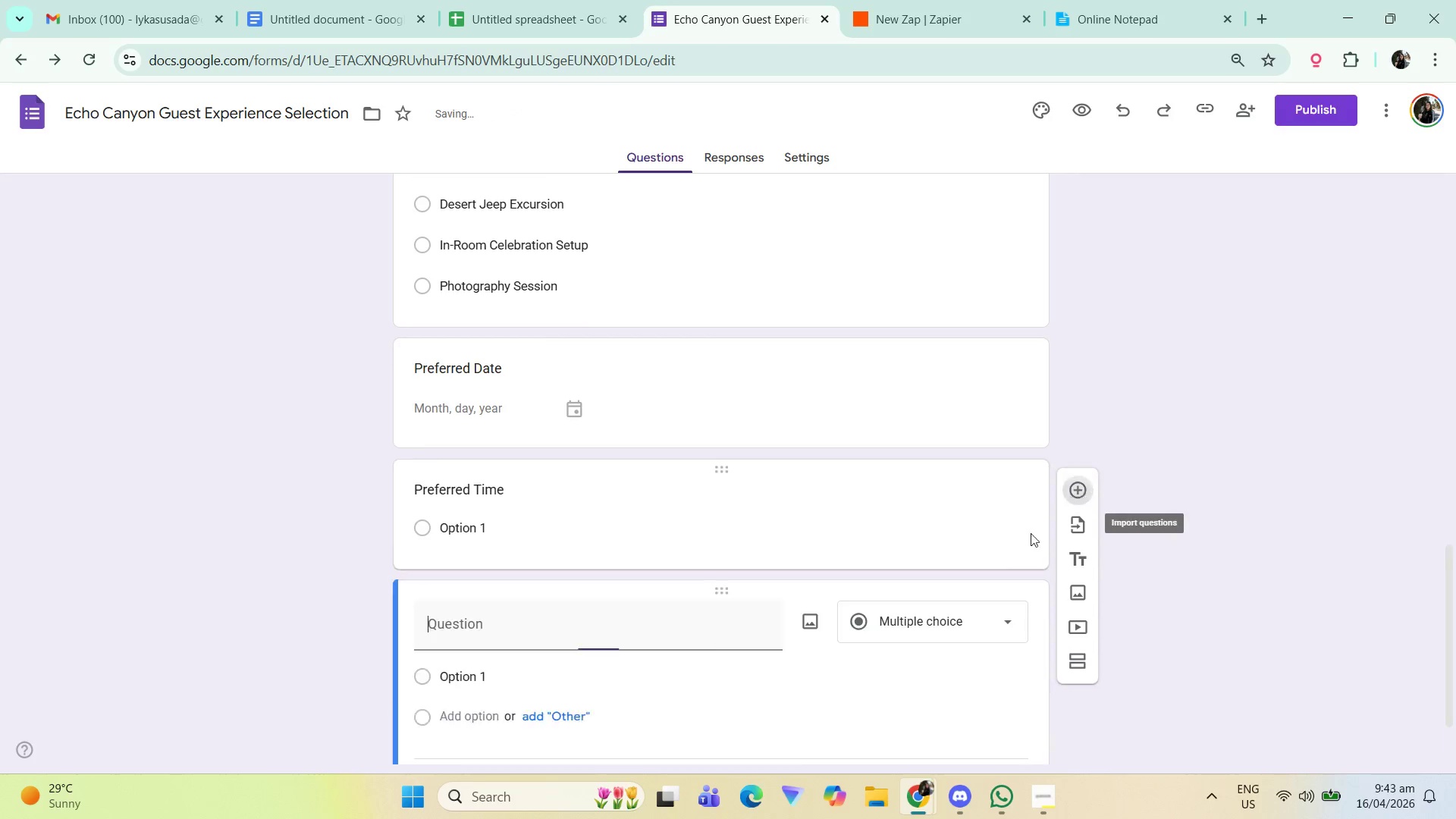 
scroll: coordinate [974, 571], scroll_direction: down, amount: 3.0
 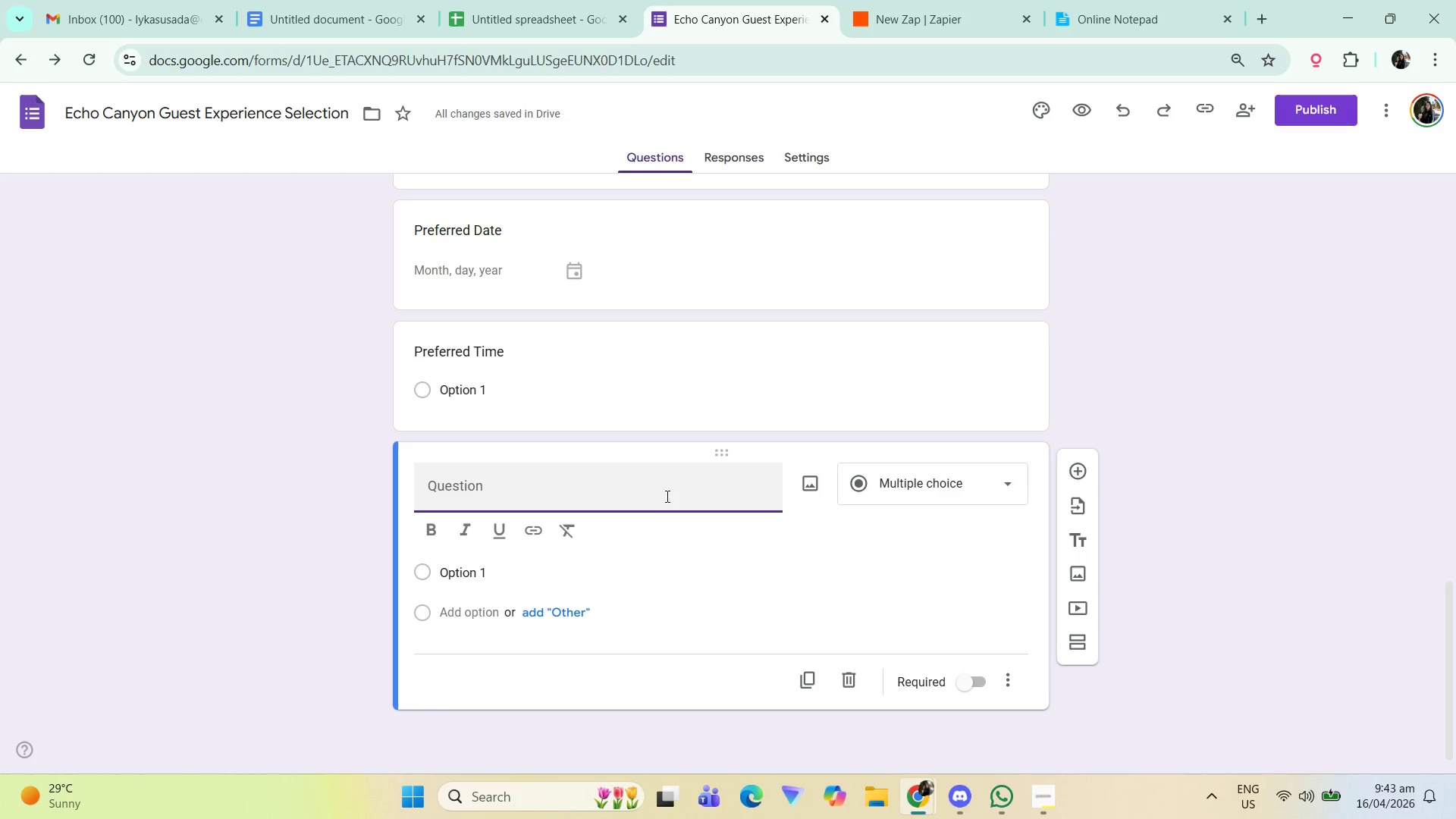 
type(Number O)
key(Backspace)
type(of Guest)
 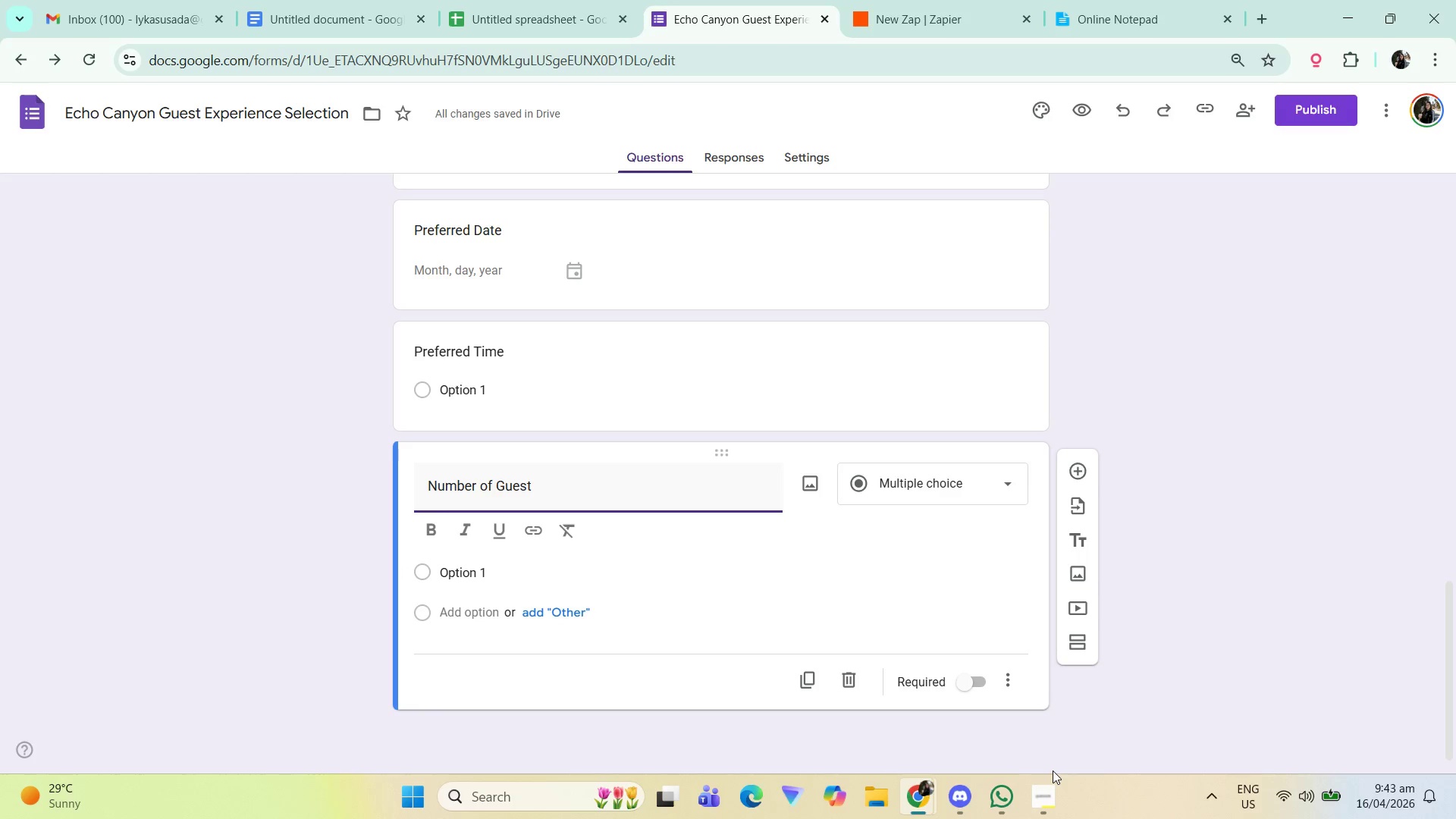 
key(S)
 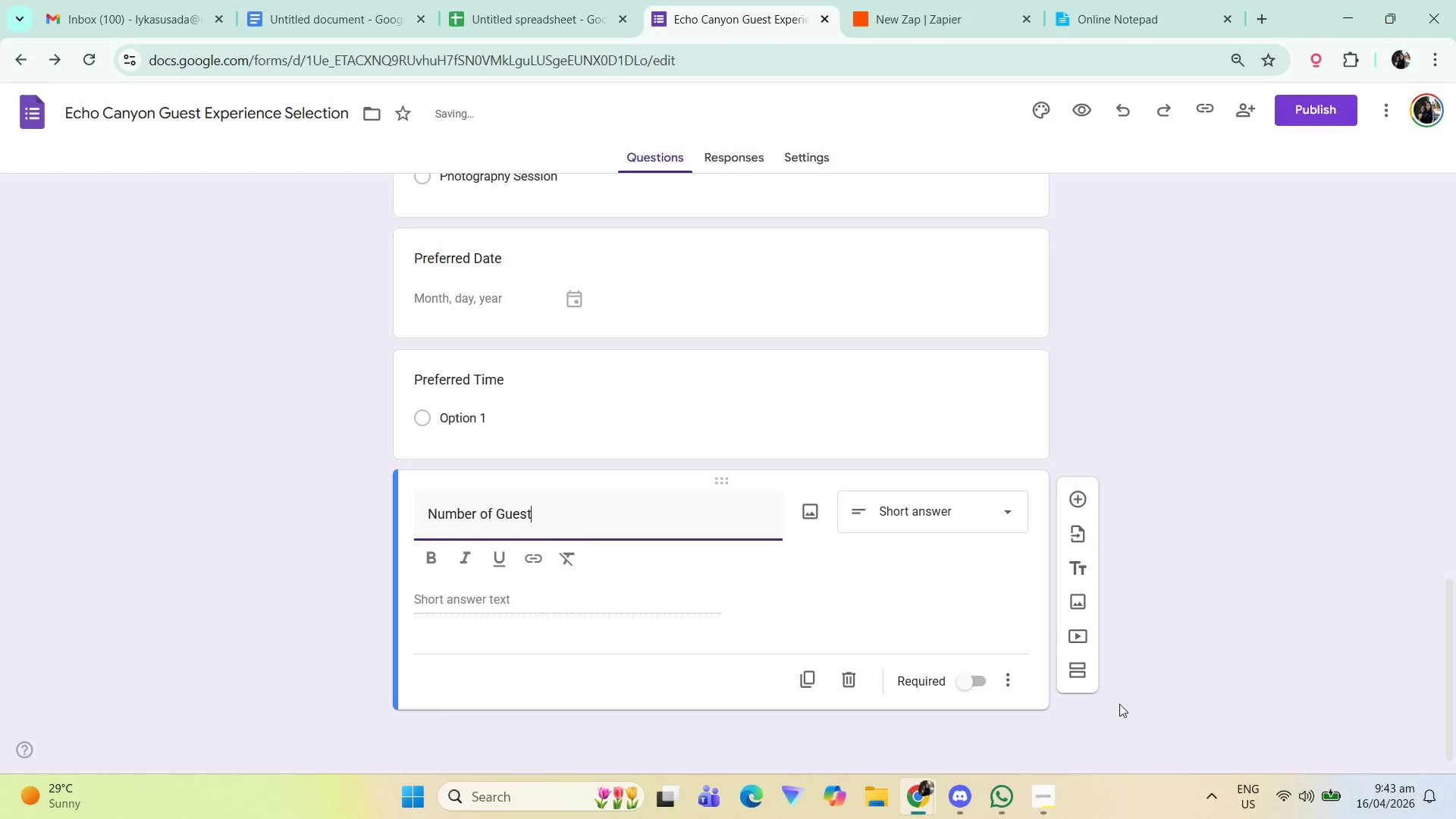 
scroll: coordinate [1009, 554], scroll_direction: down, amount: 2.0
 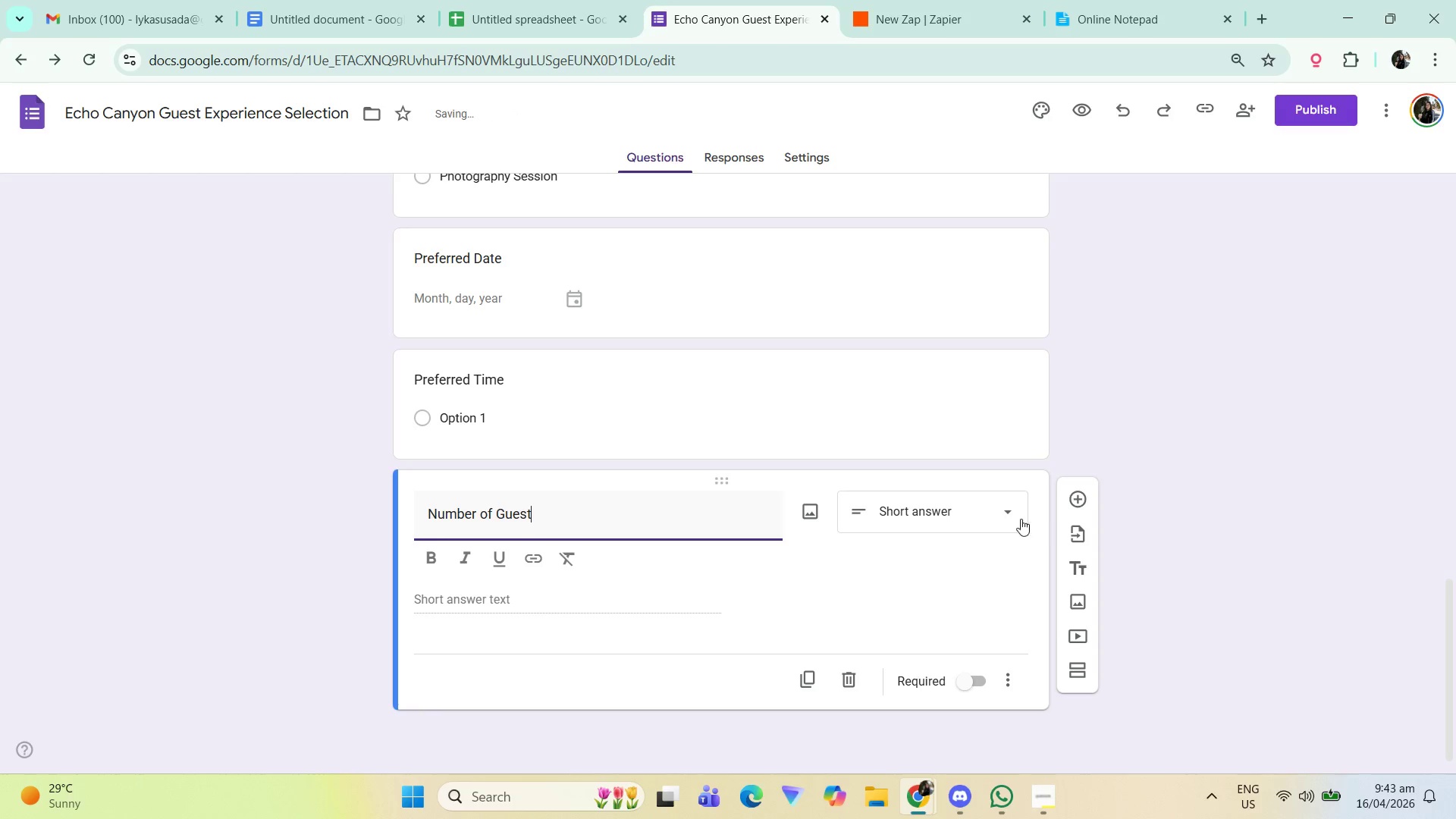 
key(S)
 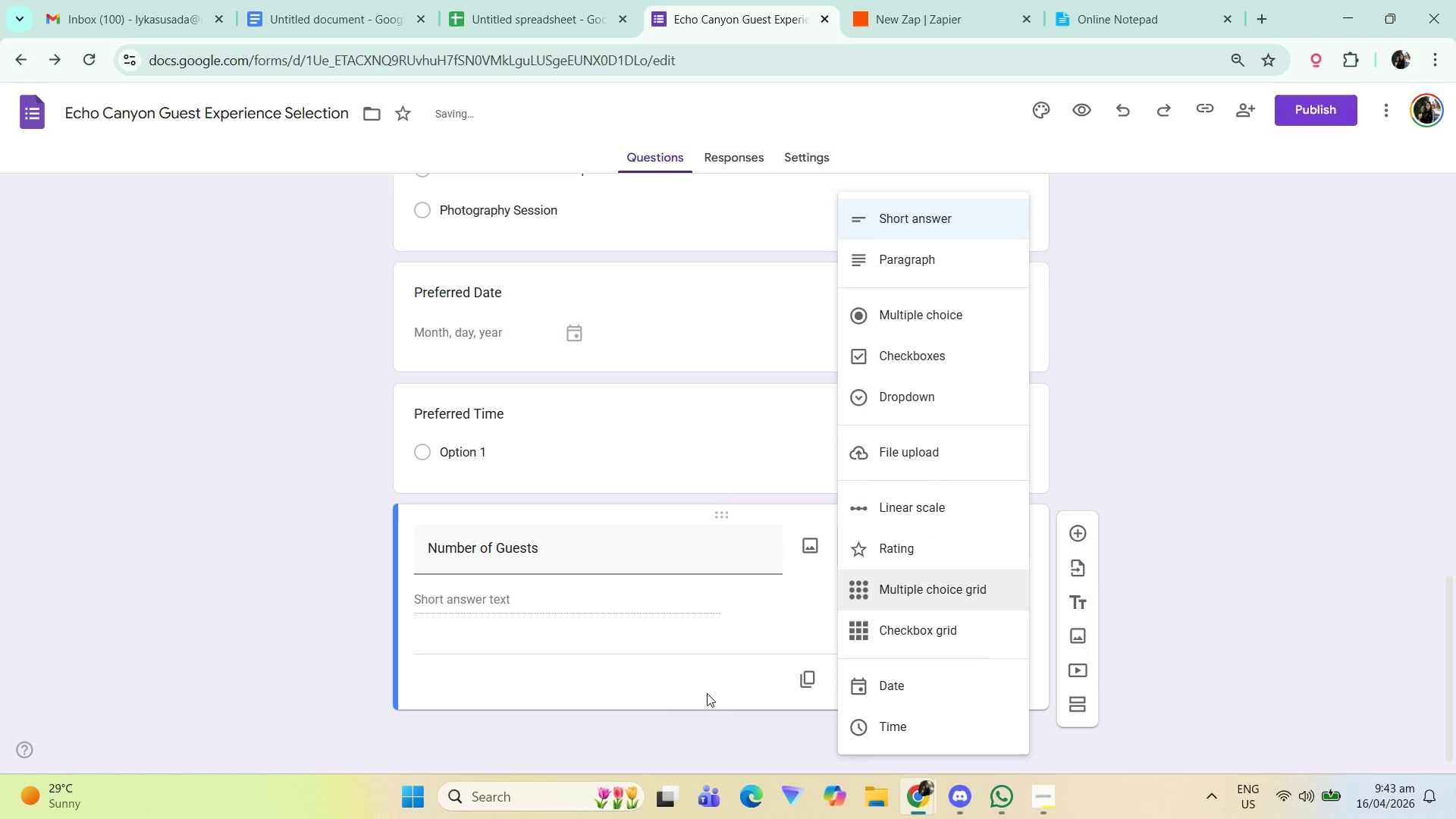 
left_click([1298, 492])
 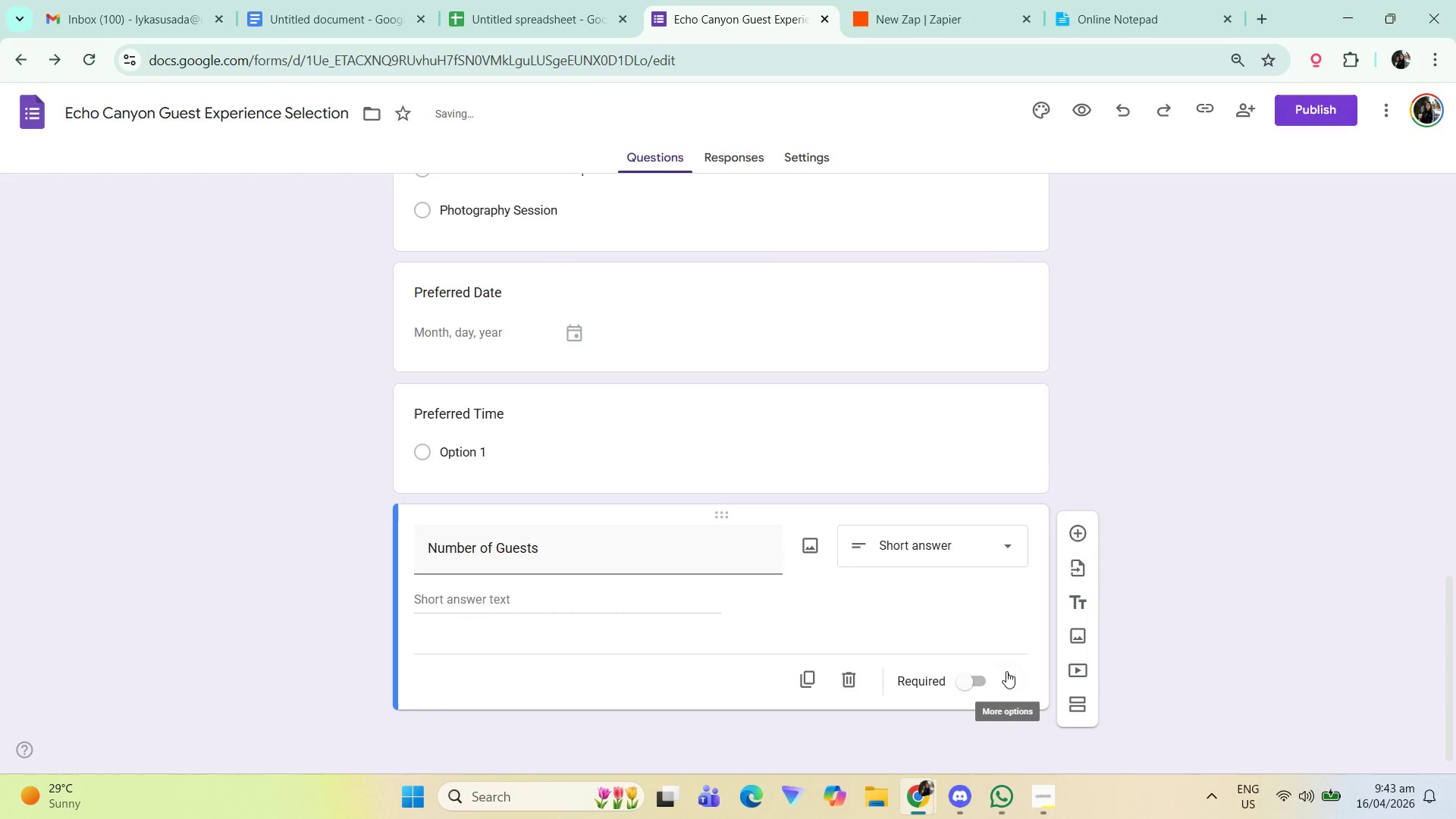 
left_click([1007, 676])
 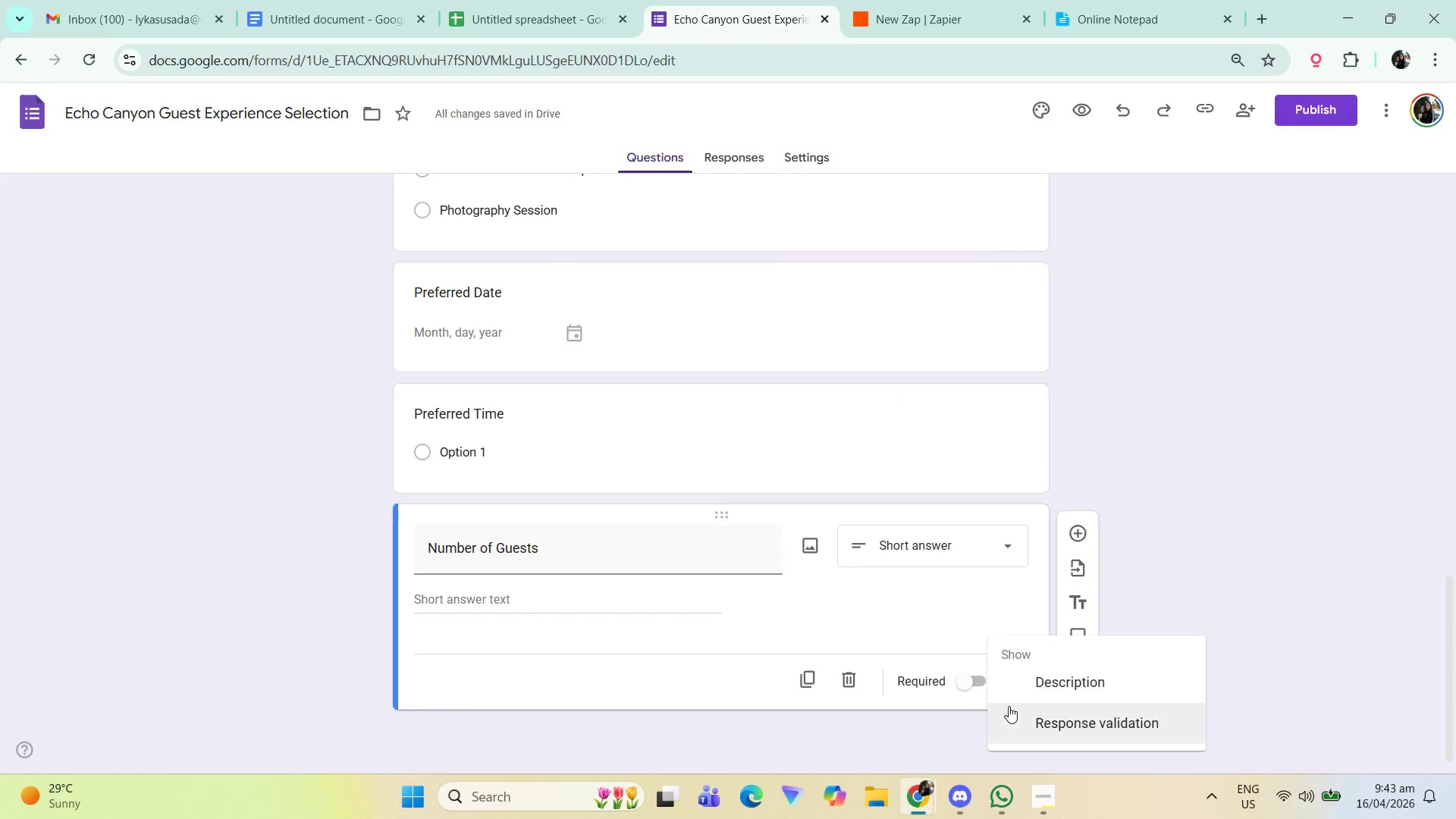 
left_click([1021, 713])
 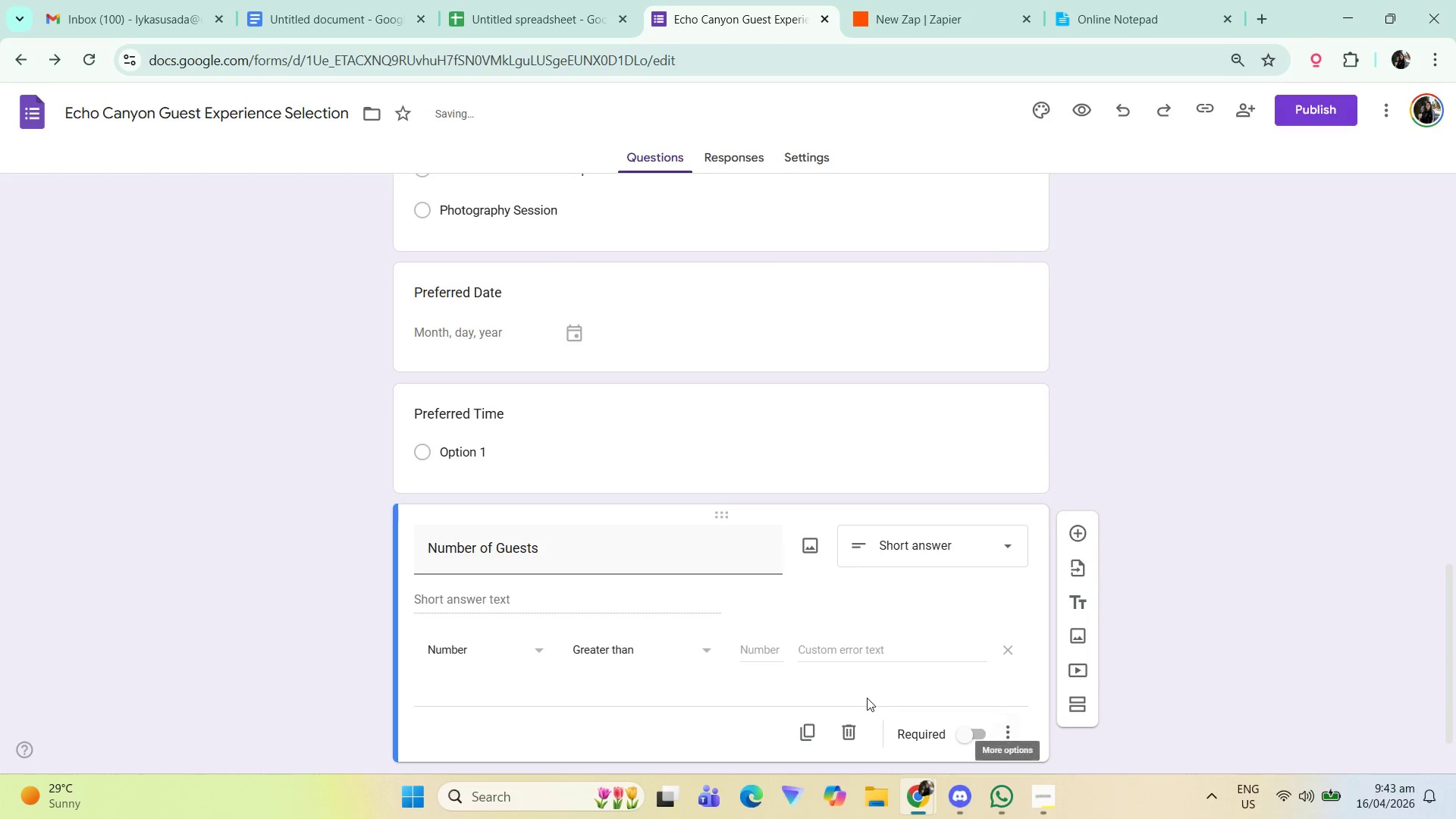 
left_click([593, 644])
 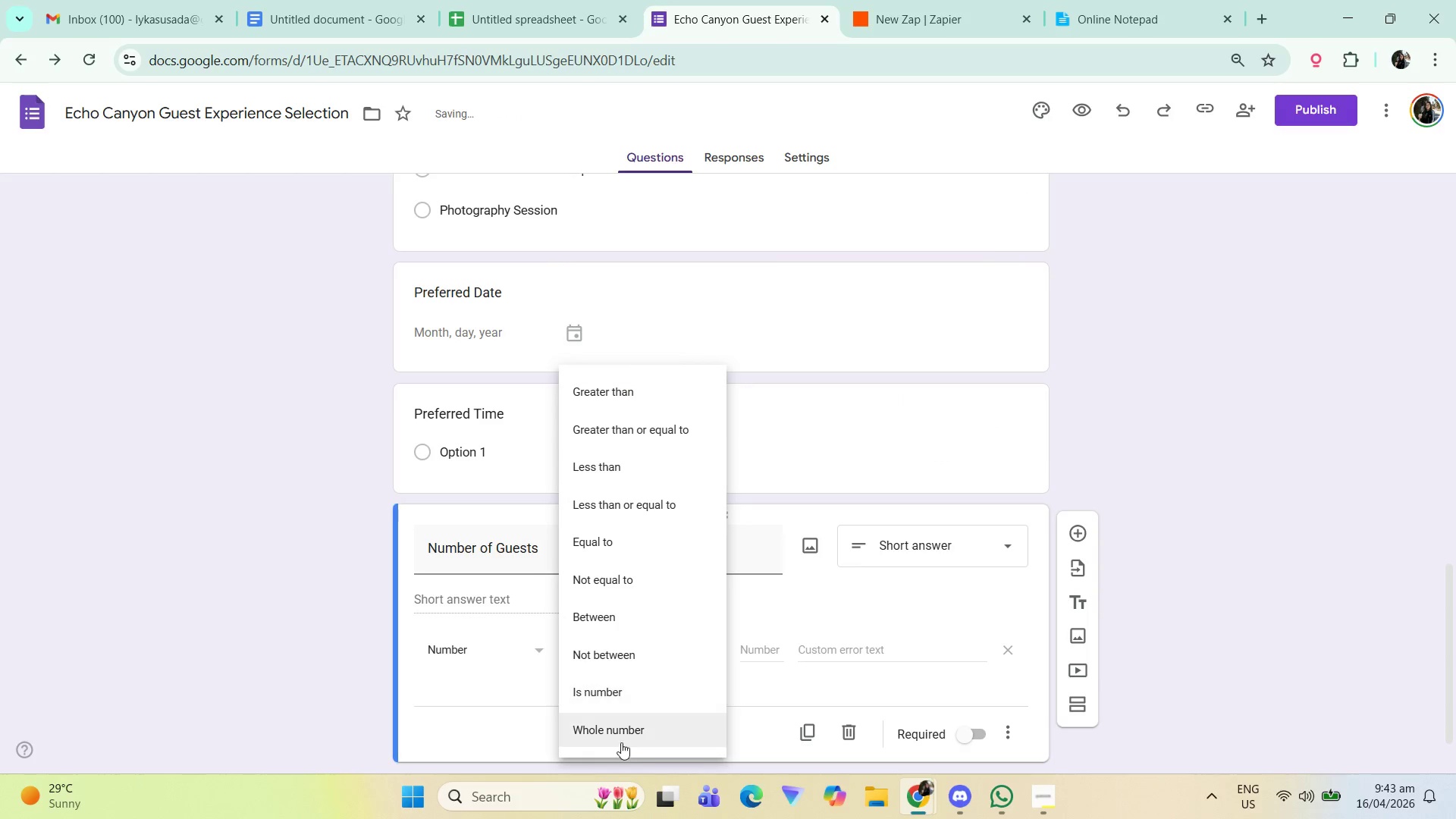 
left_click([622, 732])
 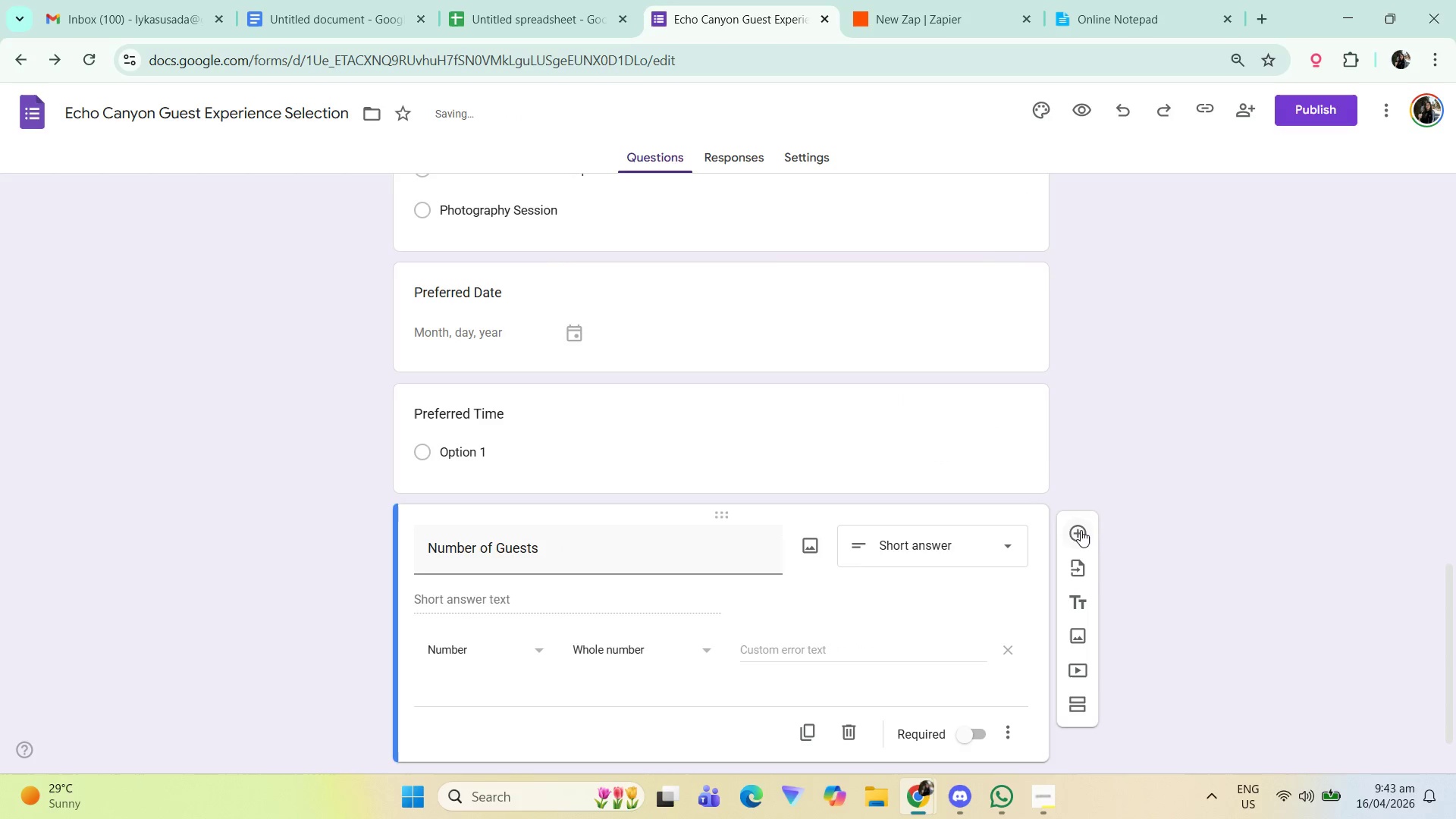 
left_click([1075, 530])
 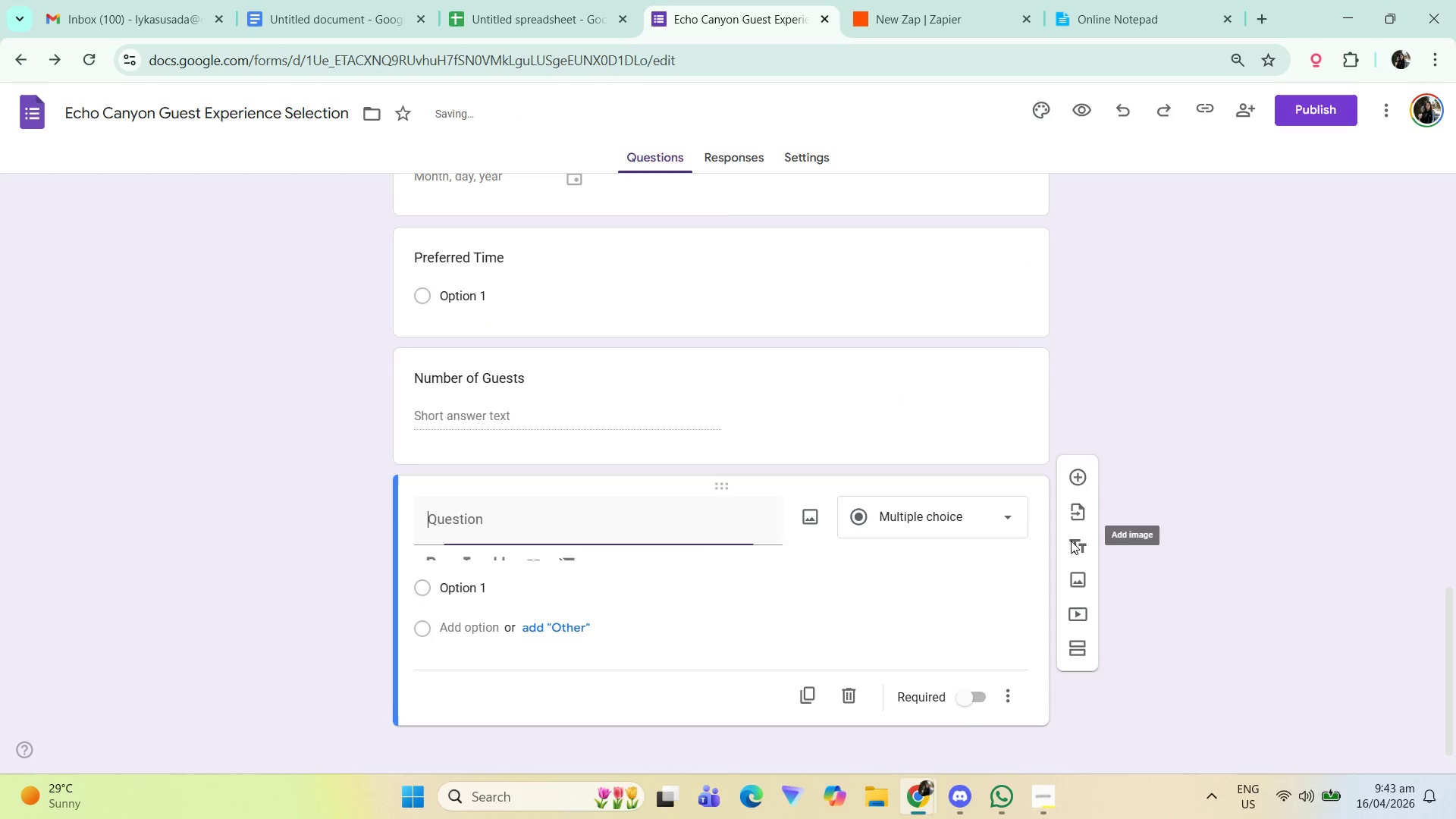 
scroll: coordinate [1043, 563], scroll_direction: down, amount: 1.0
 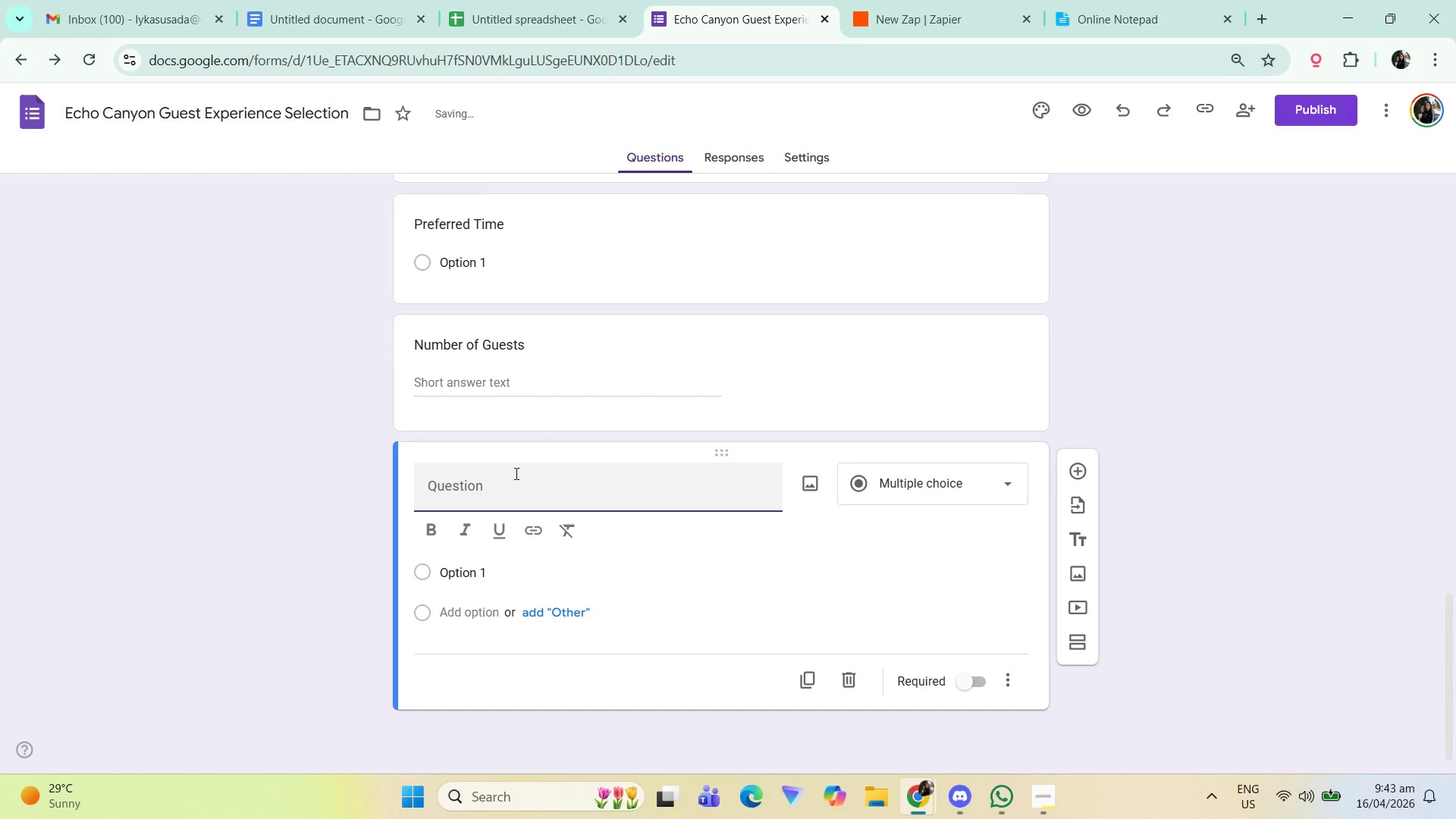 
scroll: coordinate [539, 483], scroll_direction: up, amount: 1.0
 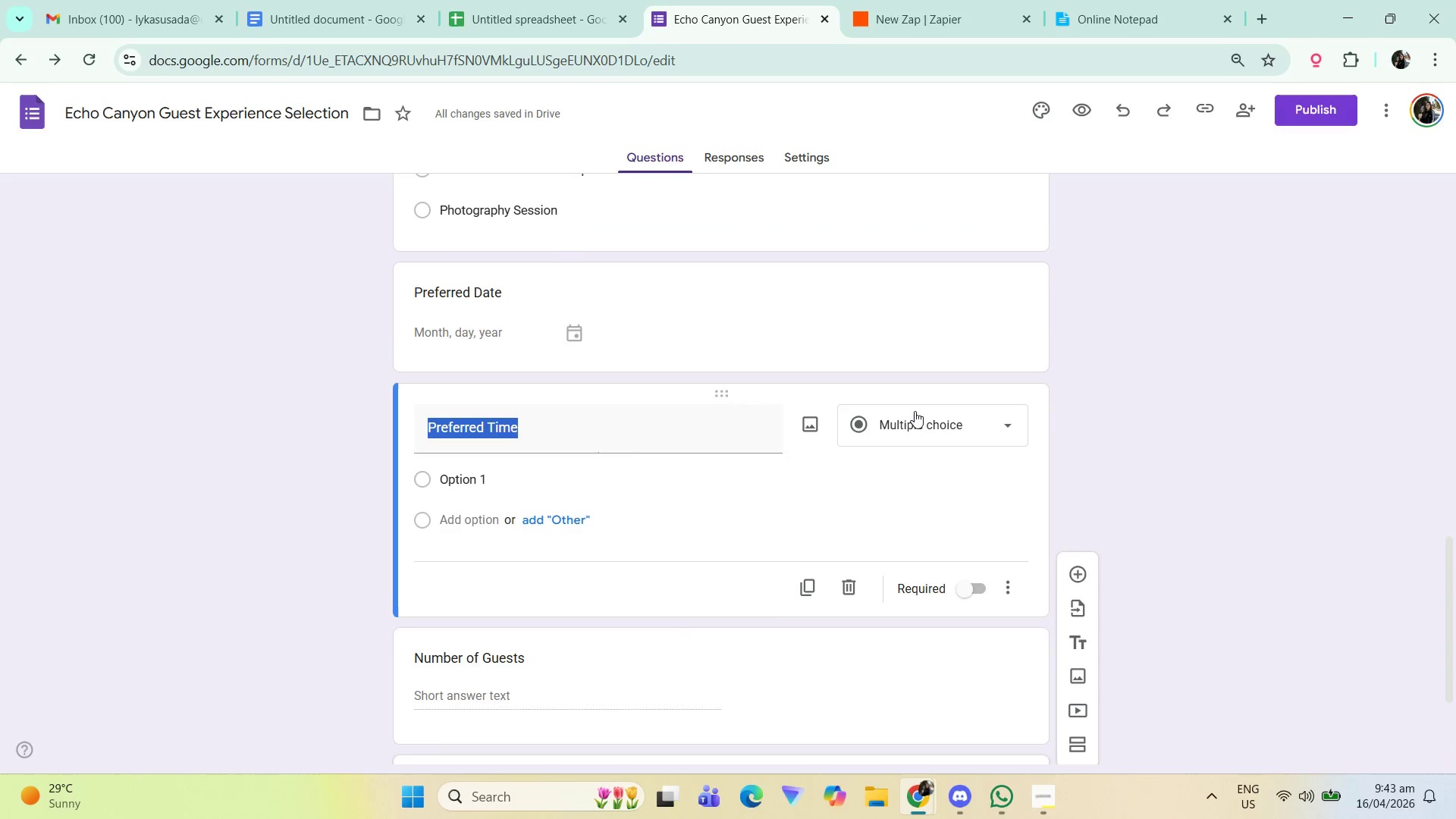 
double_click([972, 414])
 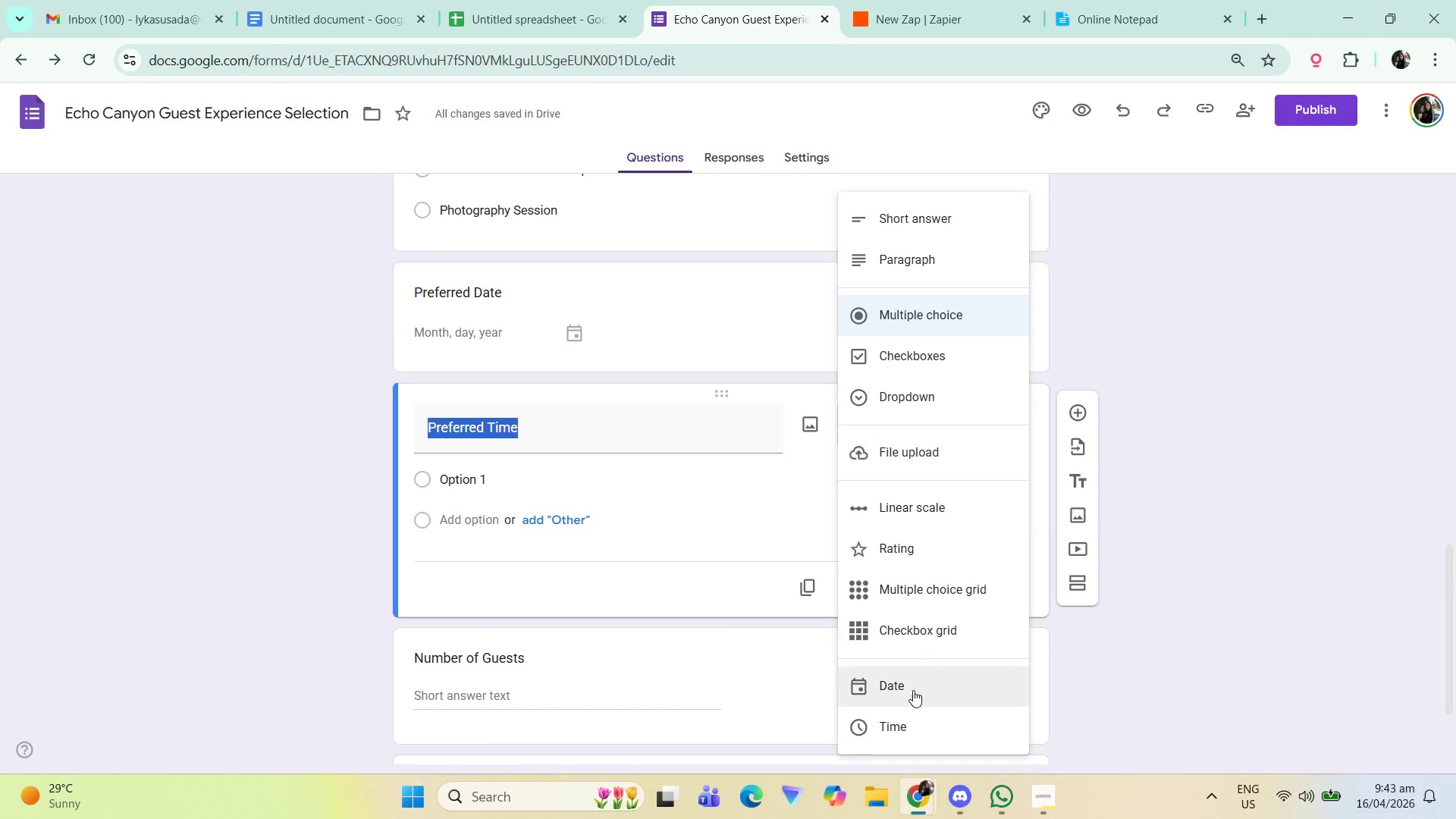 
left_click([906, 682])
 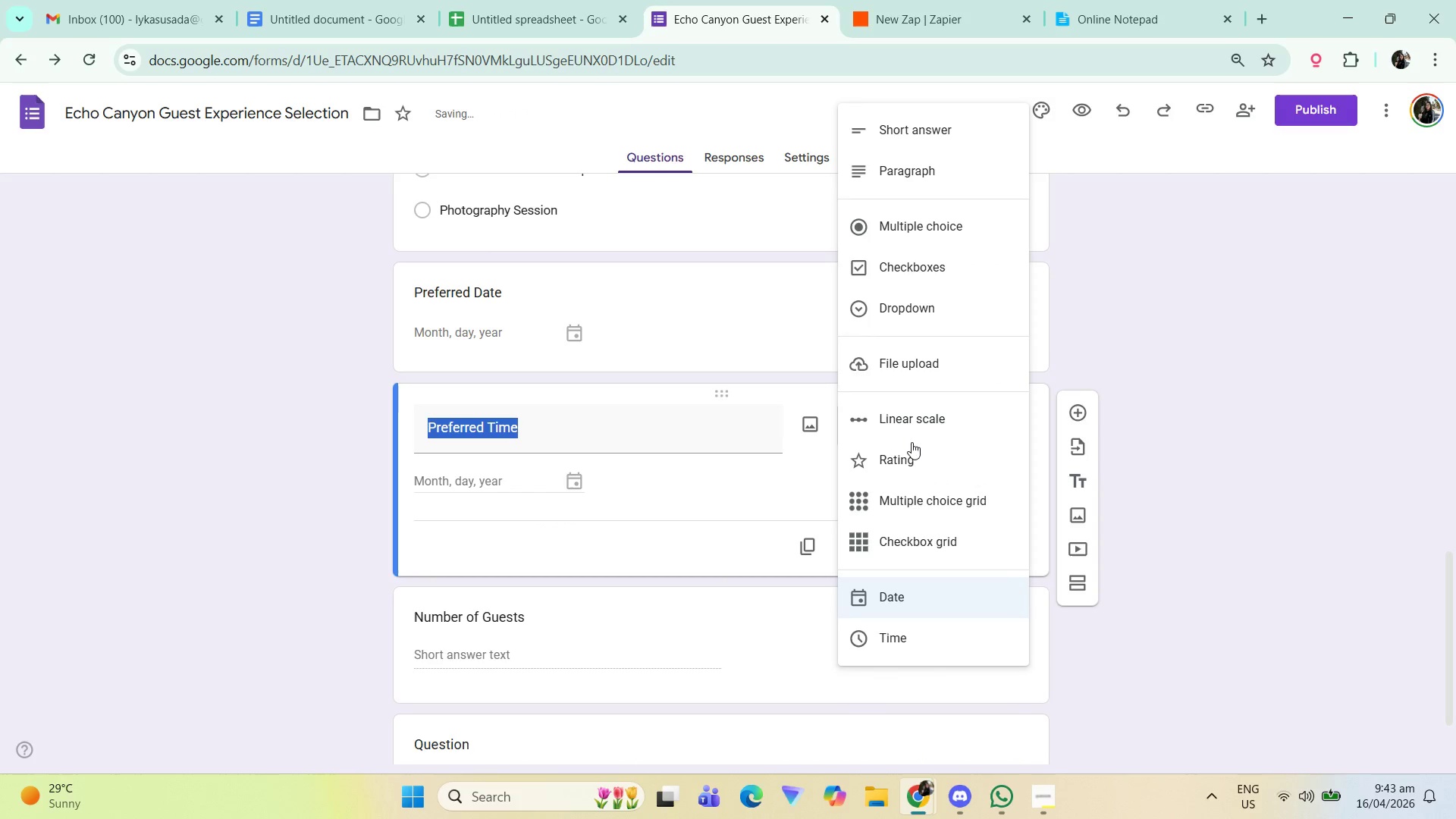 
left_click([910, 629])
 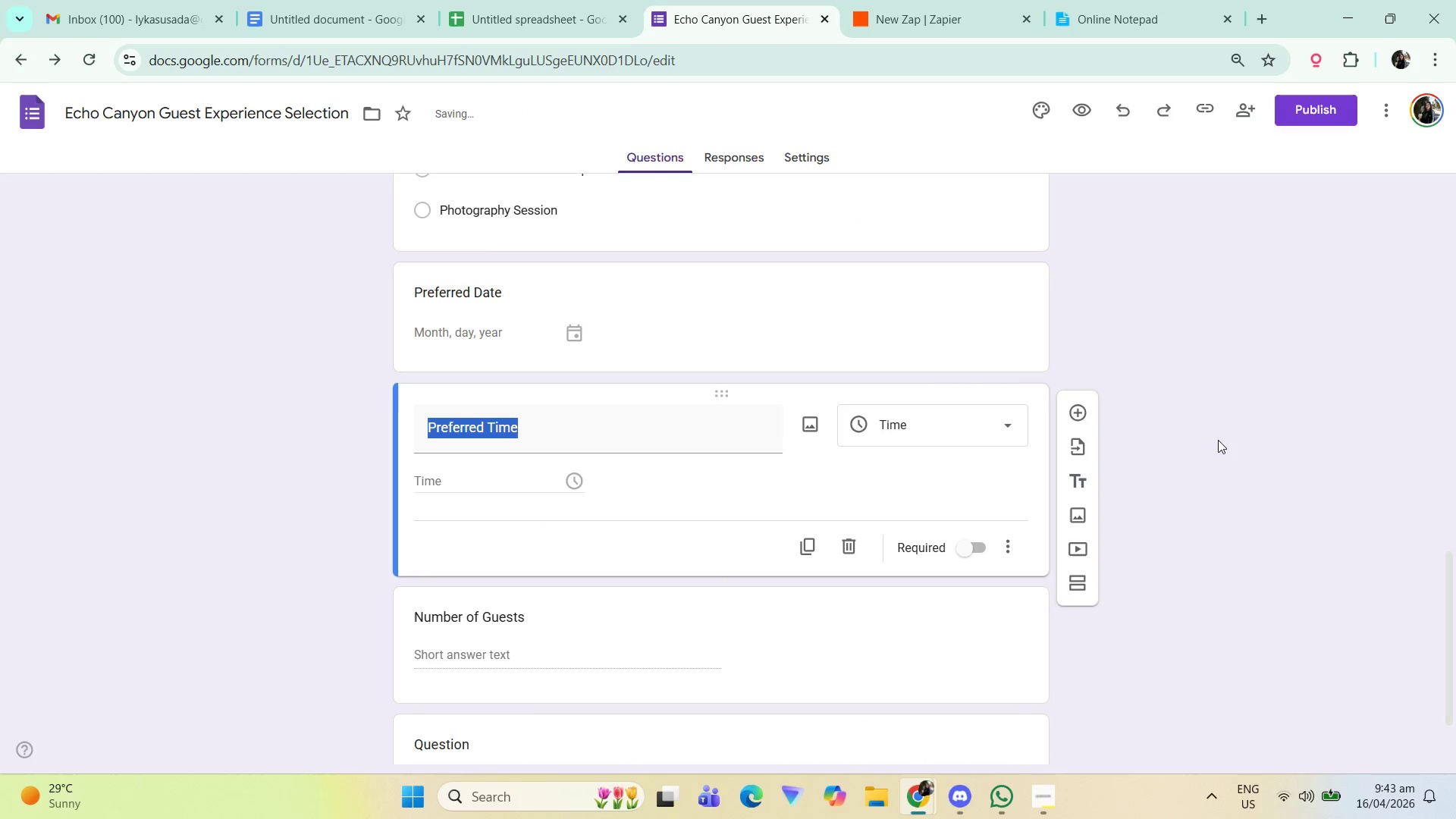 
scroll: coordinate [1141, 573], scroll_direction: down, amount: 8.0
 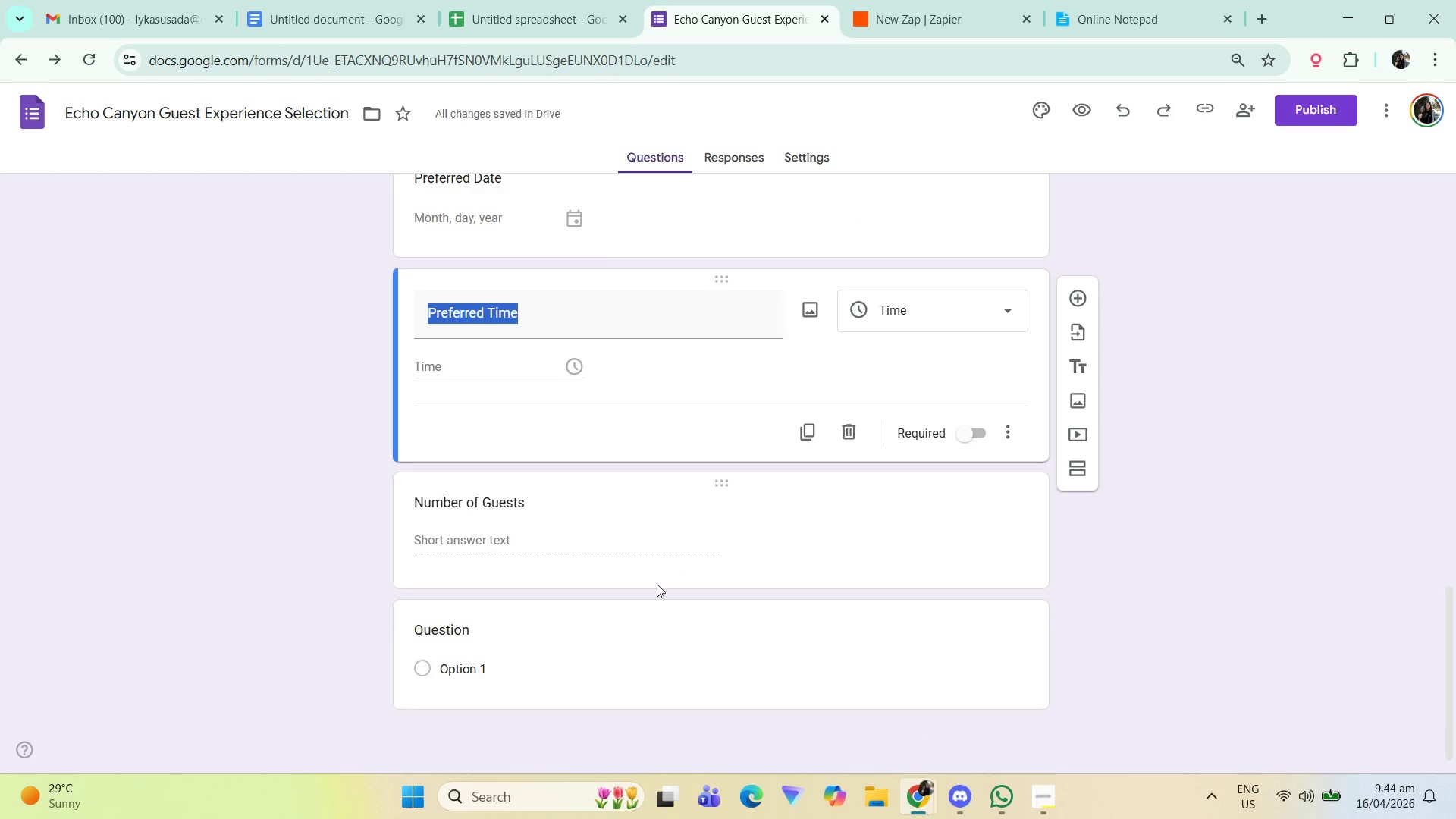 
left_click([544, 629])
 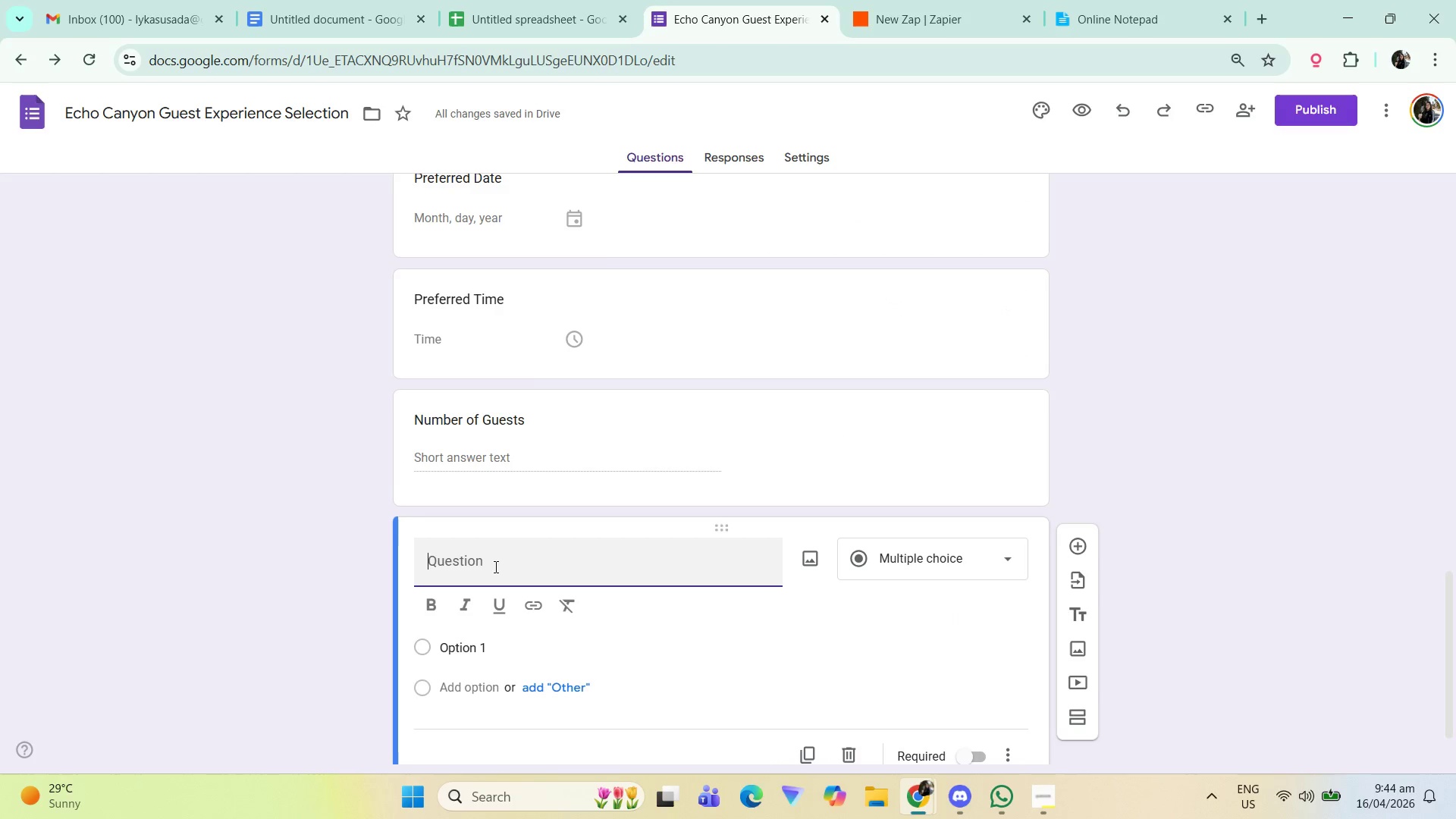 
type(Special Request)
 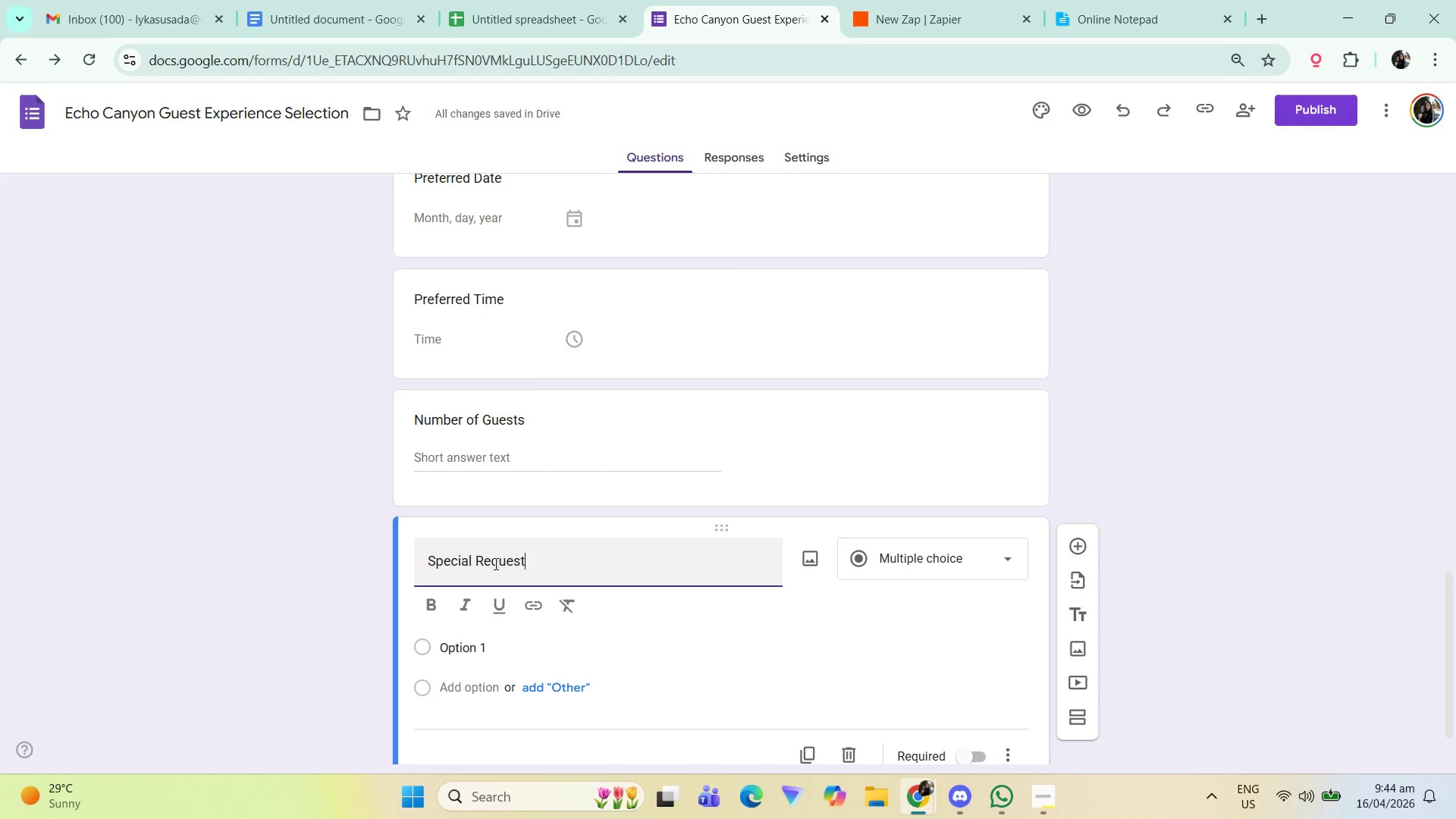 
key(S)
 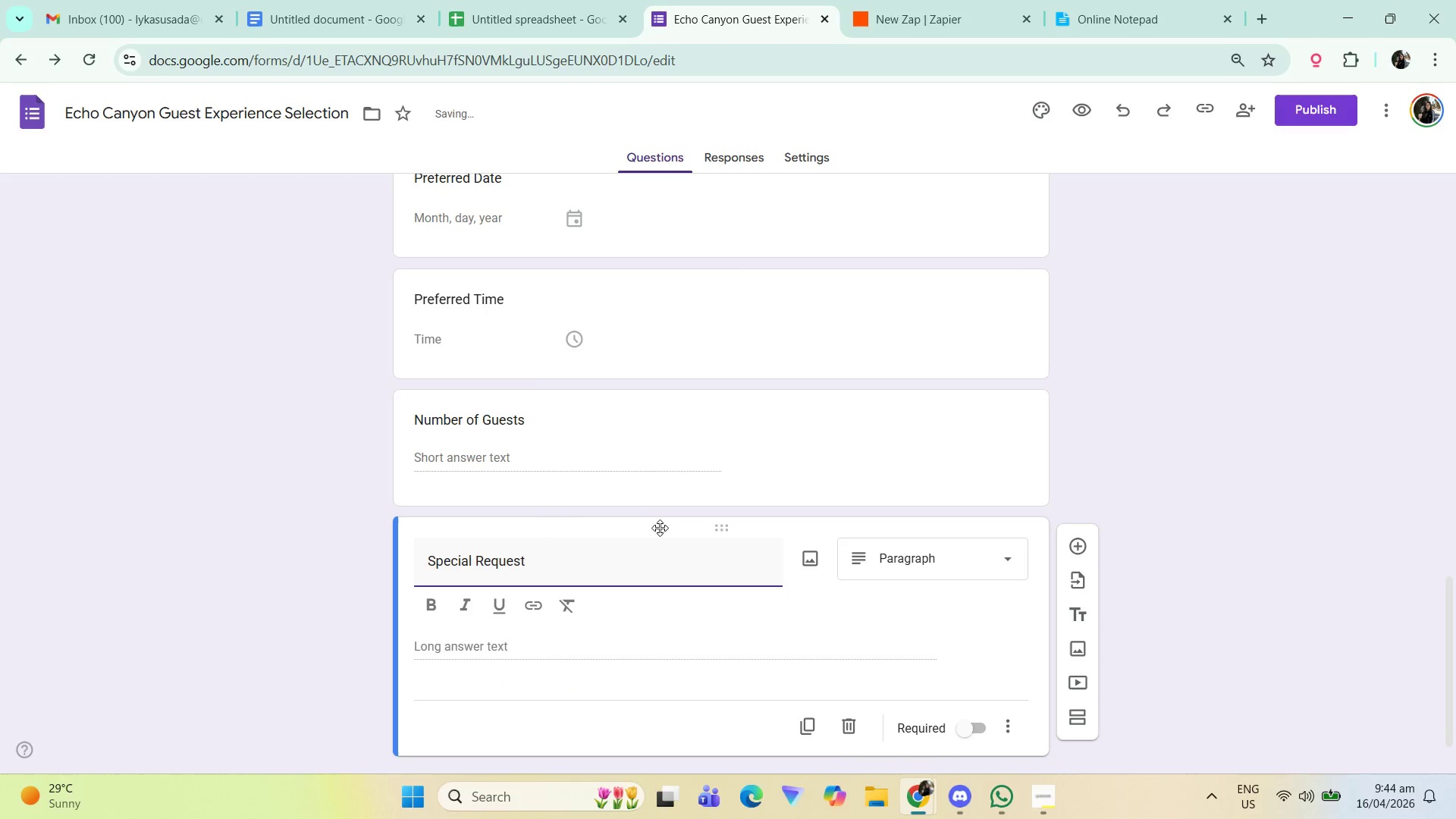 
scroll: coordinate [1200, 546], scroll_direction: down, amount: 3.0
 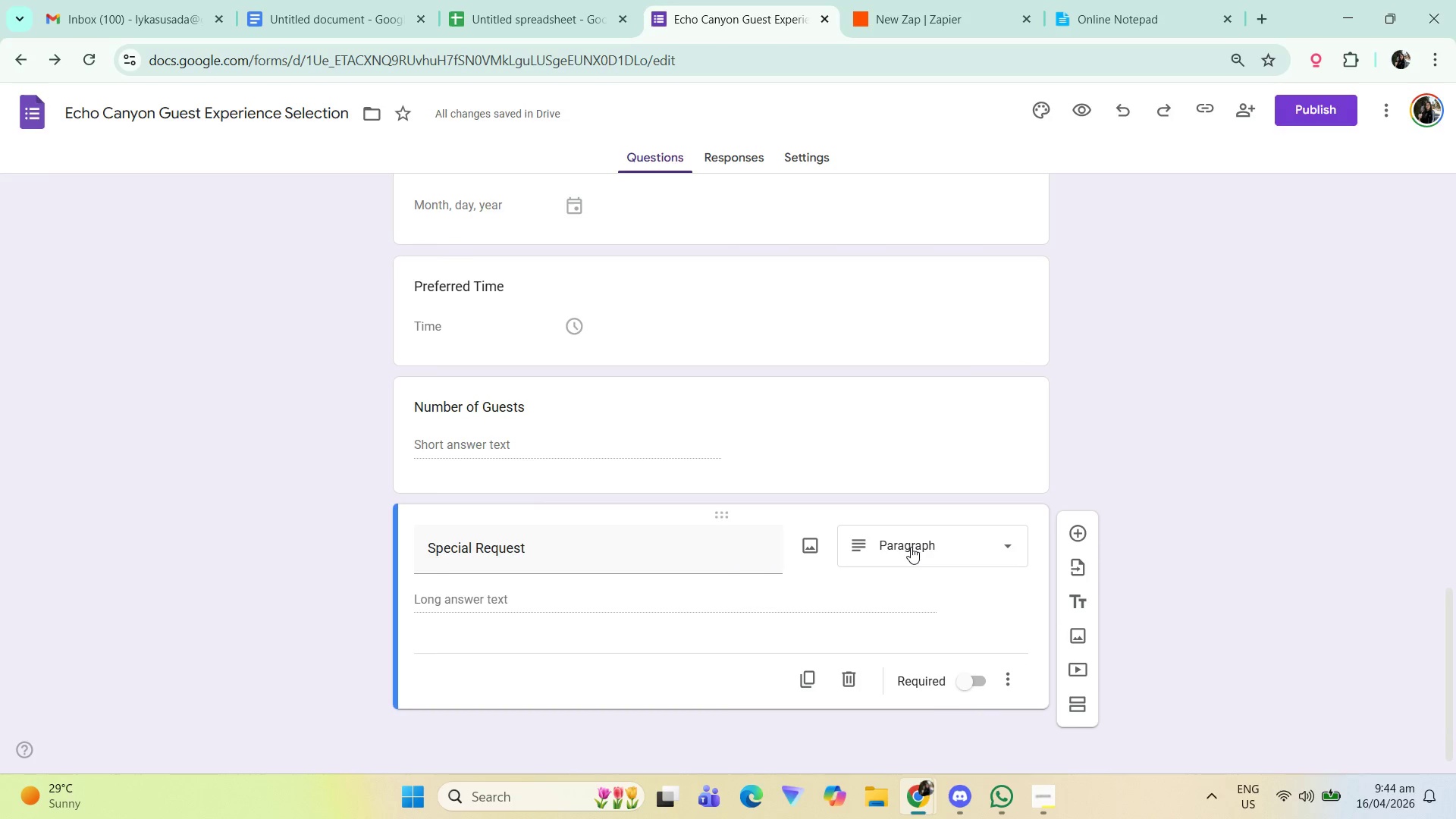 
left_click([911, 547])
 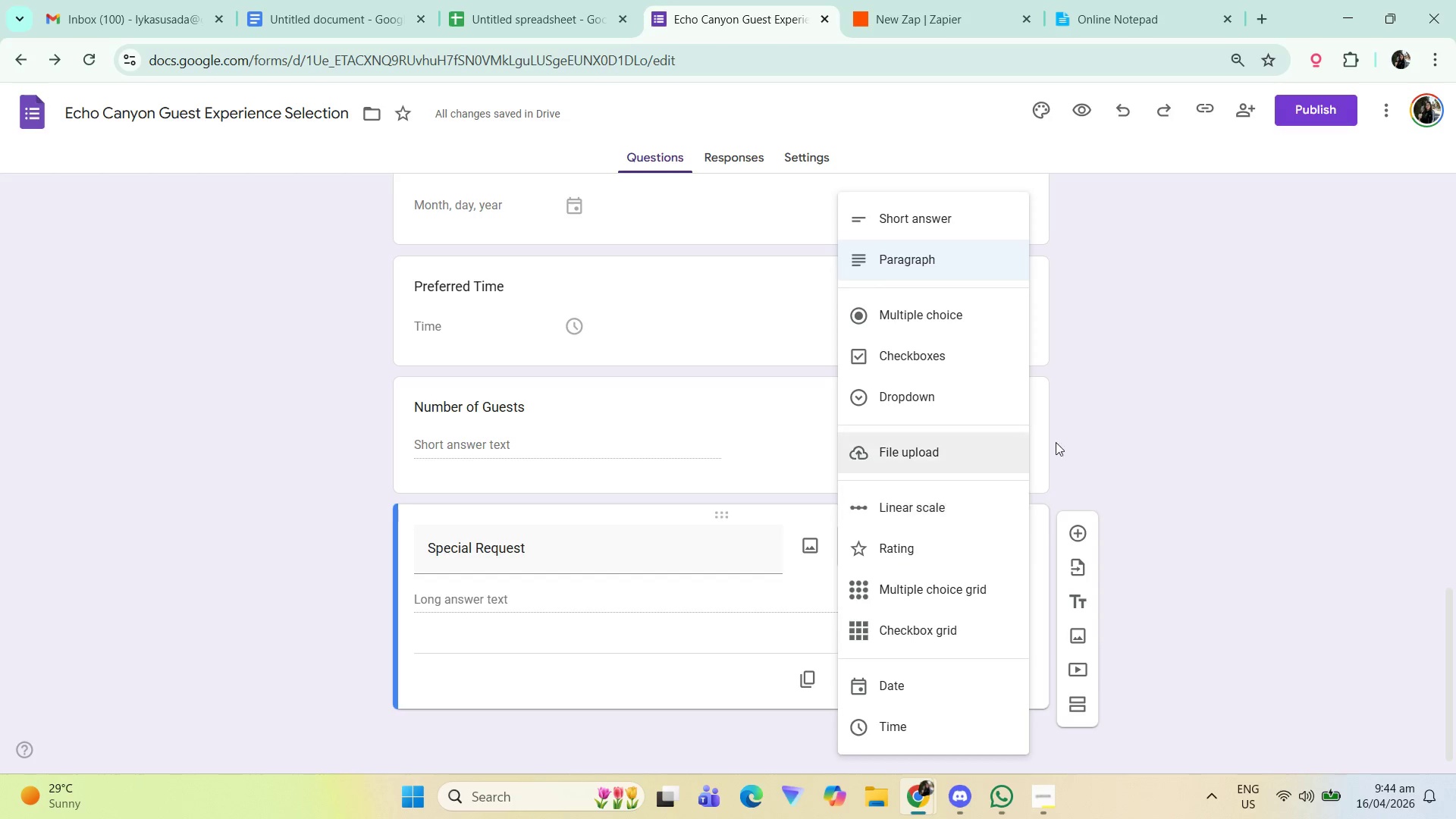 
left_click([1179, 497])
 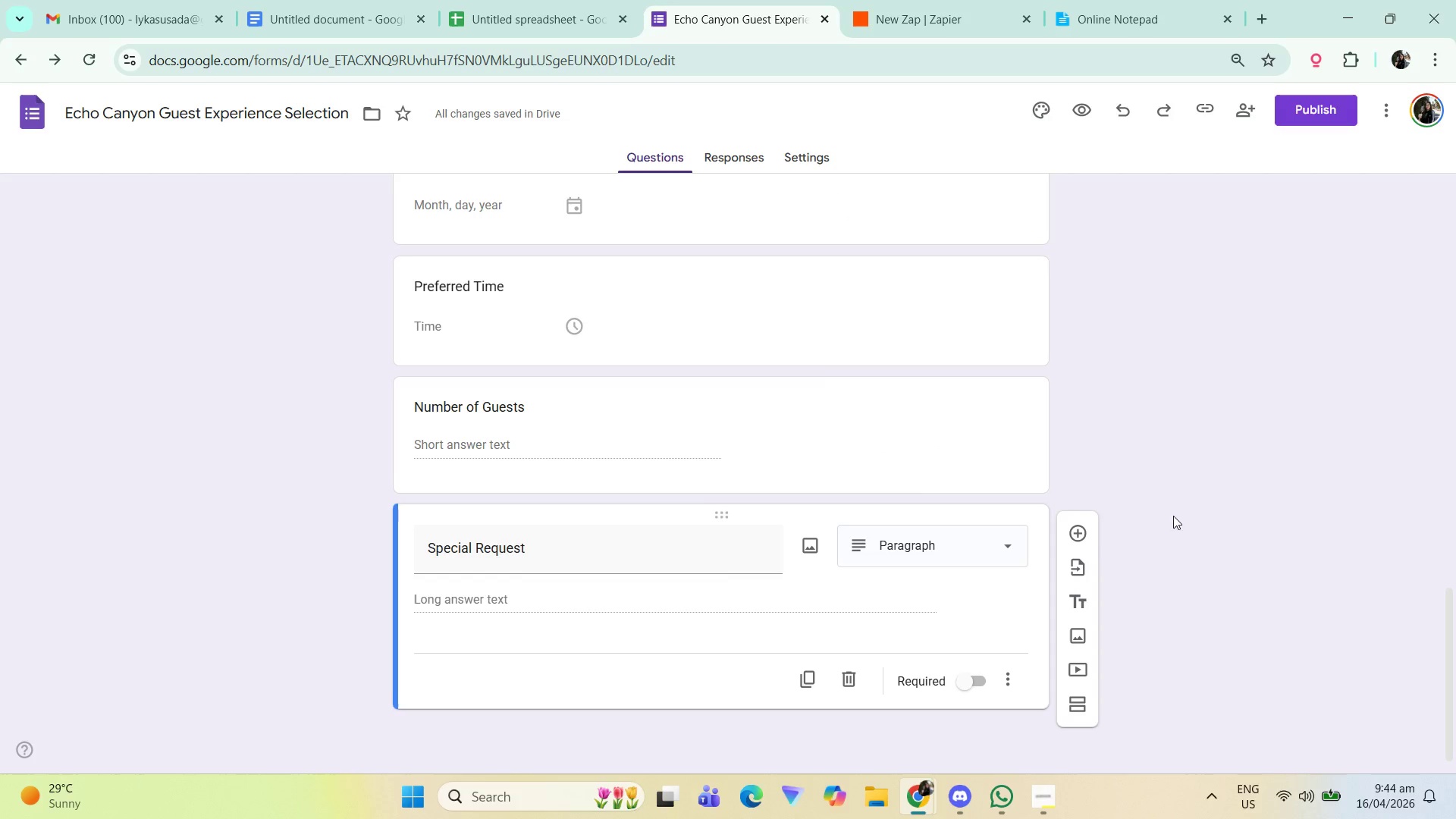 
scroll: coordinate [1149, 541], scroll_direction: down, amount: 3.0
 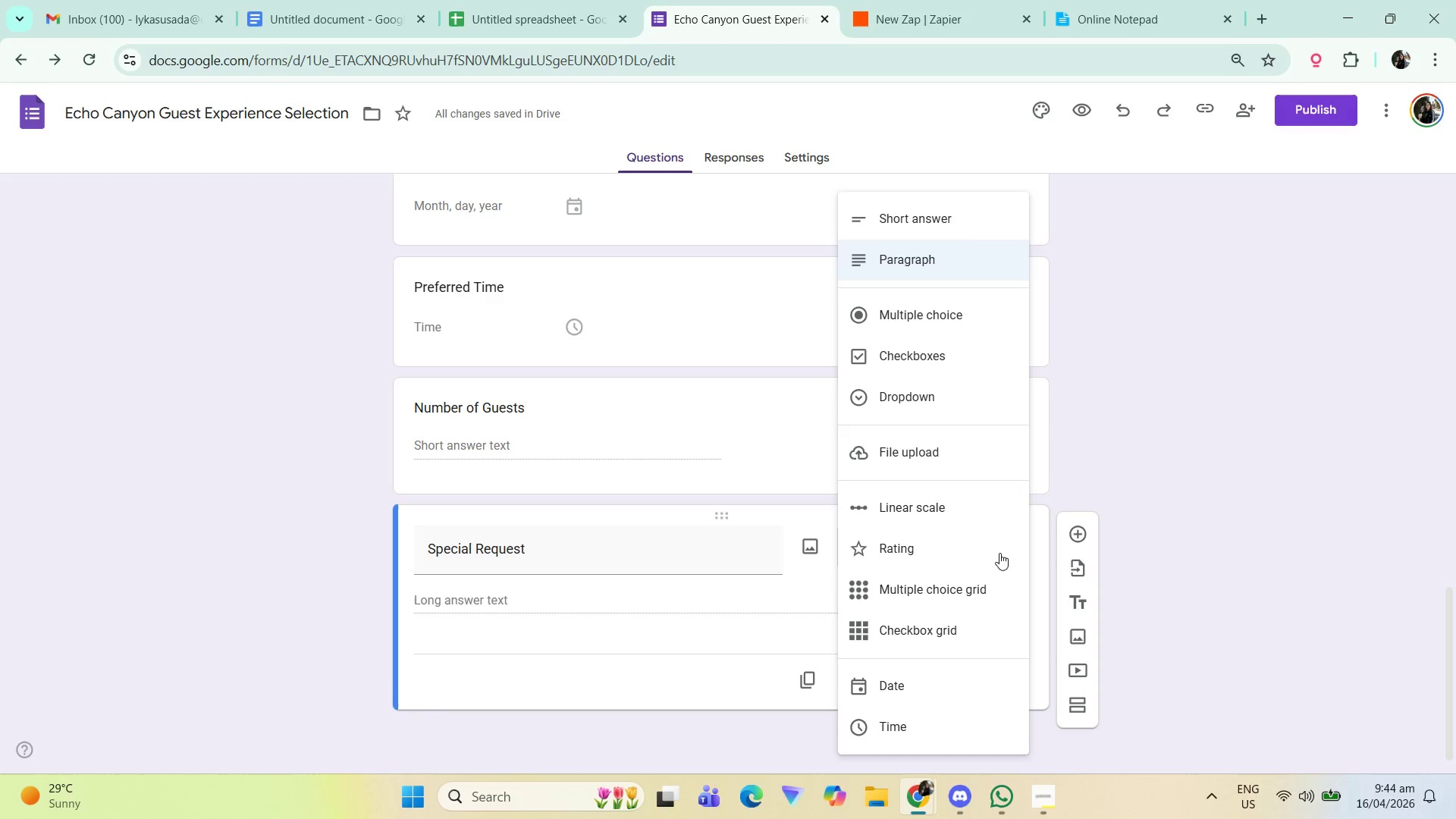 
left_click([1207, 493])
 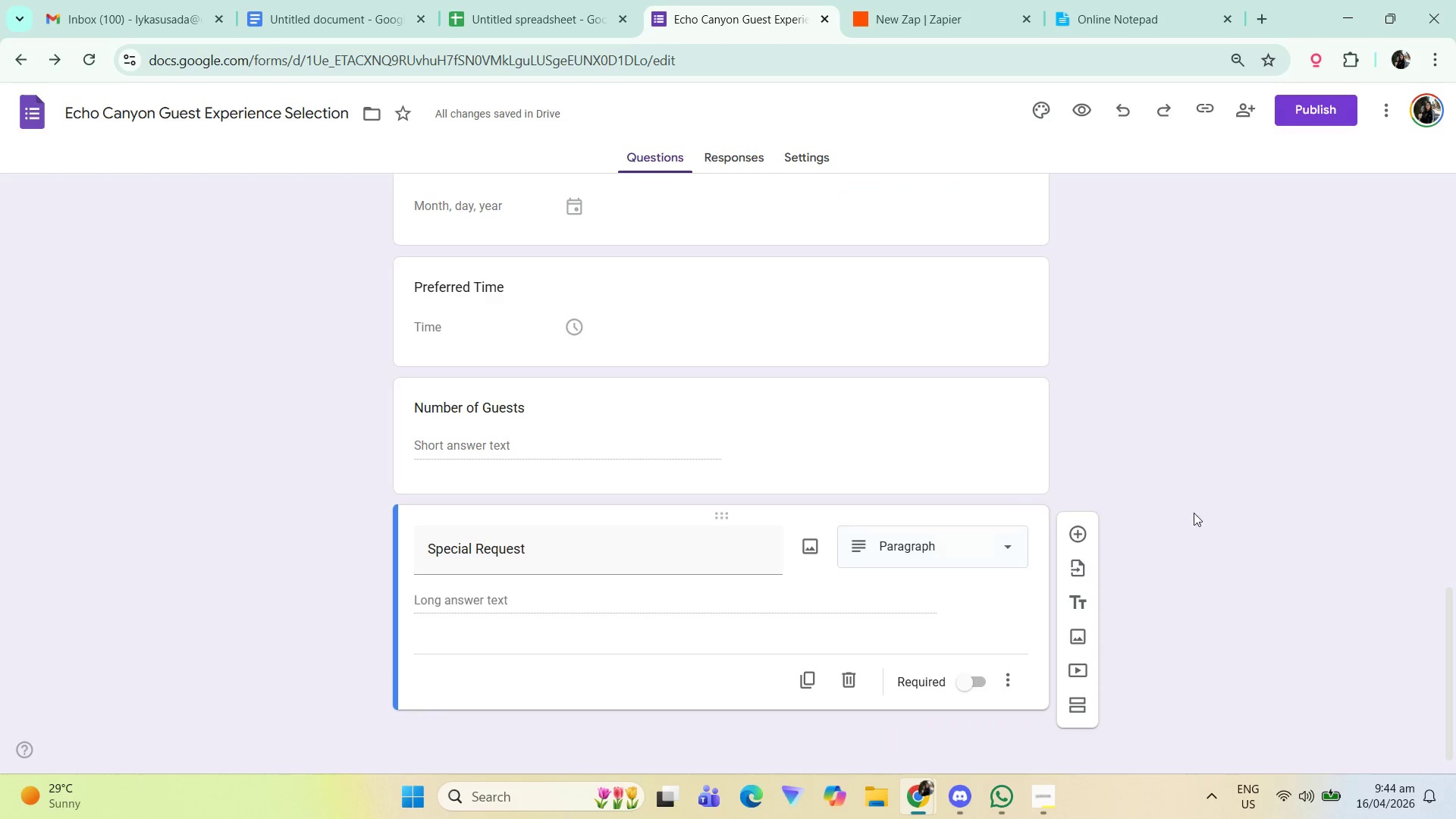 
left_click([1084, 531])
 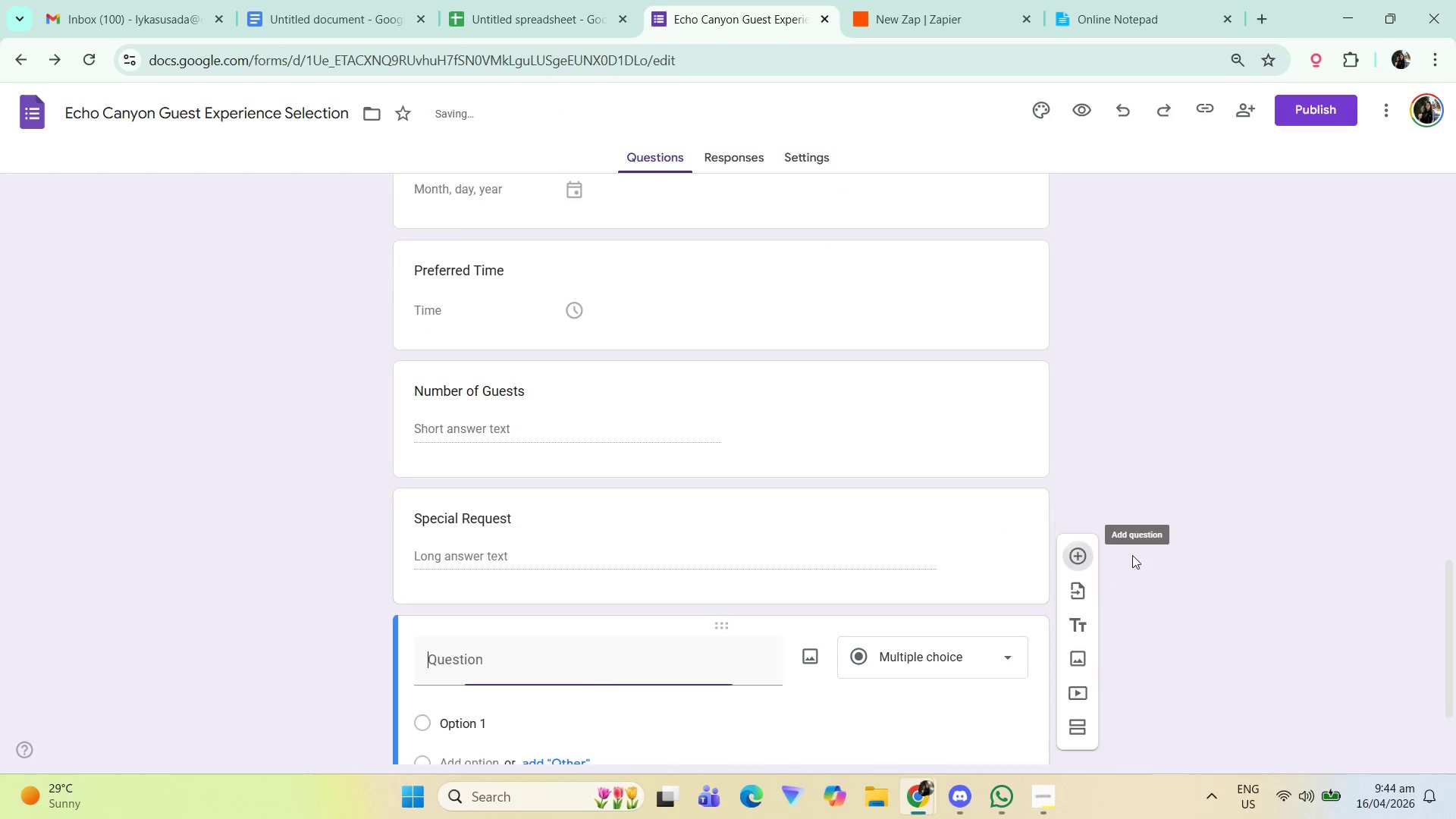 
scroll: coordinate [1122, 579], scroll_direction: down, amount: 8.0
 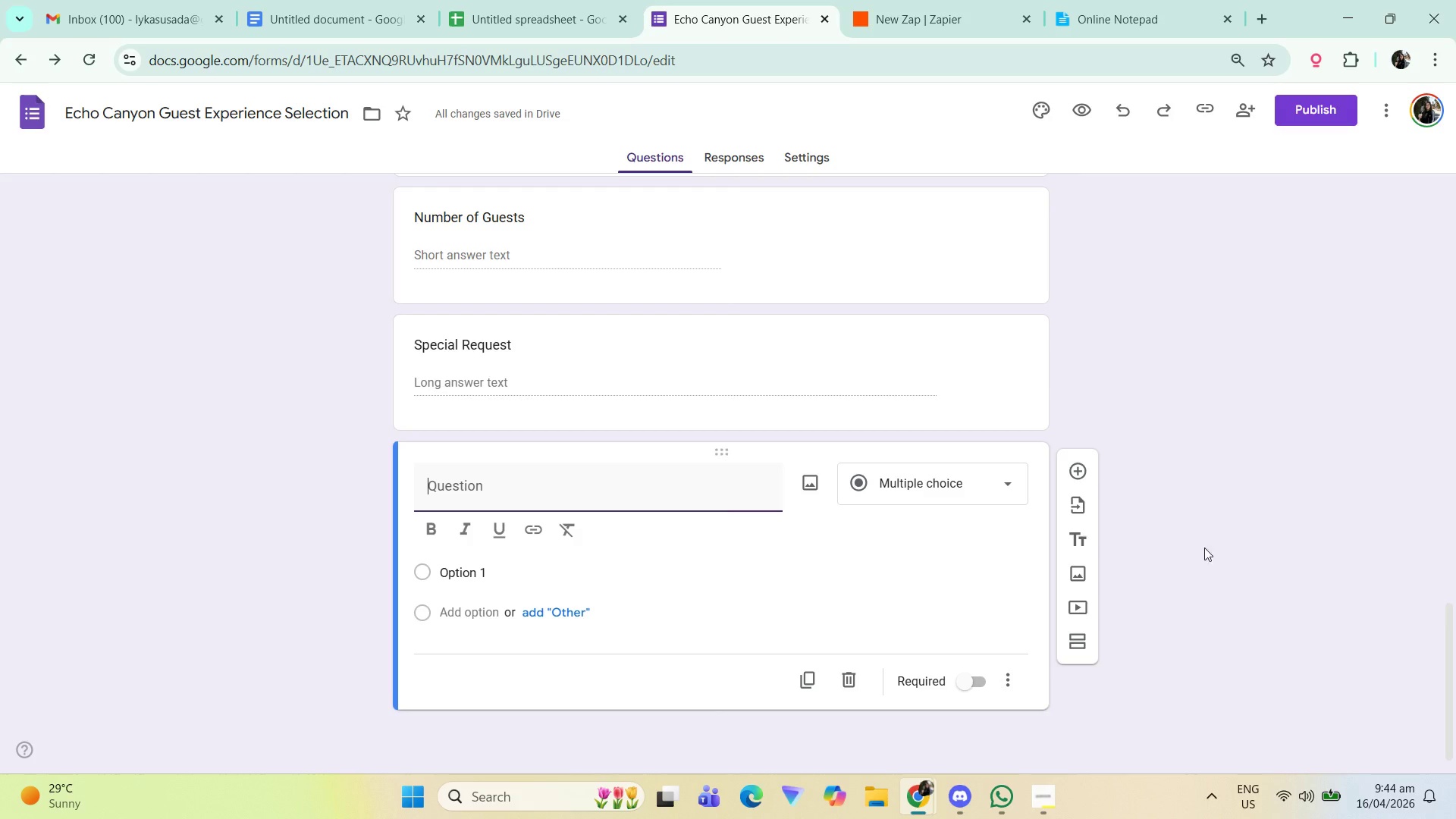 
wait(9.62)
 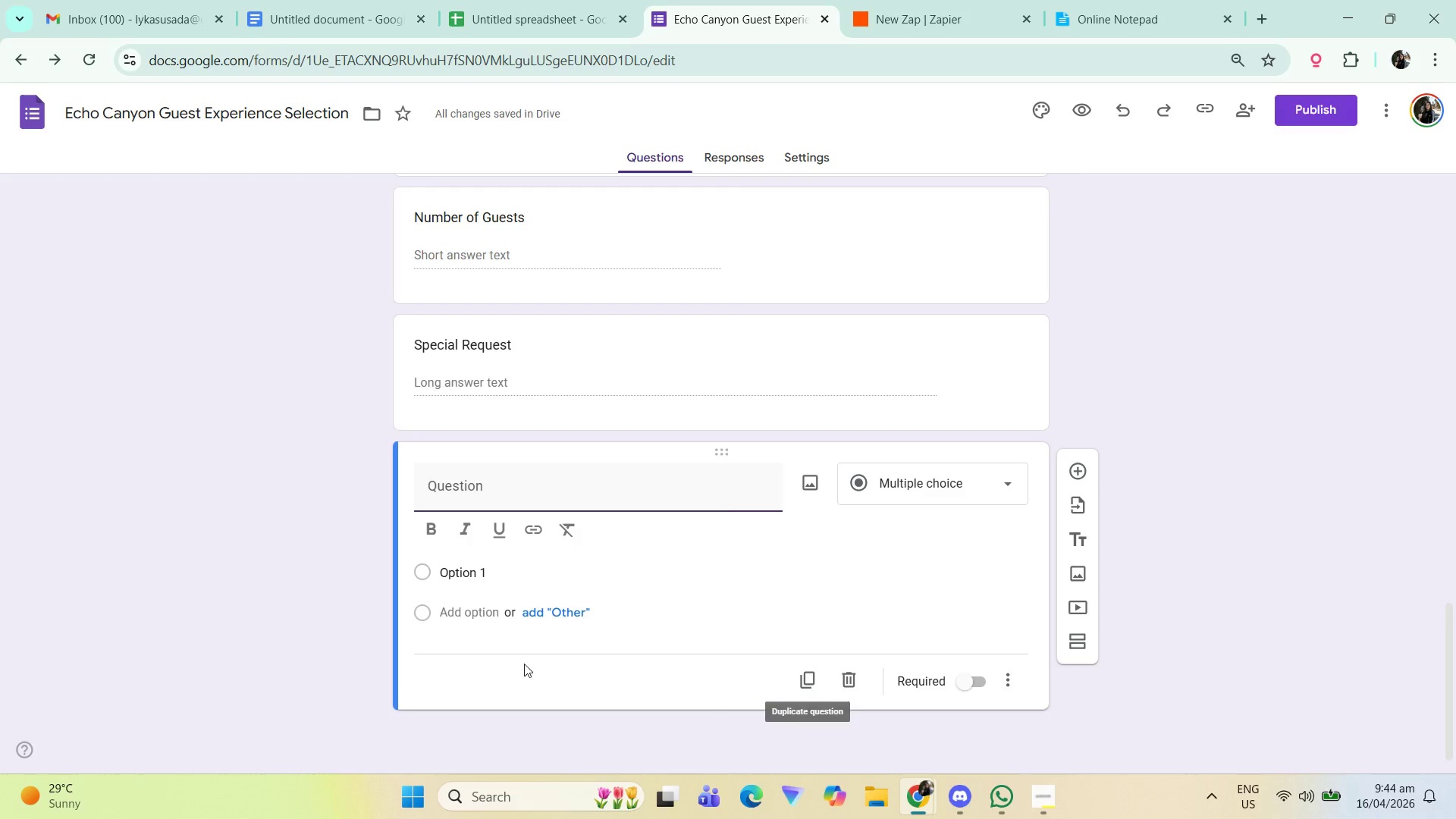 
type(Com)
key(Backspace)
type(nfirm Reqest)
key(Backspace)
key(Backspace)
key(Backspace)
type(uest Submmi)
key(Backspace)
key(Backspace)
type(ission)
 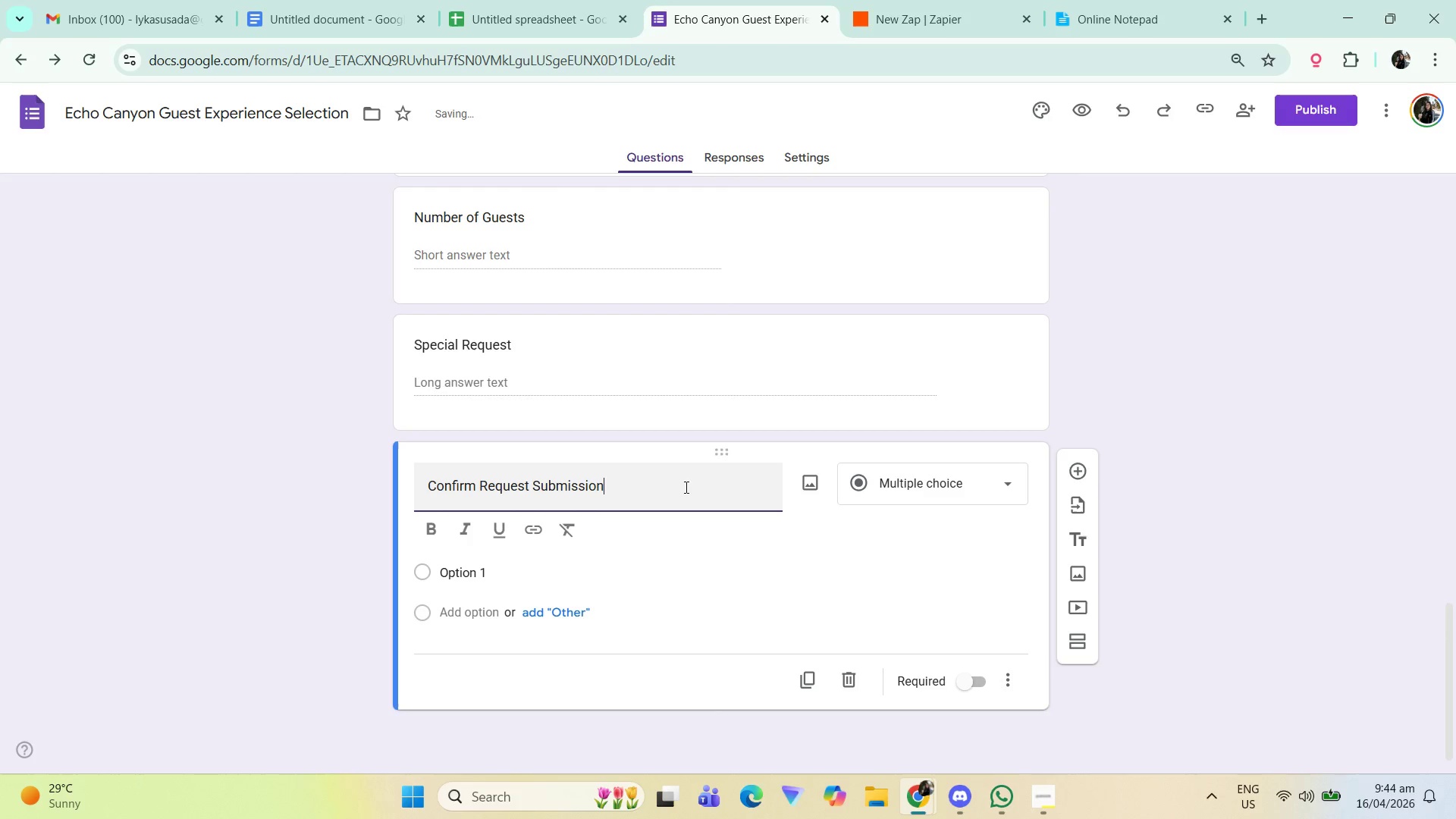 
wait(5.88)
 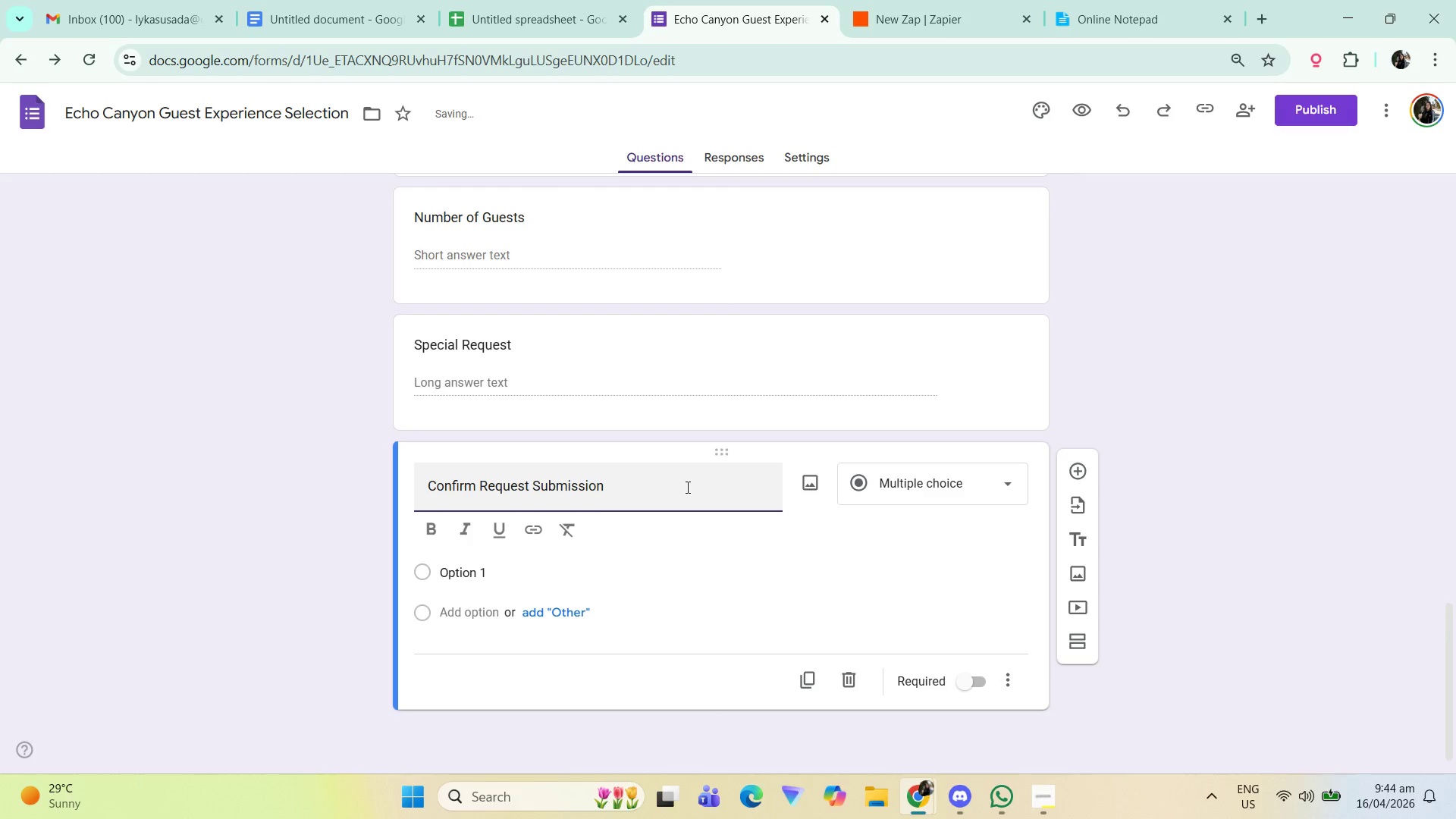 
left_click([904, 512])
 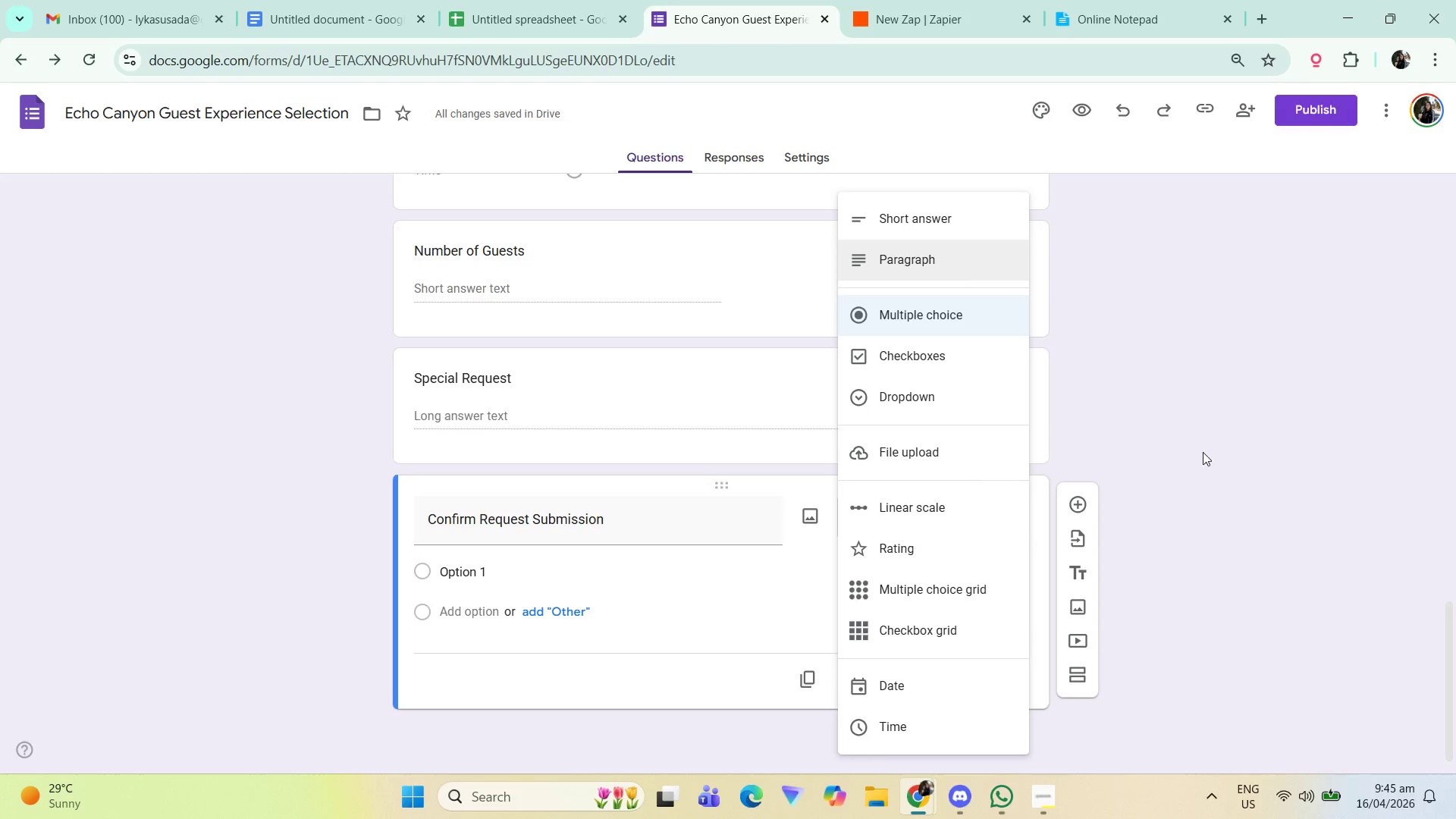 
wait(28.42)
 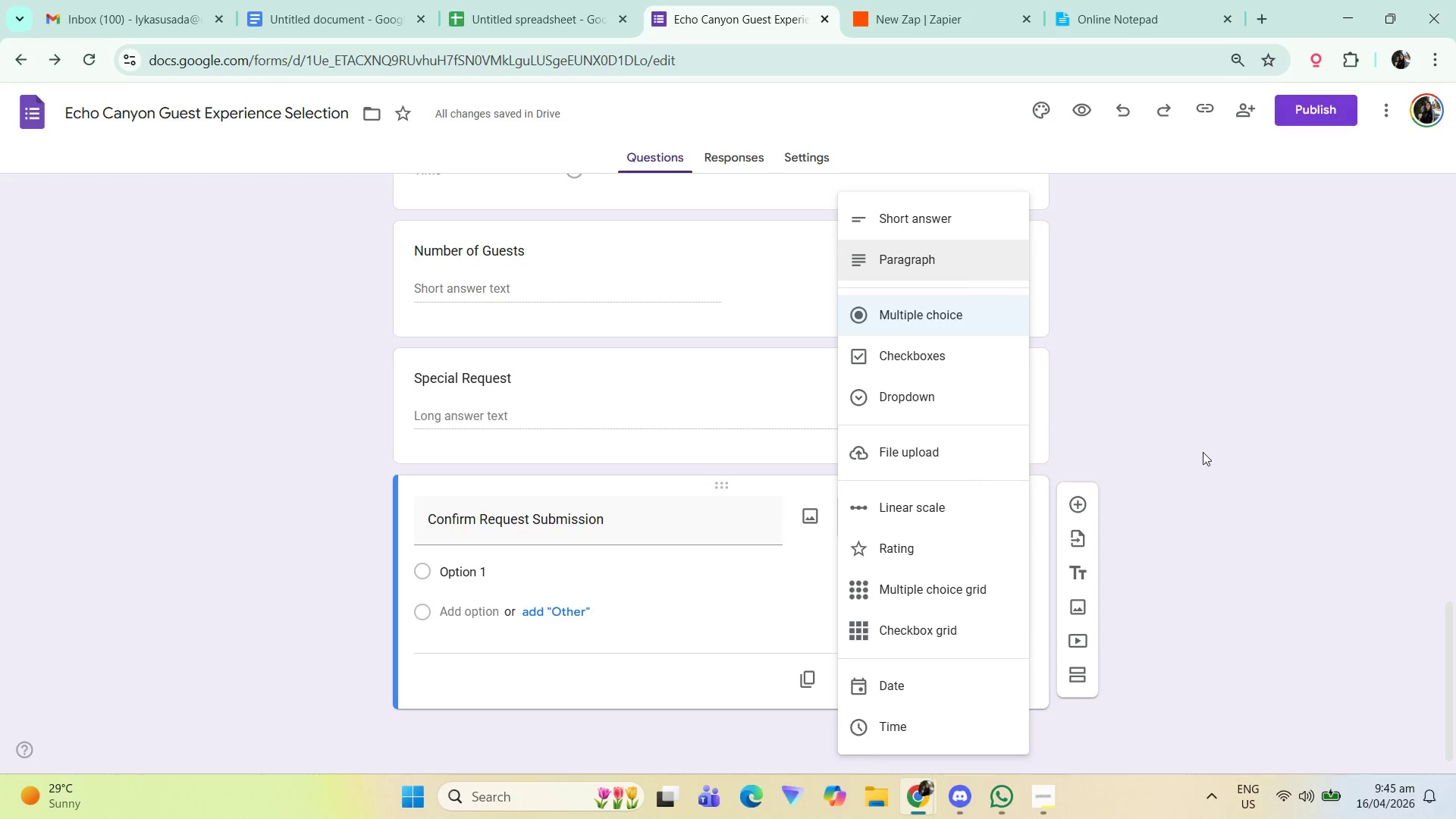 
left_click([1202, 459])
 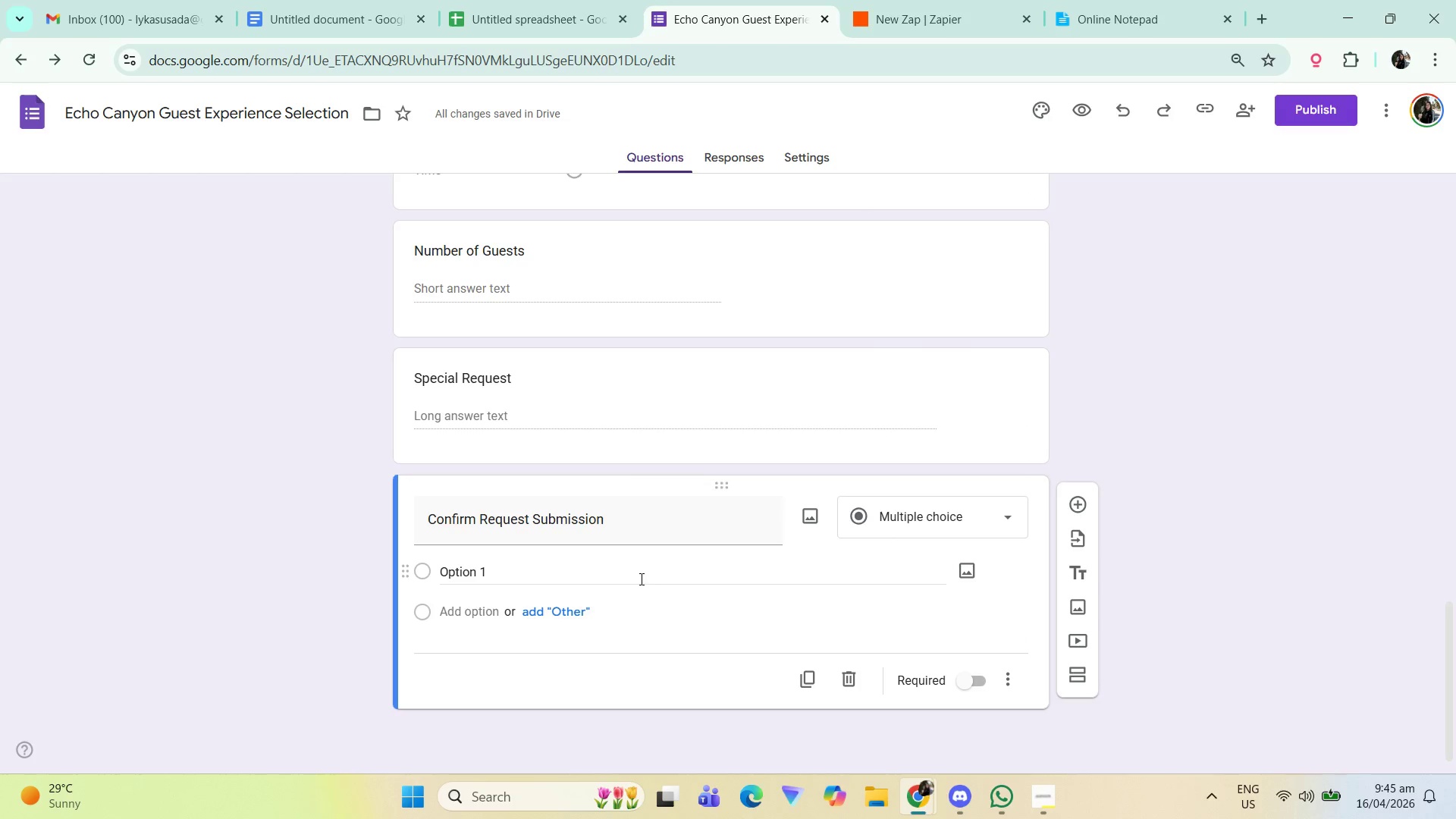 
left_click([927, 529])
 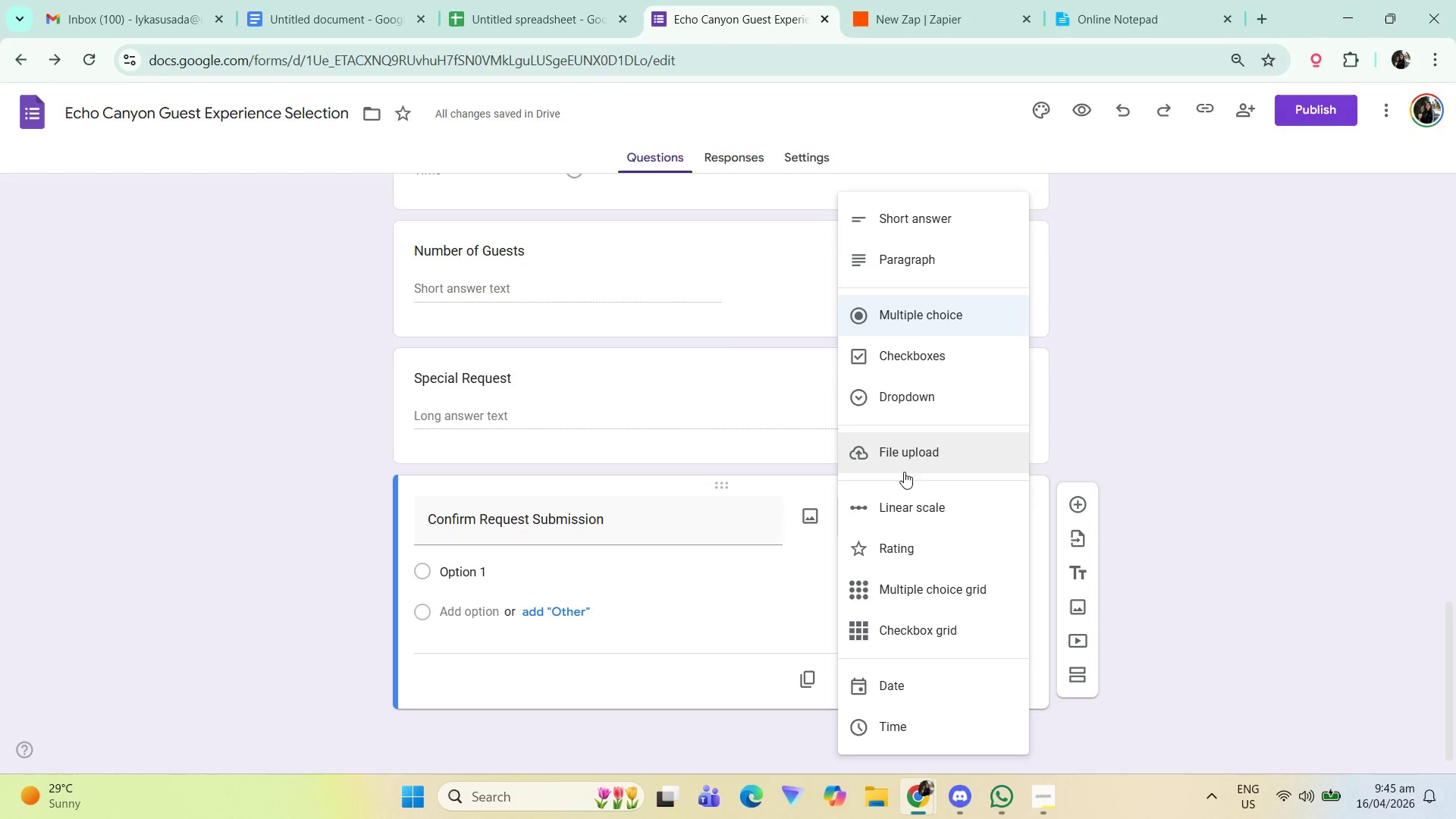 
wait(6.3)
 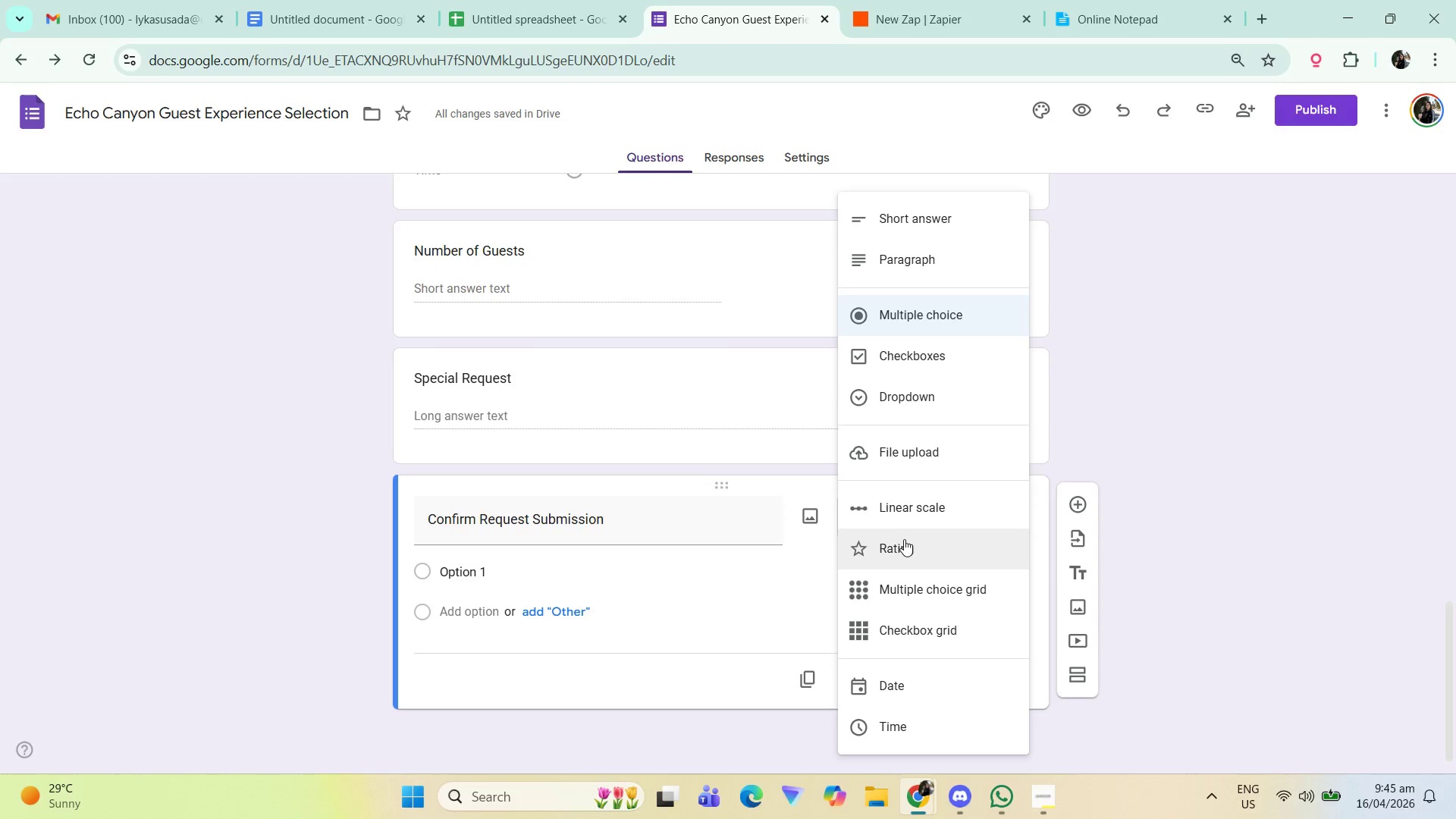 
left_click([883, 519])
 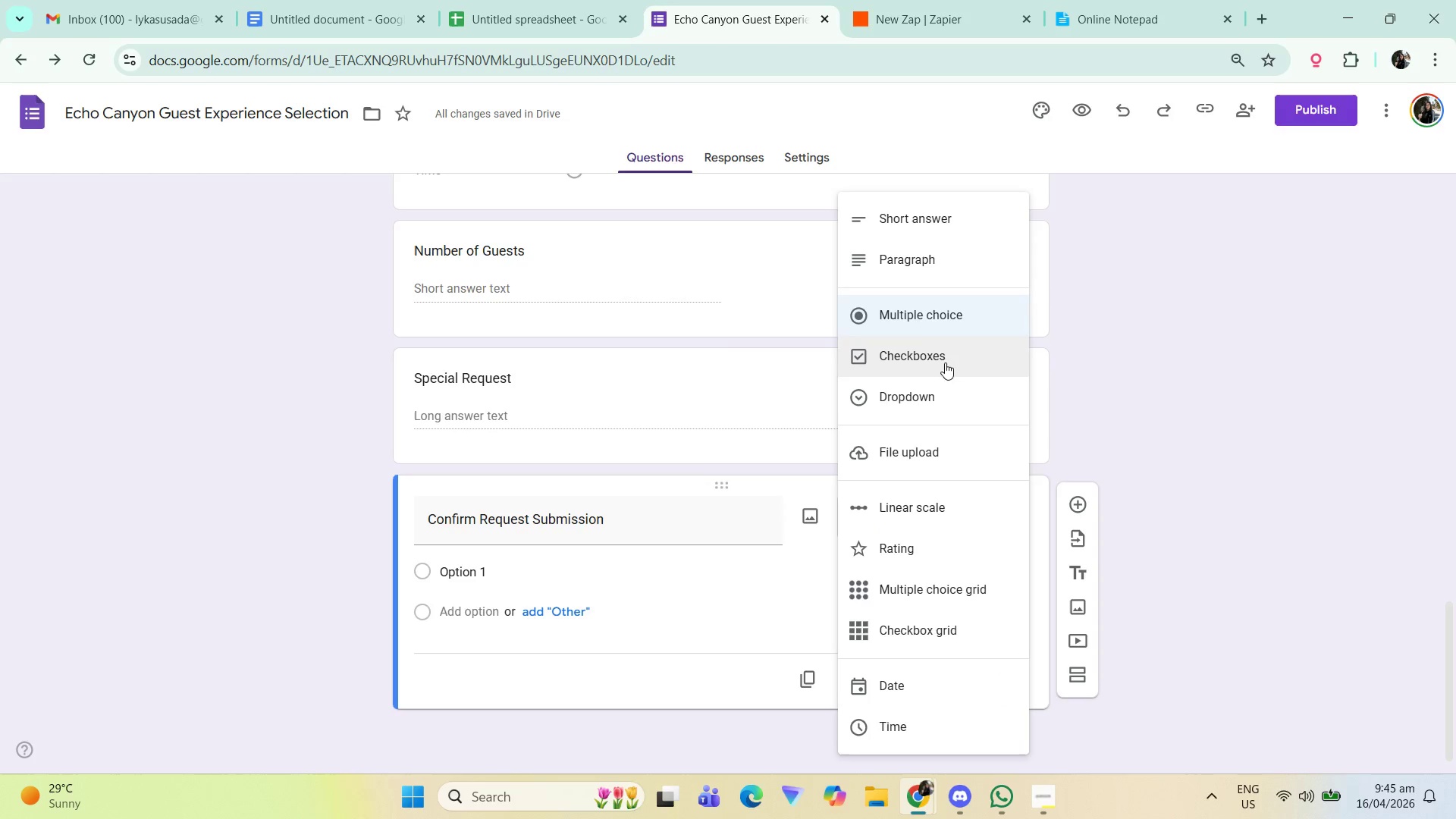 
left_click([938, 400])
 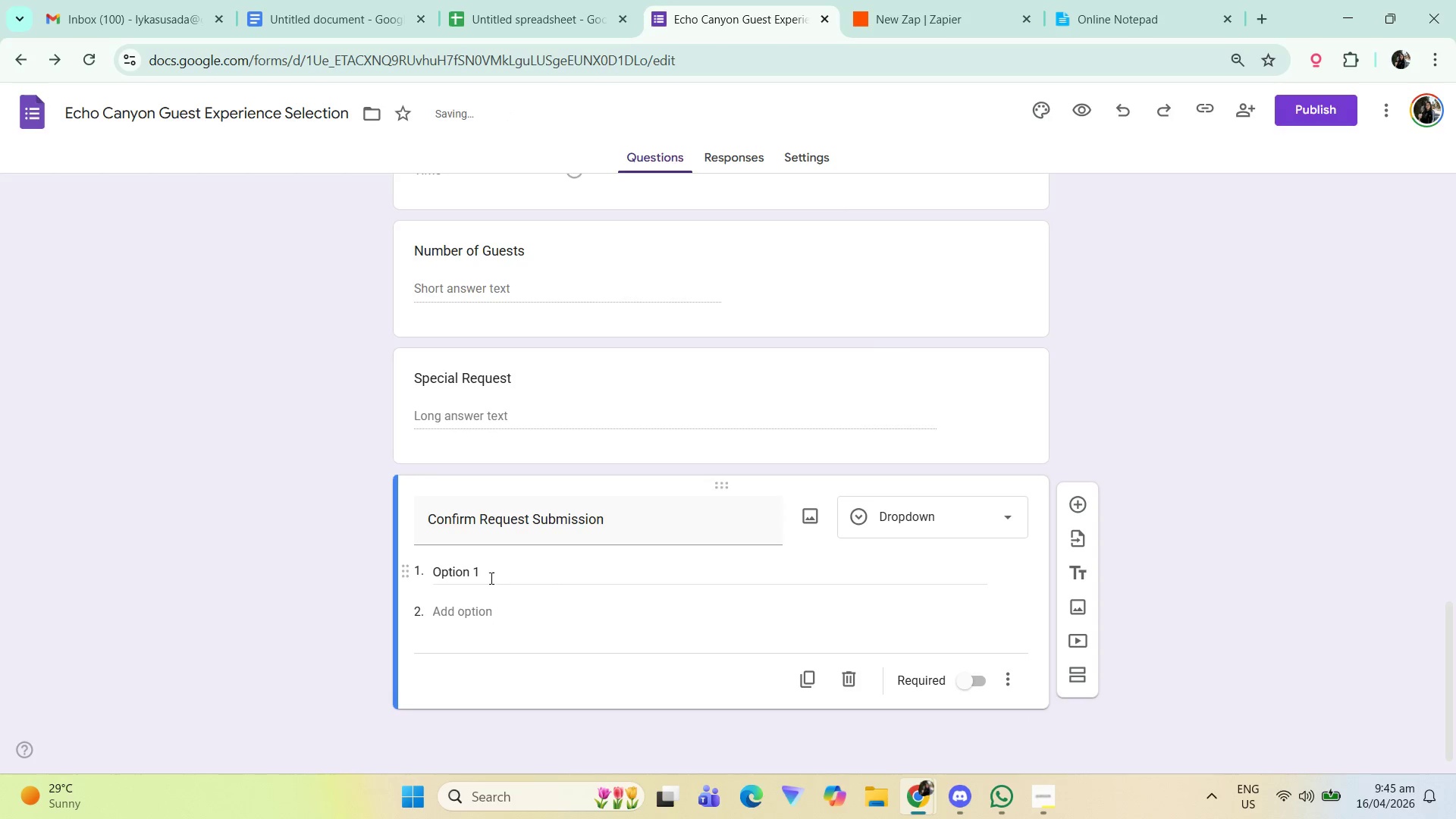 
left_click([705, 577])
 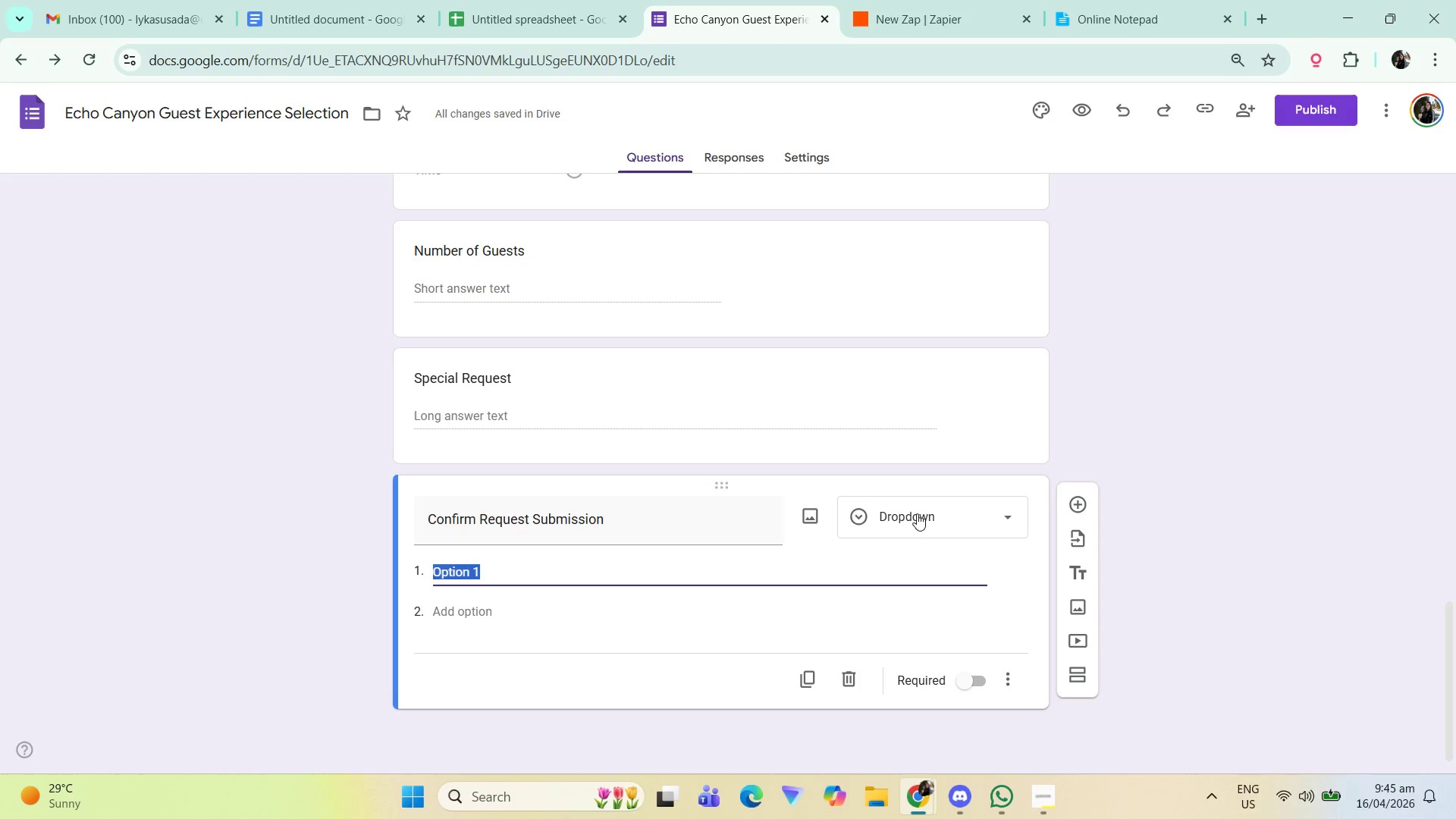 
left_click([917, 513])
 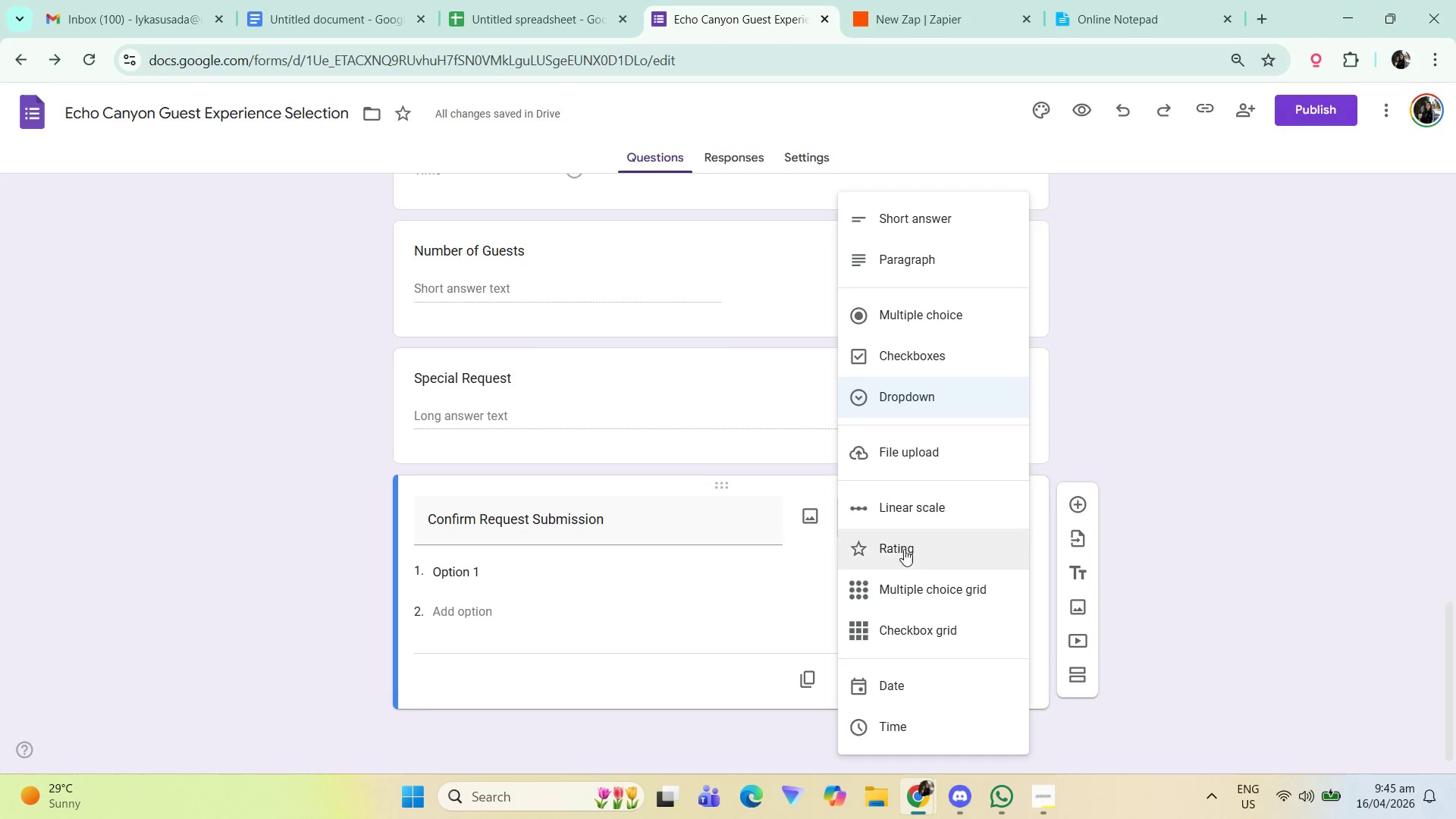 
scroll: coordinate [896, 608], scroll_direction: down, amount: 1.0
 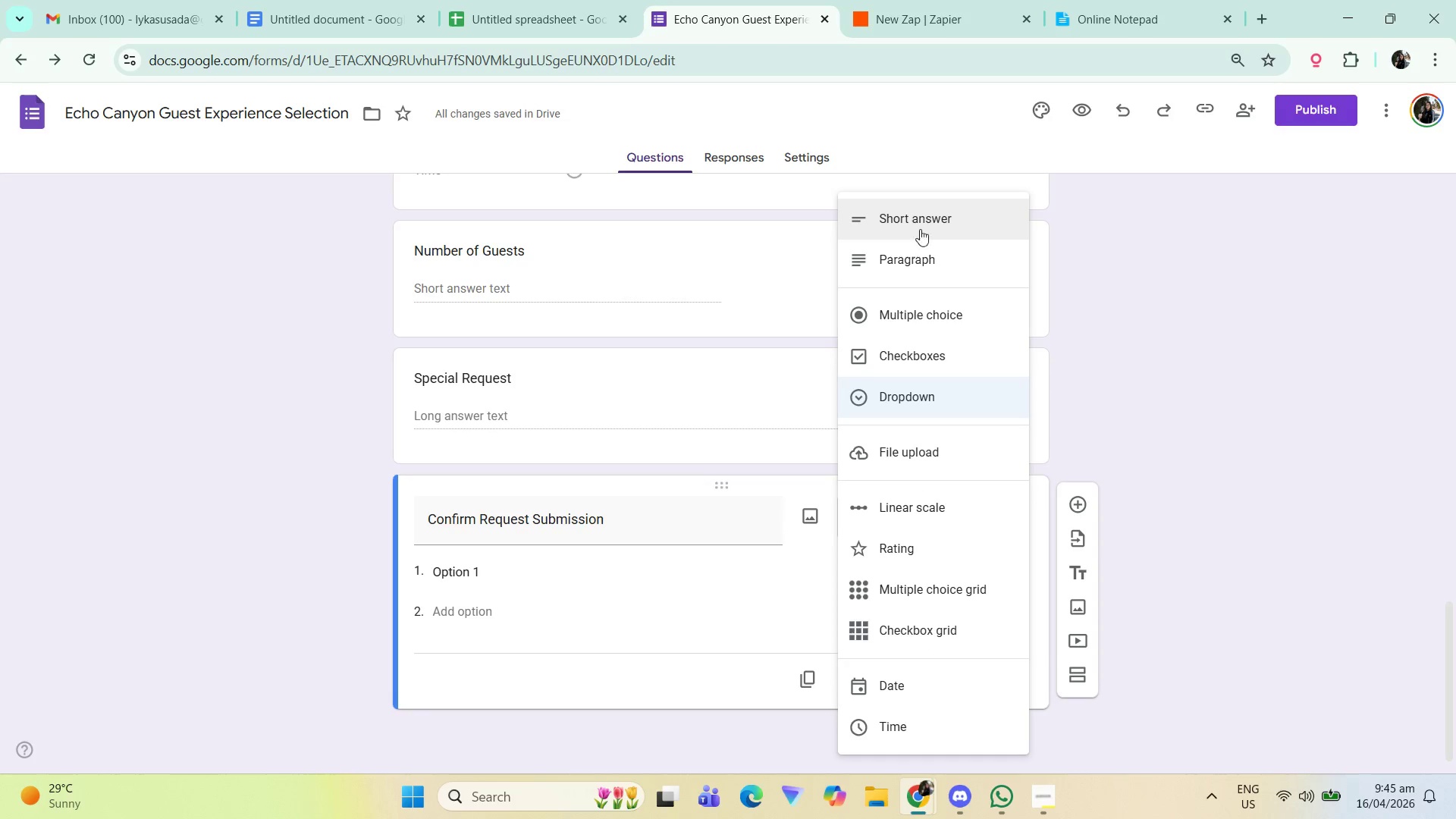 
left_click([945, 317])
 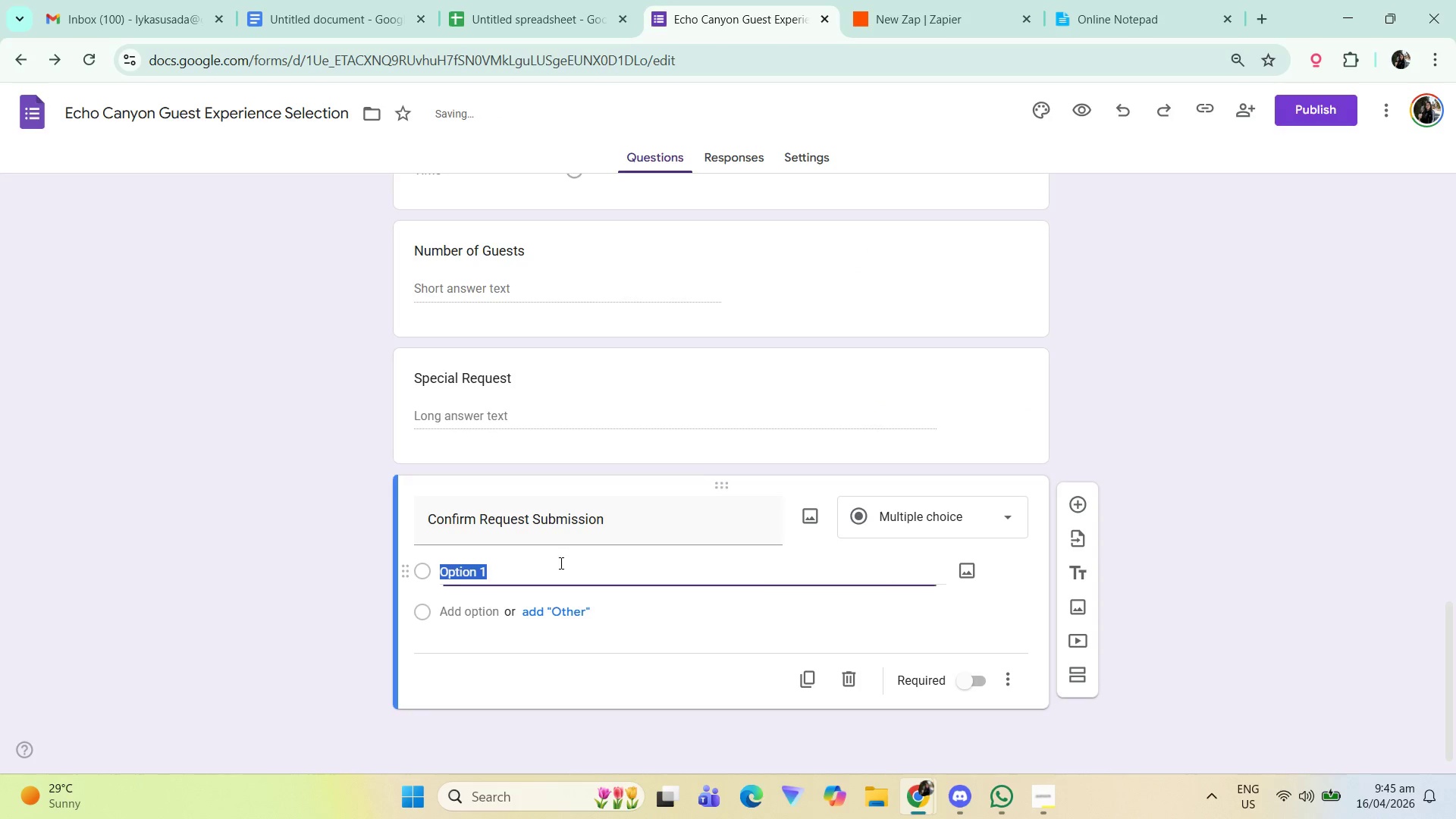 
type(Yes.)
 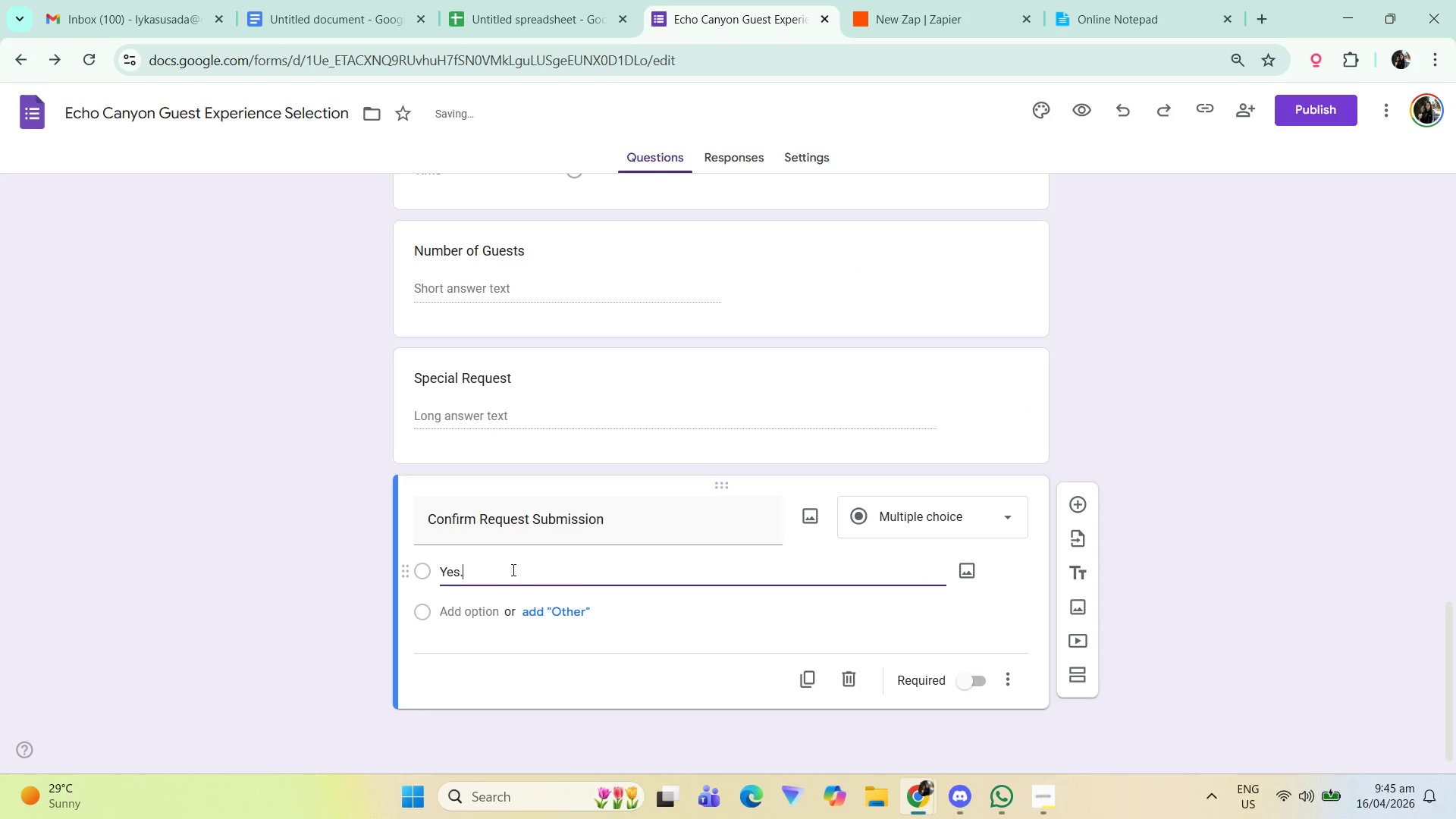 
left_click_drag(start_coordinate=[472, 570], to_coordinate=[412, 570])
 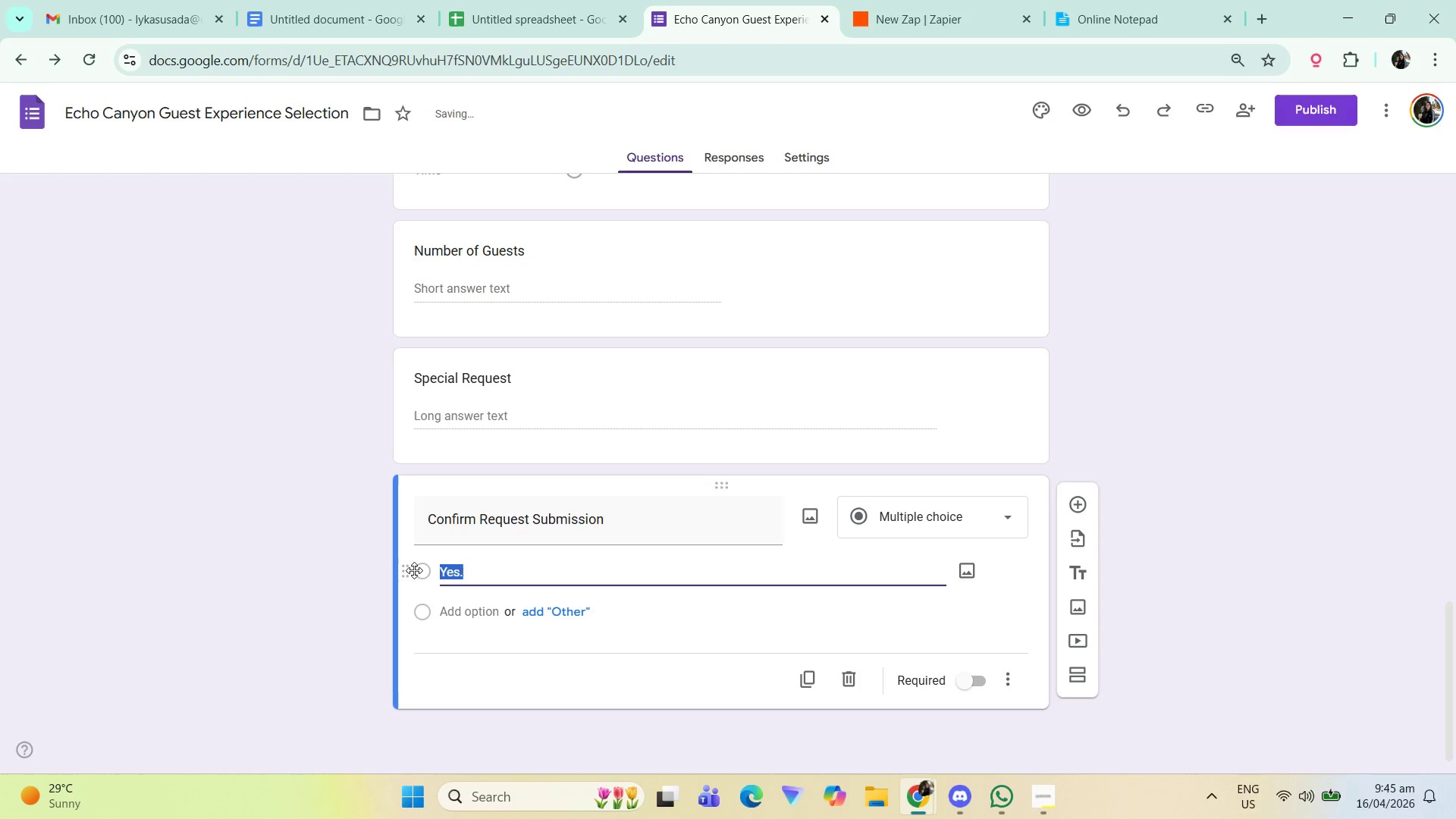 
type(Confirmed.)
key(Backspace)
 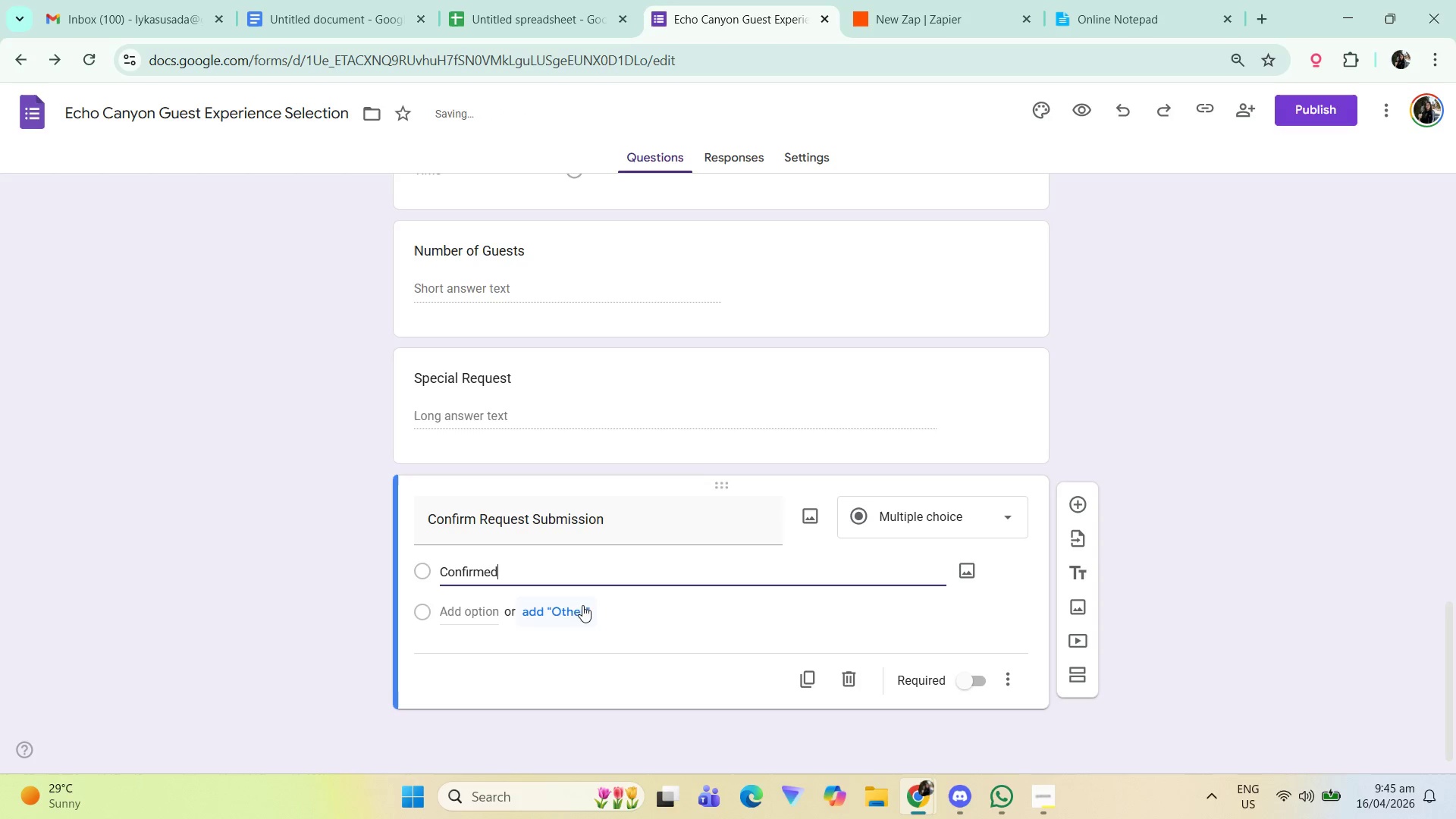 
left_click([451, 607])
 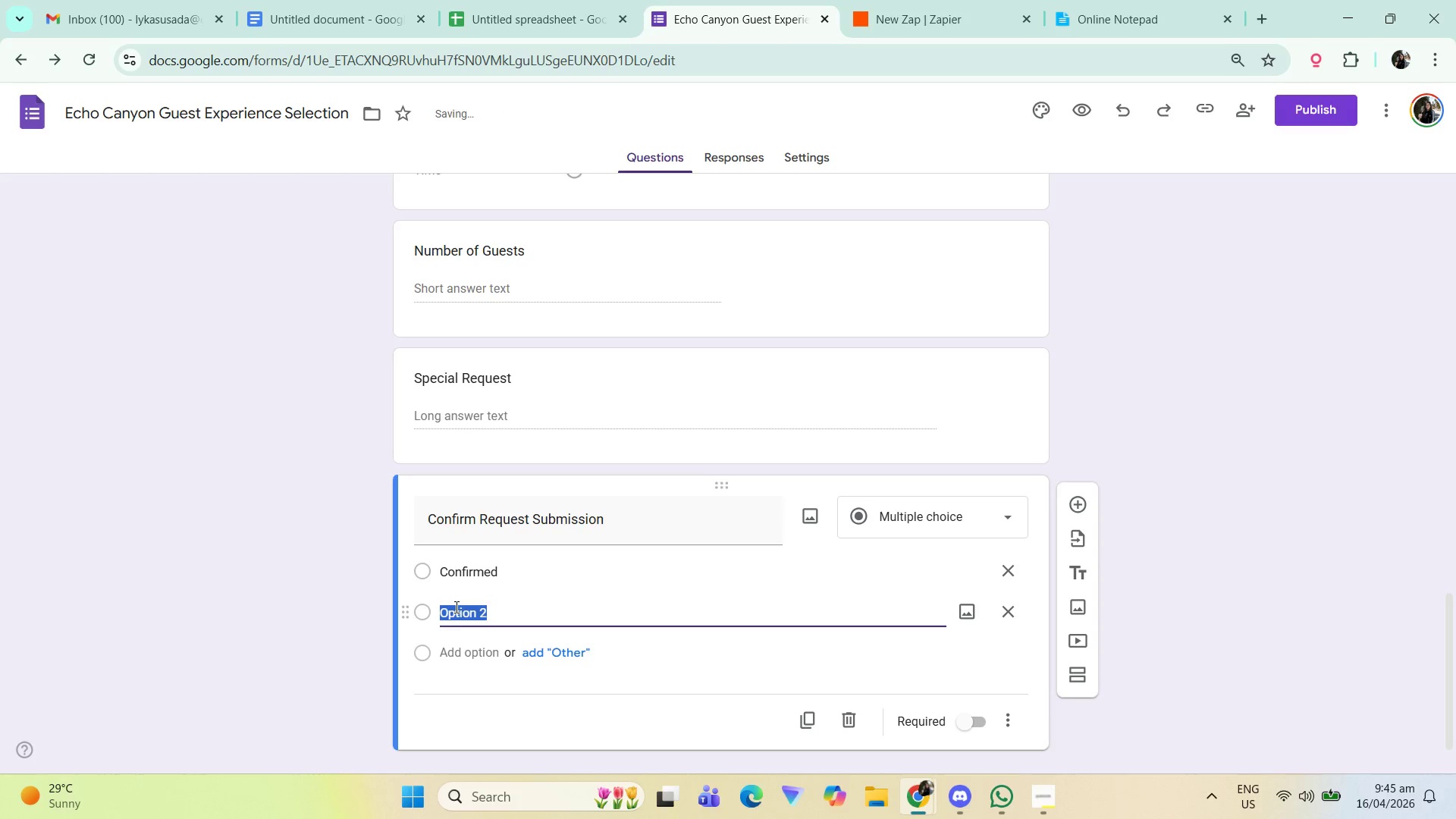 
type(I)
key(Backspace)
key(Backspace)
key(Backspace)
type(Unde)
key(Backspace)
key(Backspace)
key(Backspace)
key(Backspace)
type(Onfirme)
key(Backspace)
key(Backspace)
key(Backspace)
key(Backspace)
key(Backspace)
key(Backspace)
key(Backspace)
type(onfirmed)
 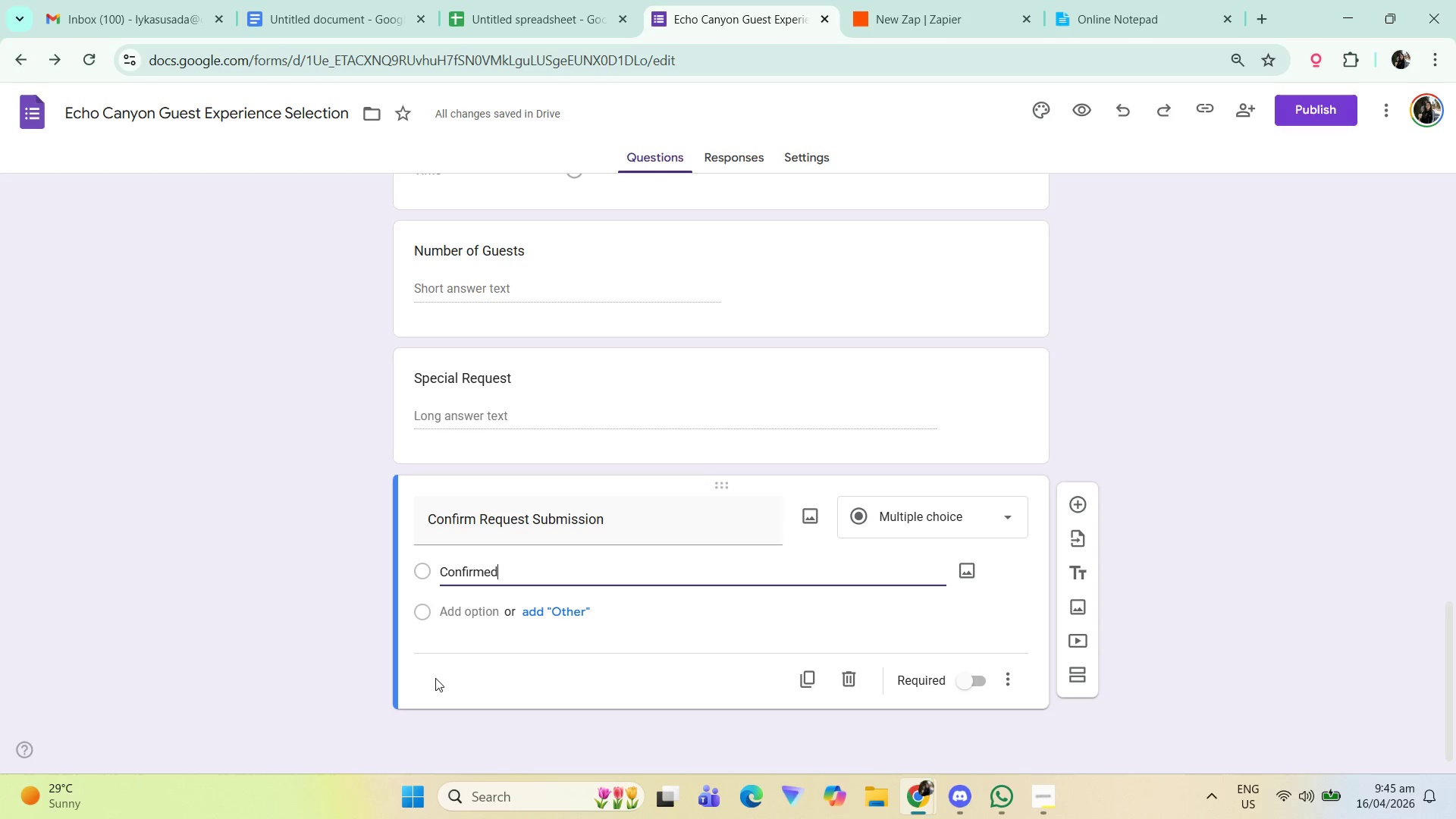 
left_click([466, 613])
 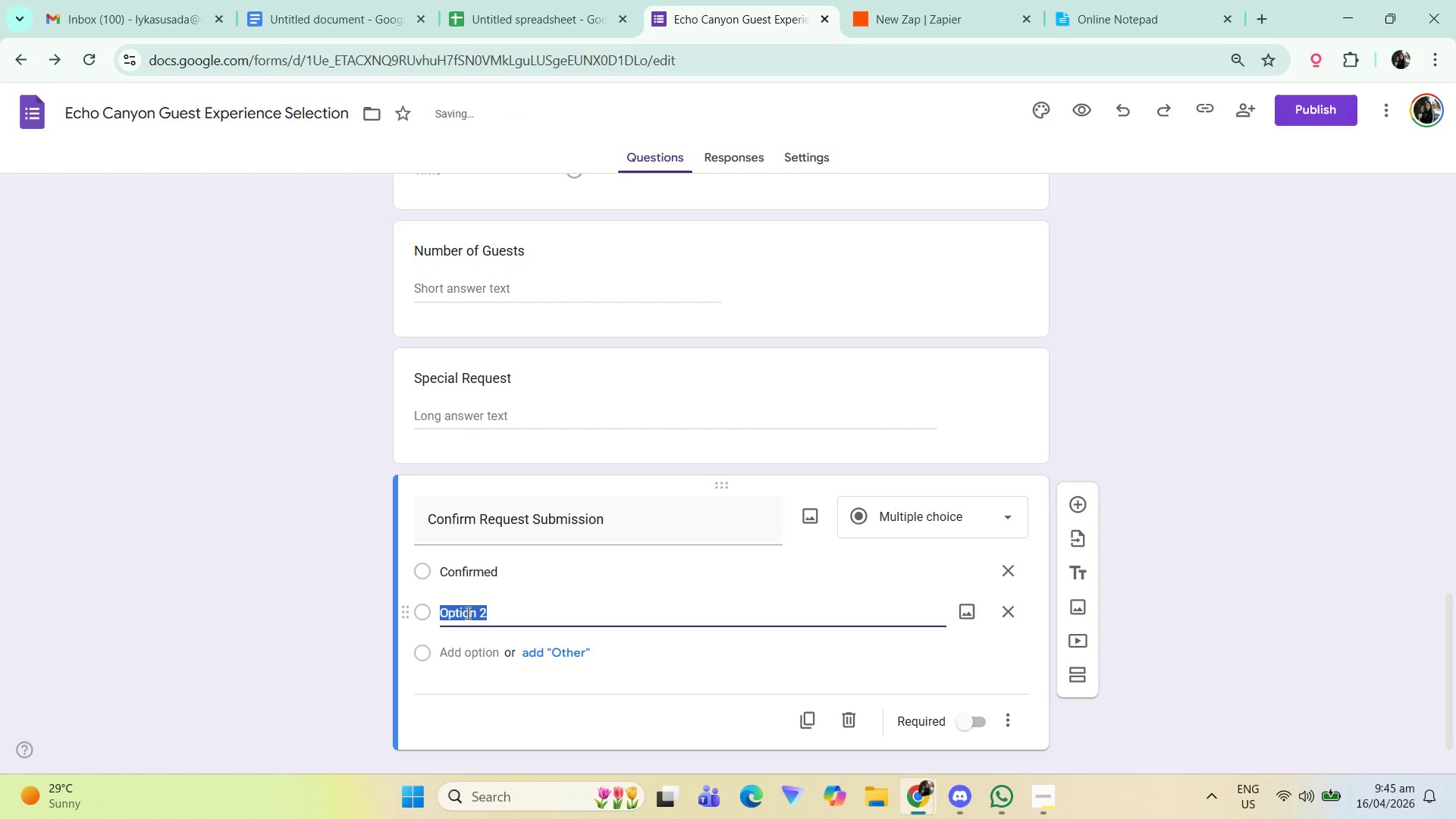 
type(Undece)
key(Backspace)
type(ided)
 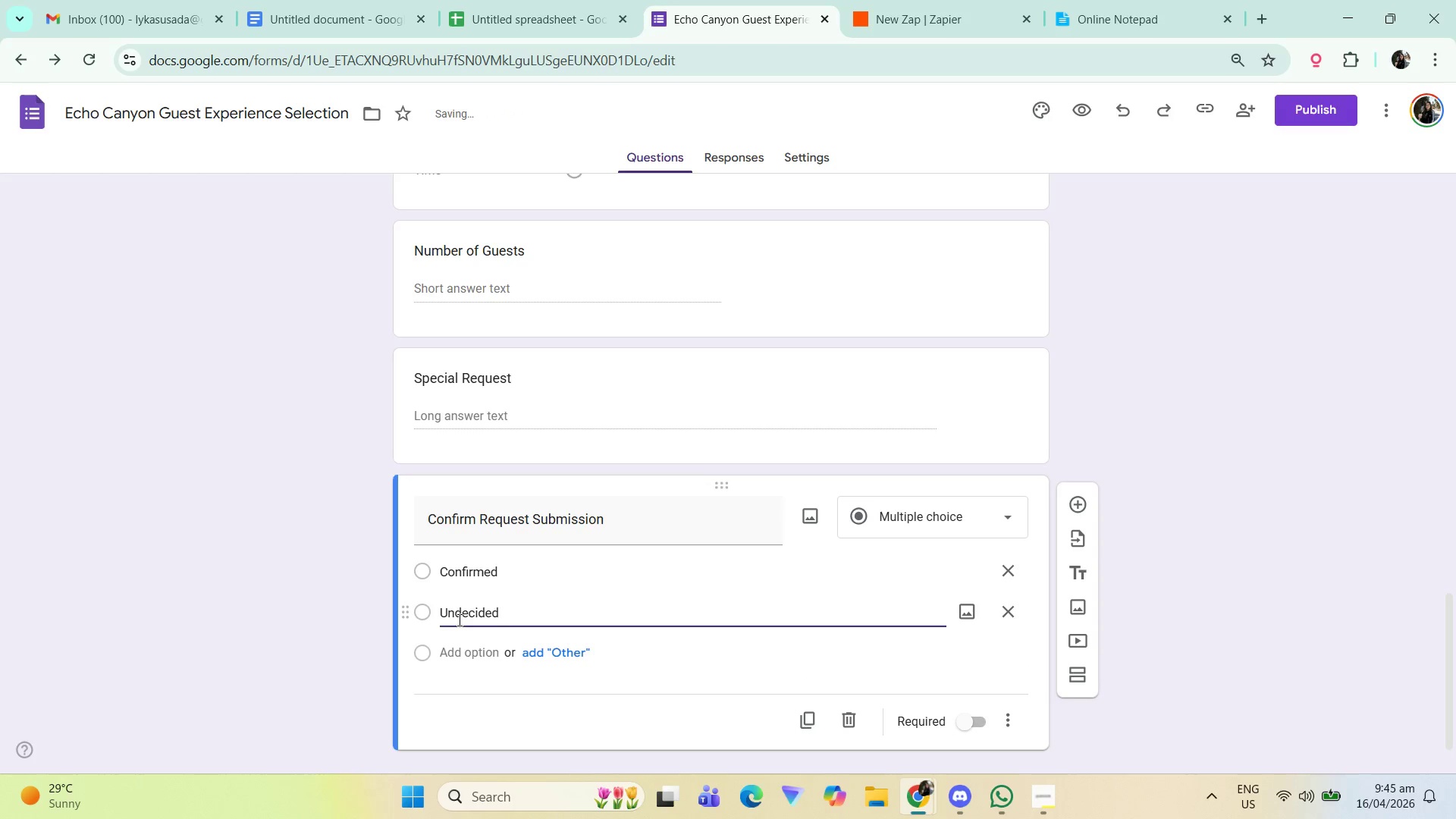 
key(Control+A)
 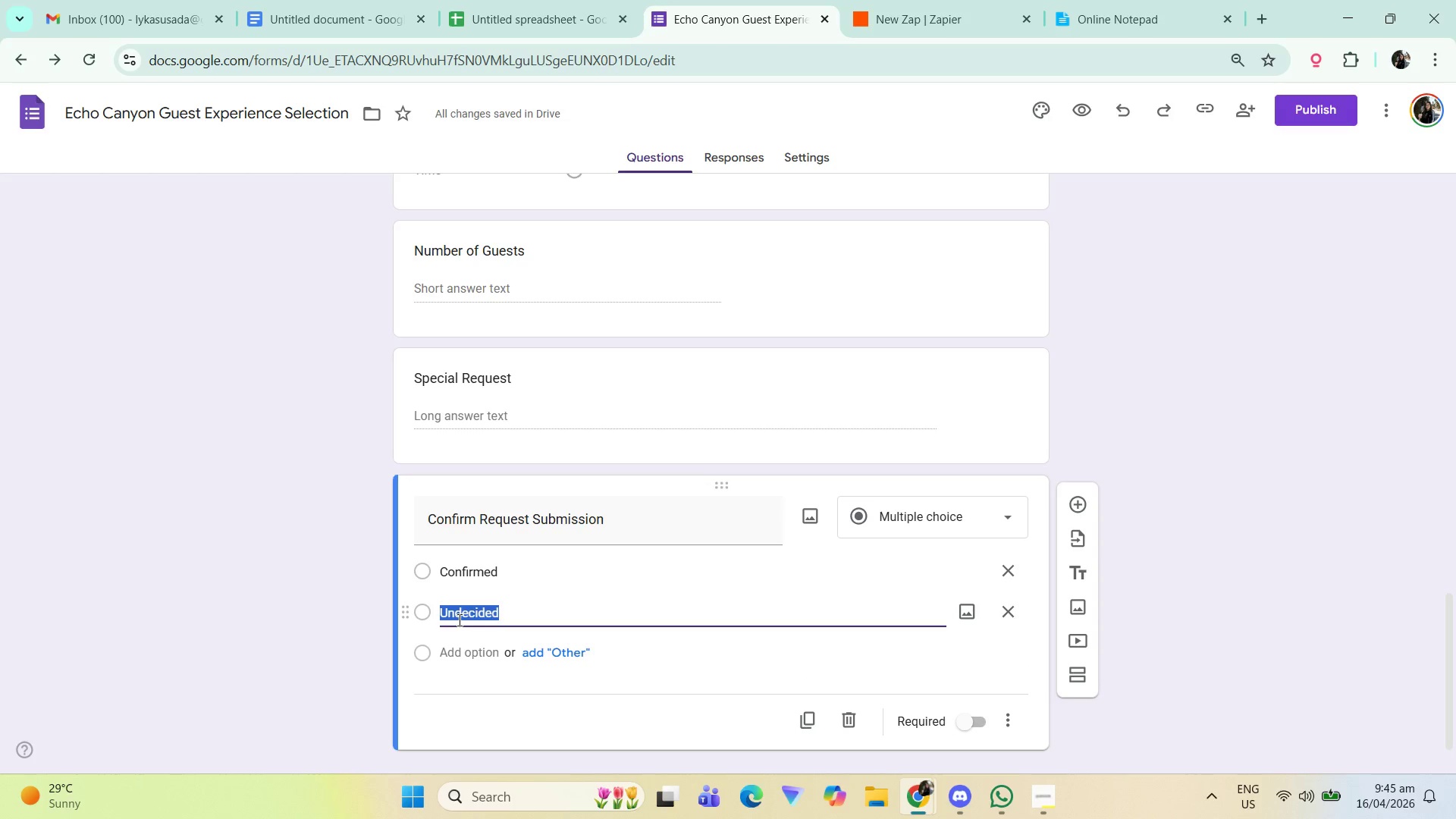 
key(Shift+F)
 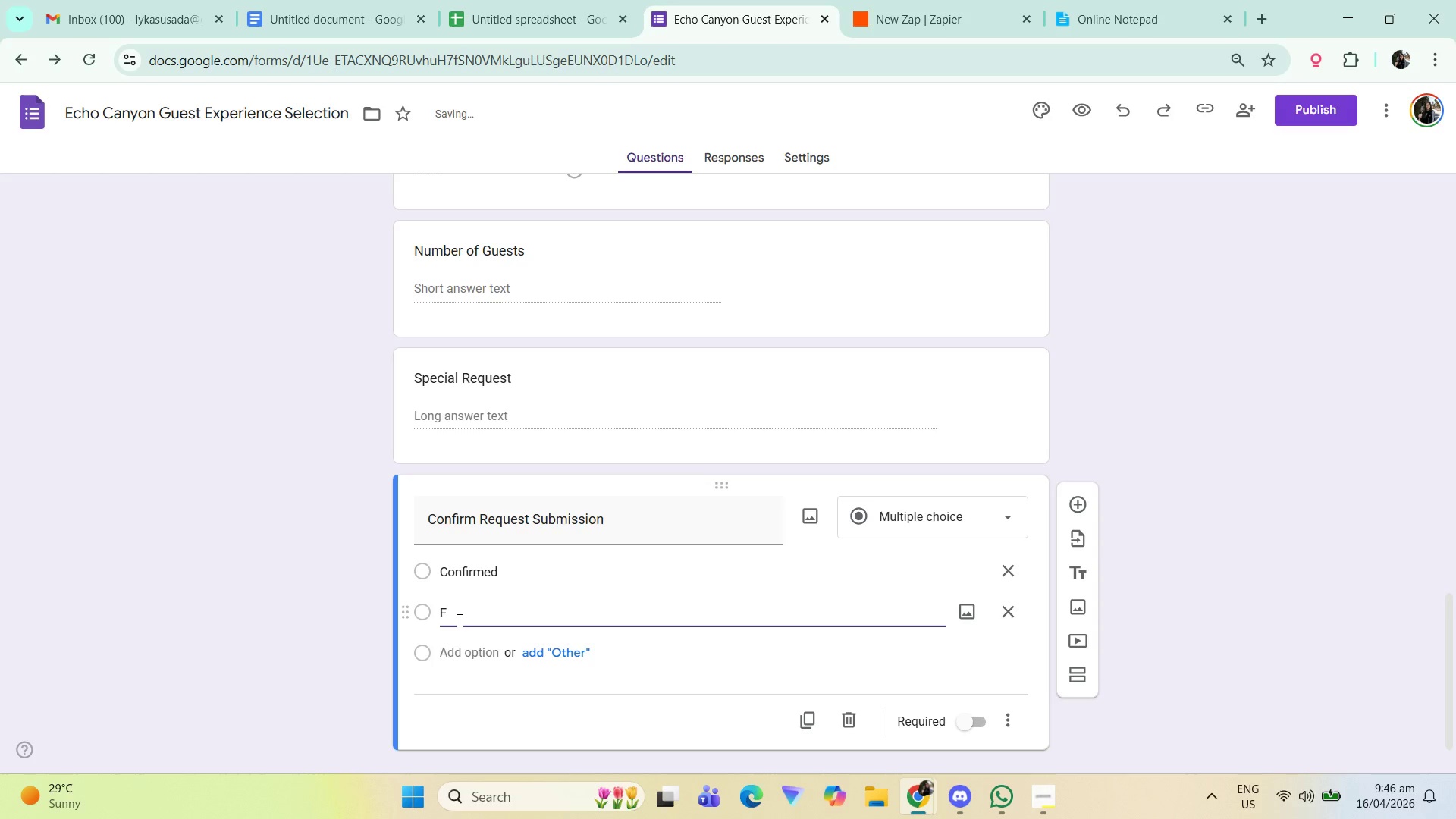 
key(Control+Z)
 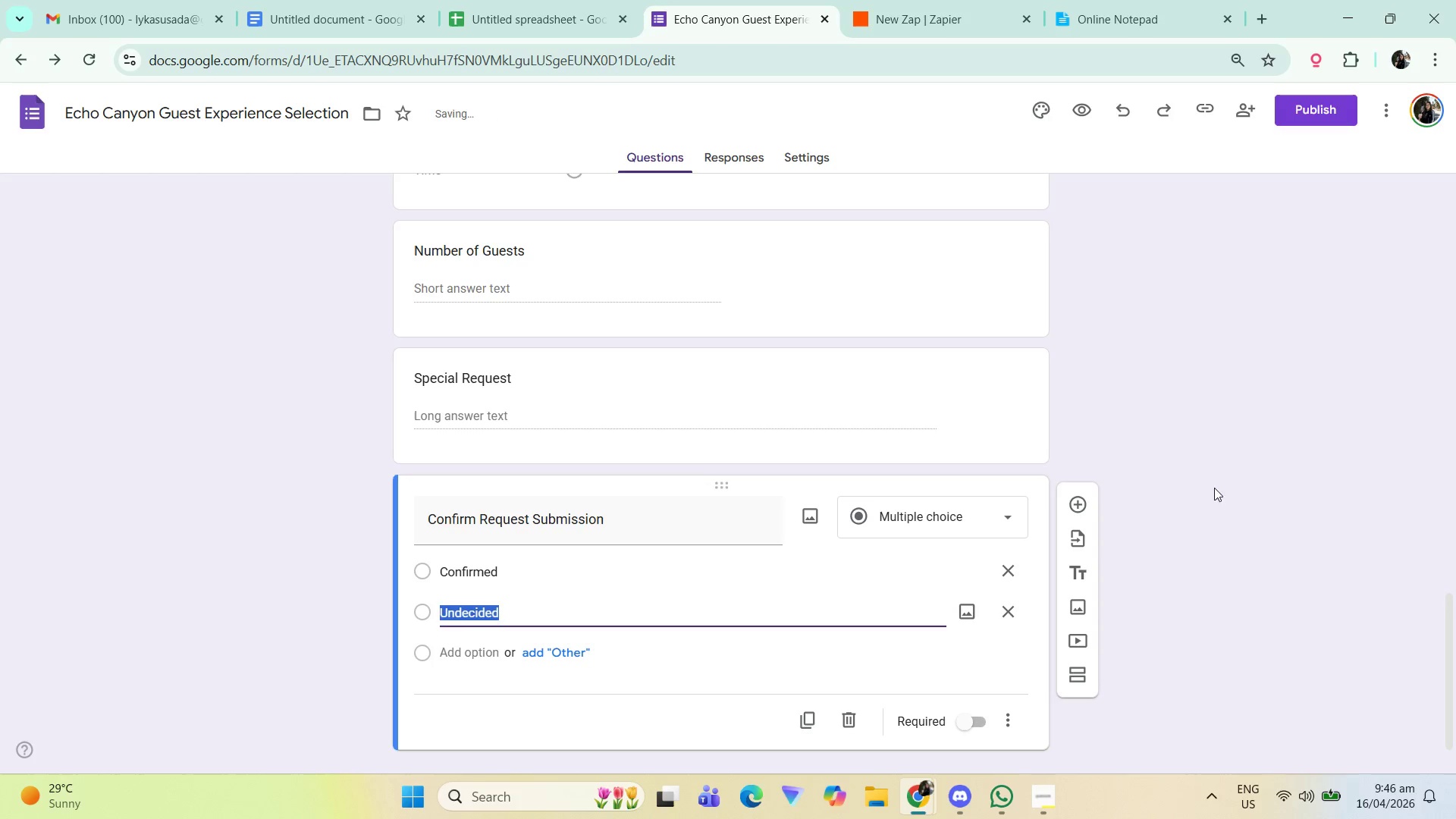 
scroll: coordinate [1175, 617], scroll_direction: down, amount: 6.0
 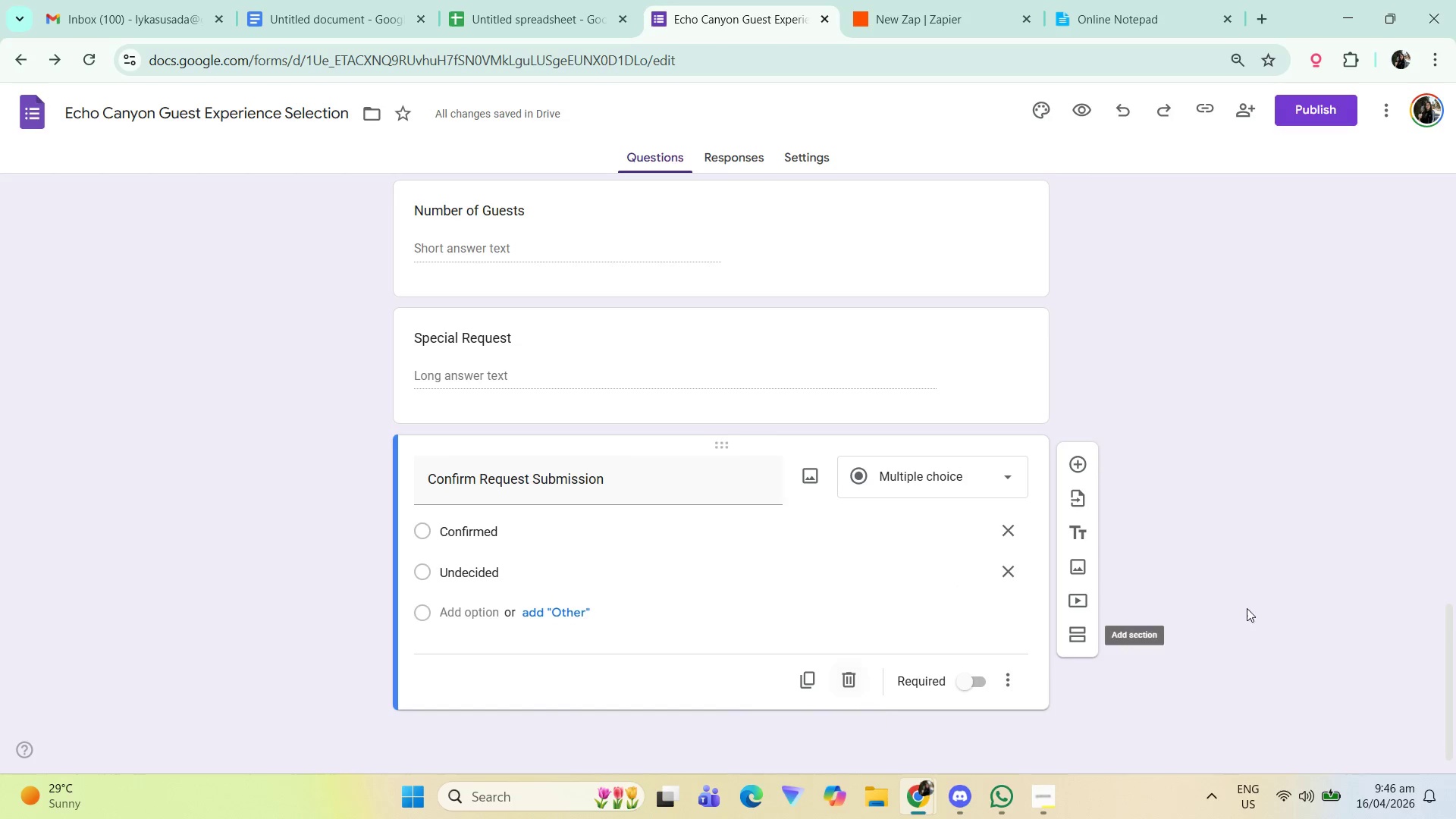 
left_click([1282, 593])
 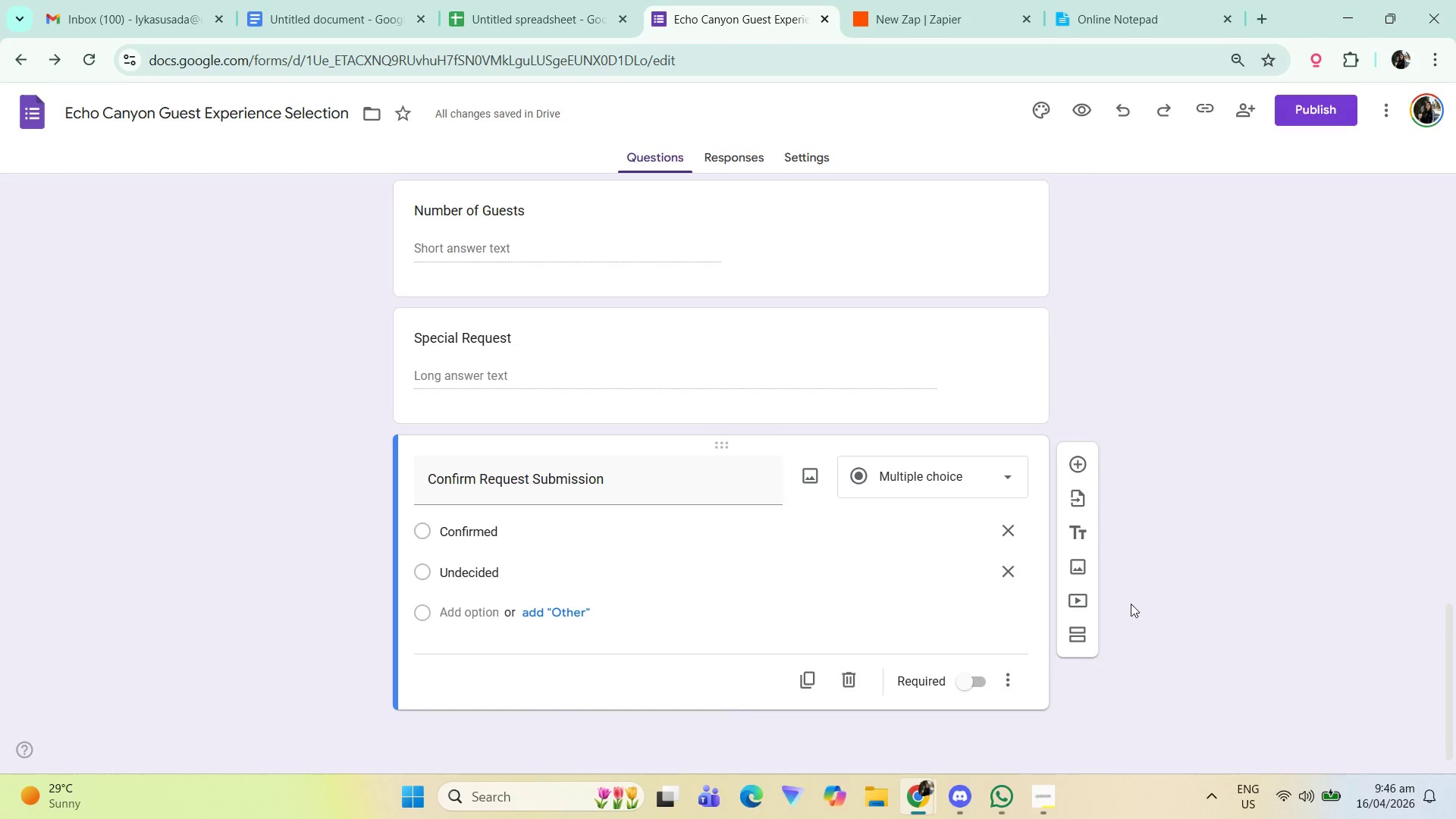 
left_click([851, 670])
 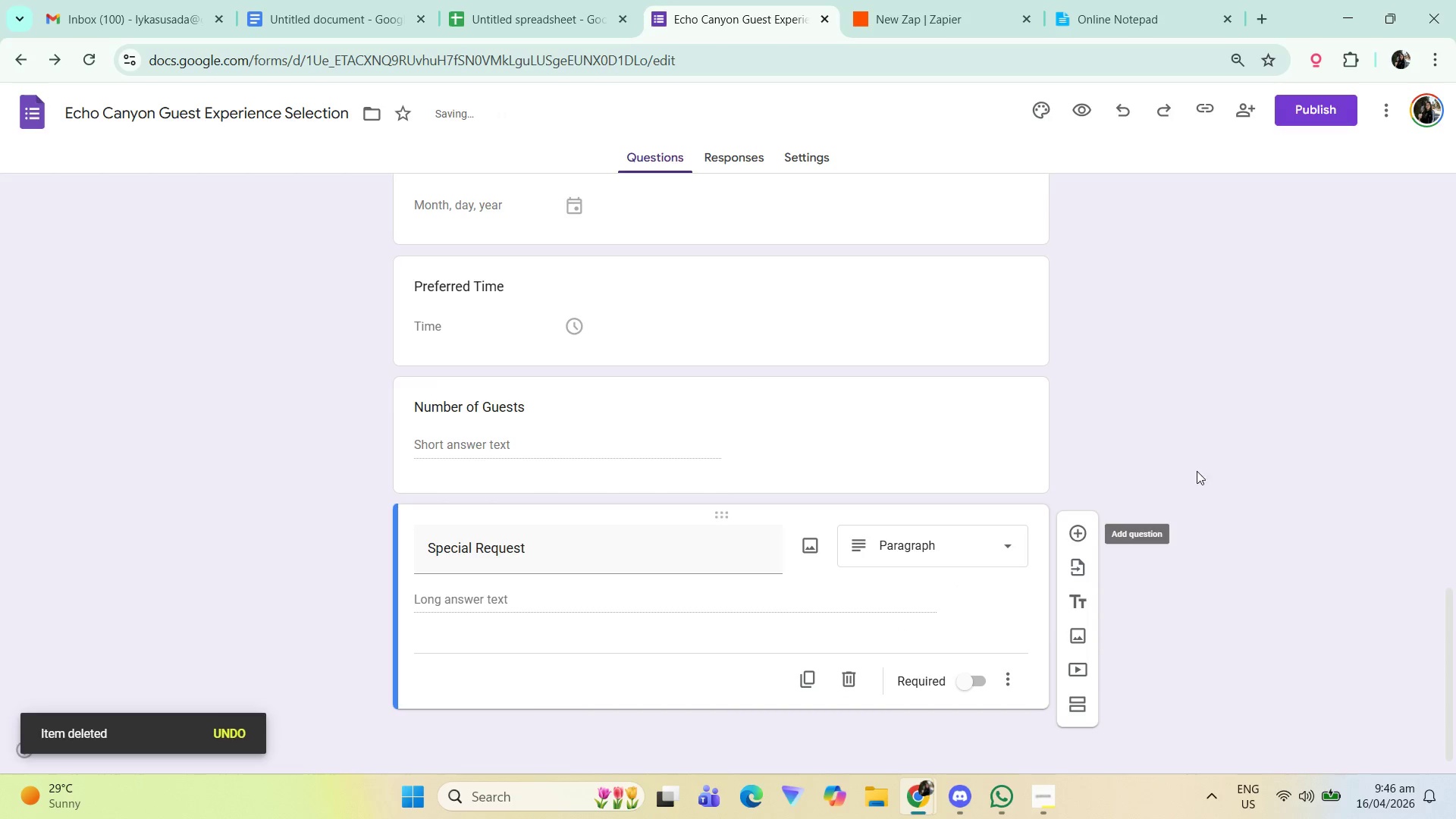 
left_click([1295, 458])
 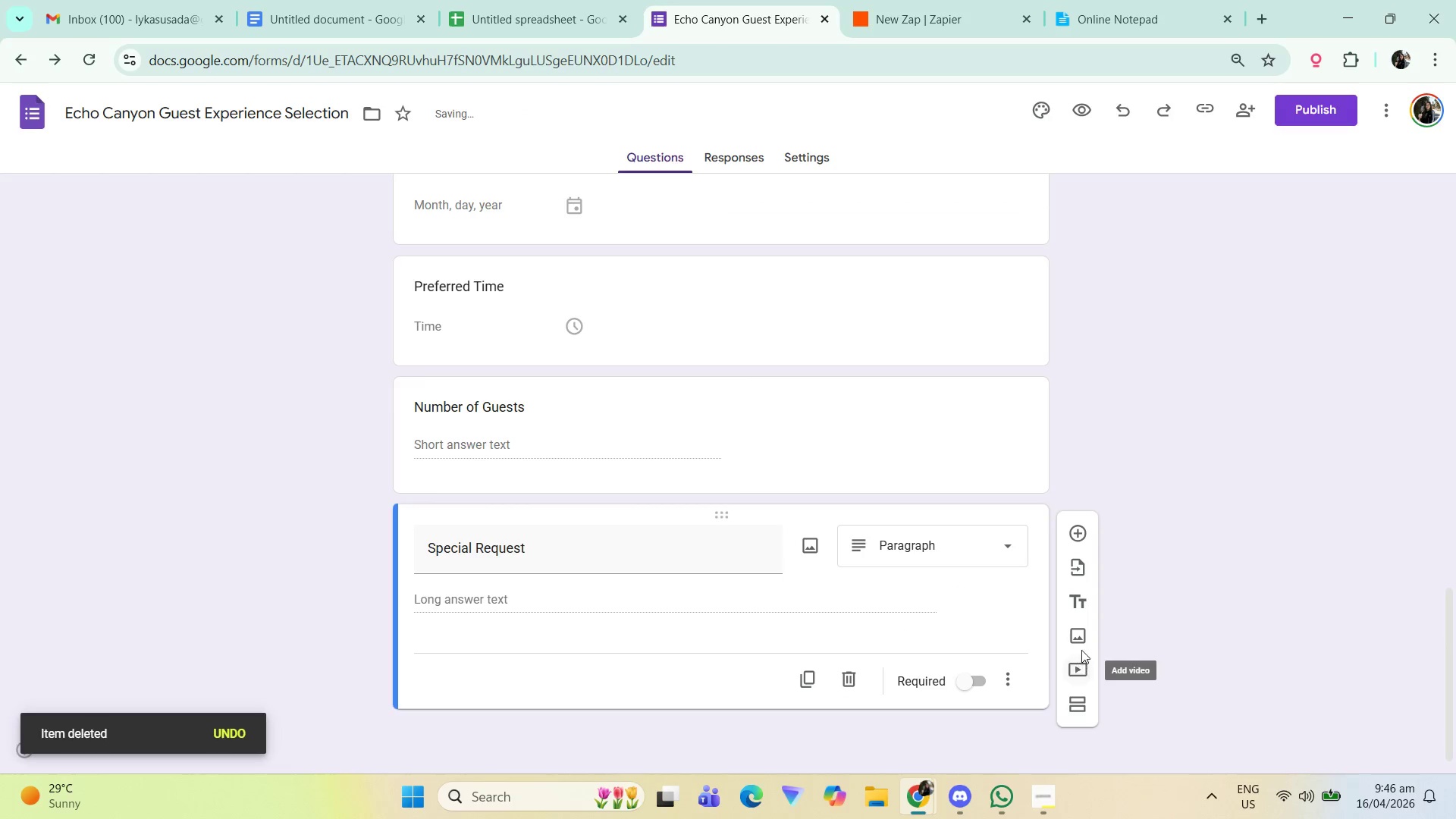 
scroll: coordinate [493, 477], scroll_direction: up, amount: 8.0
 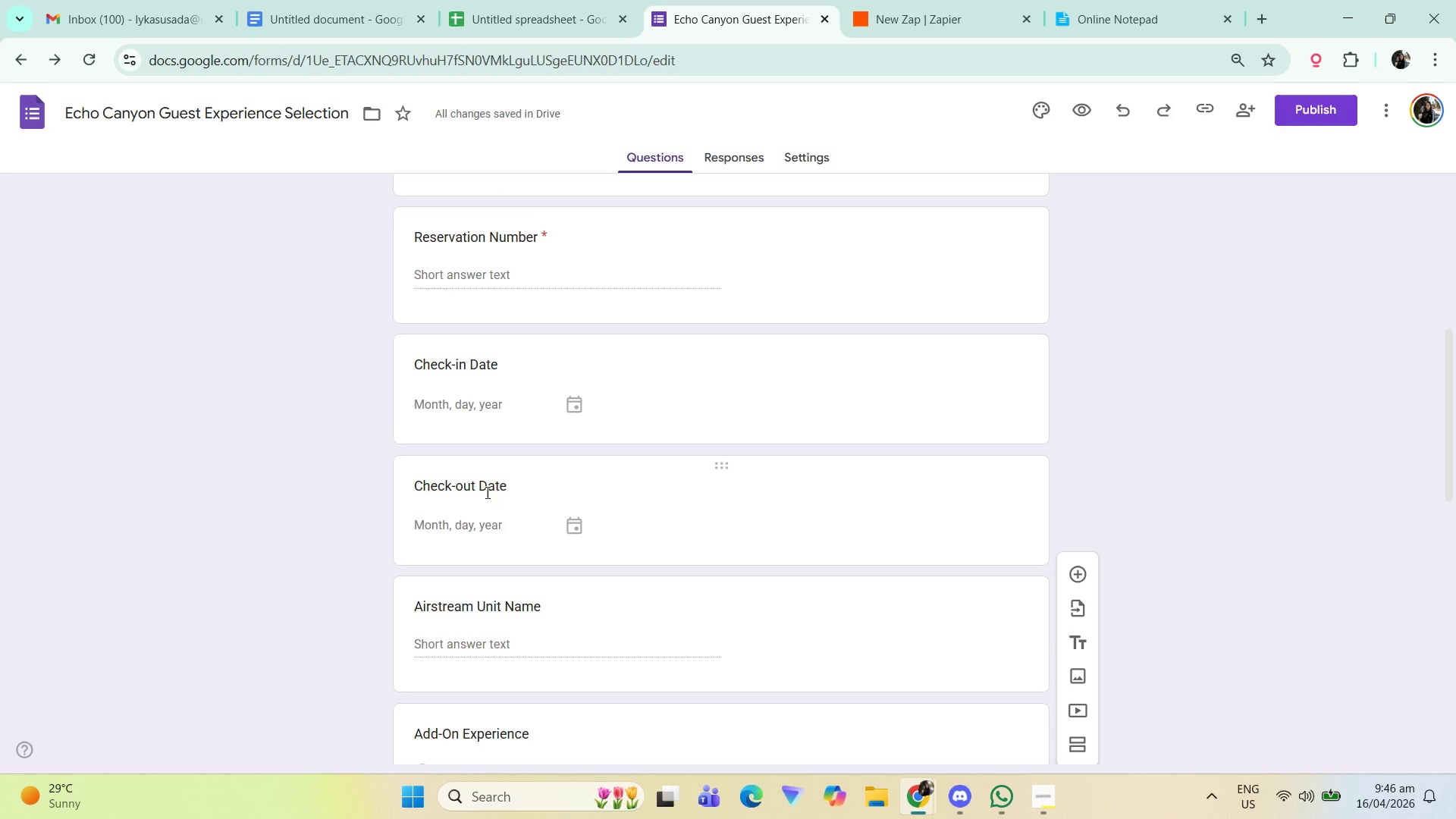 
scroll: coordinate [468, 533], scroll_direction: up, amount: 5.0
 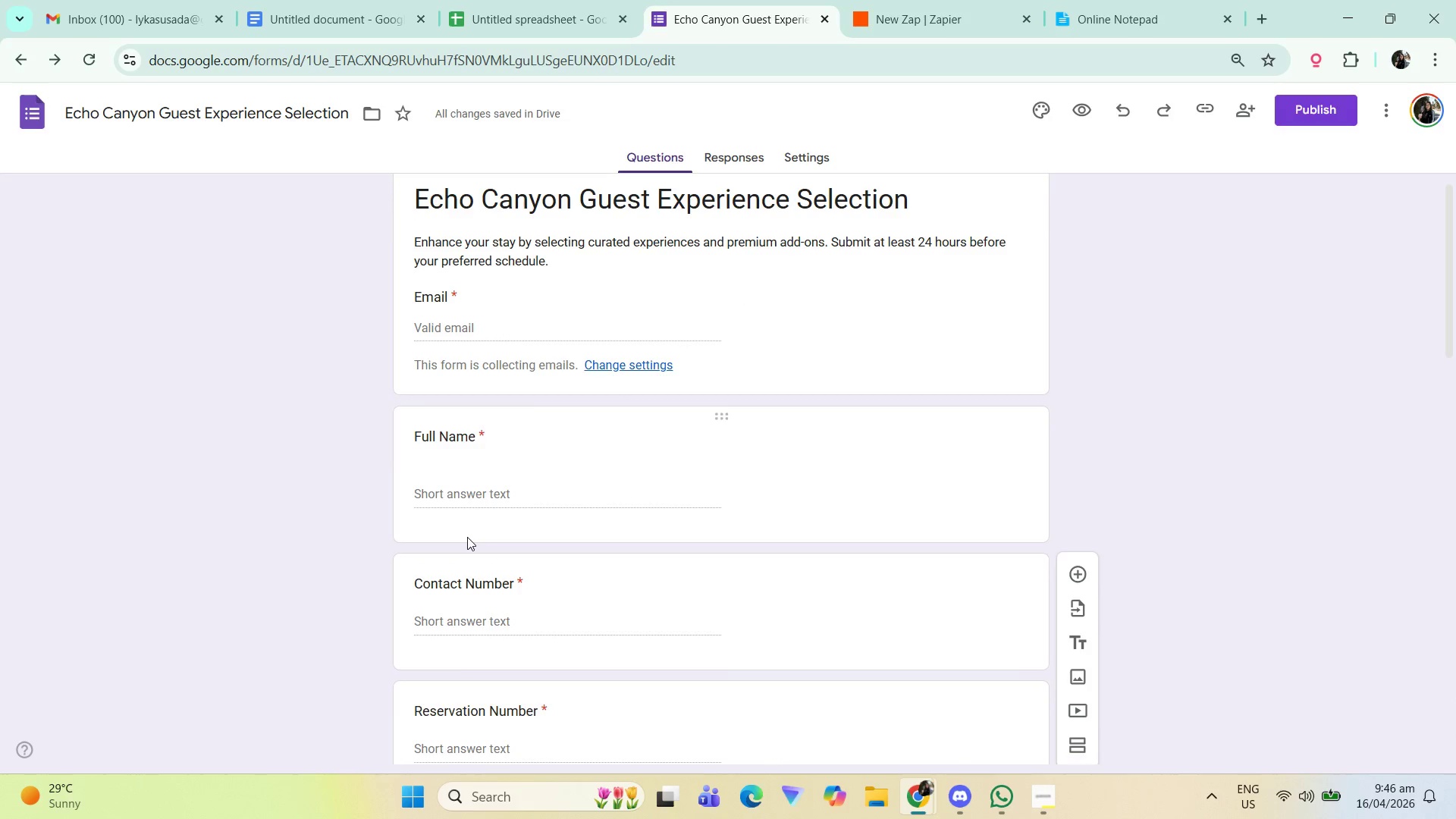 
scroll: coordinate [469, 541], scroll_direction: down, amount: 5.0
 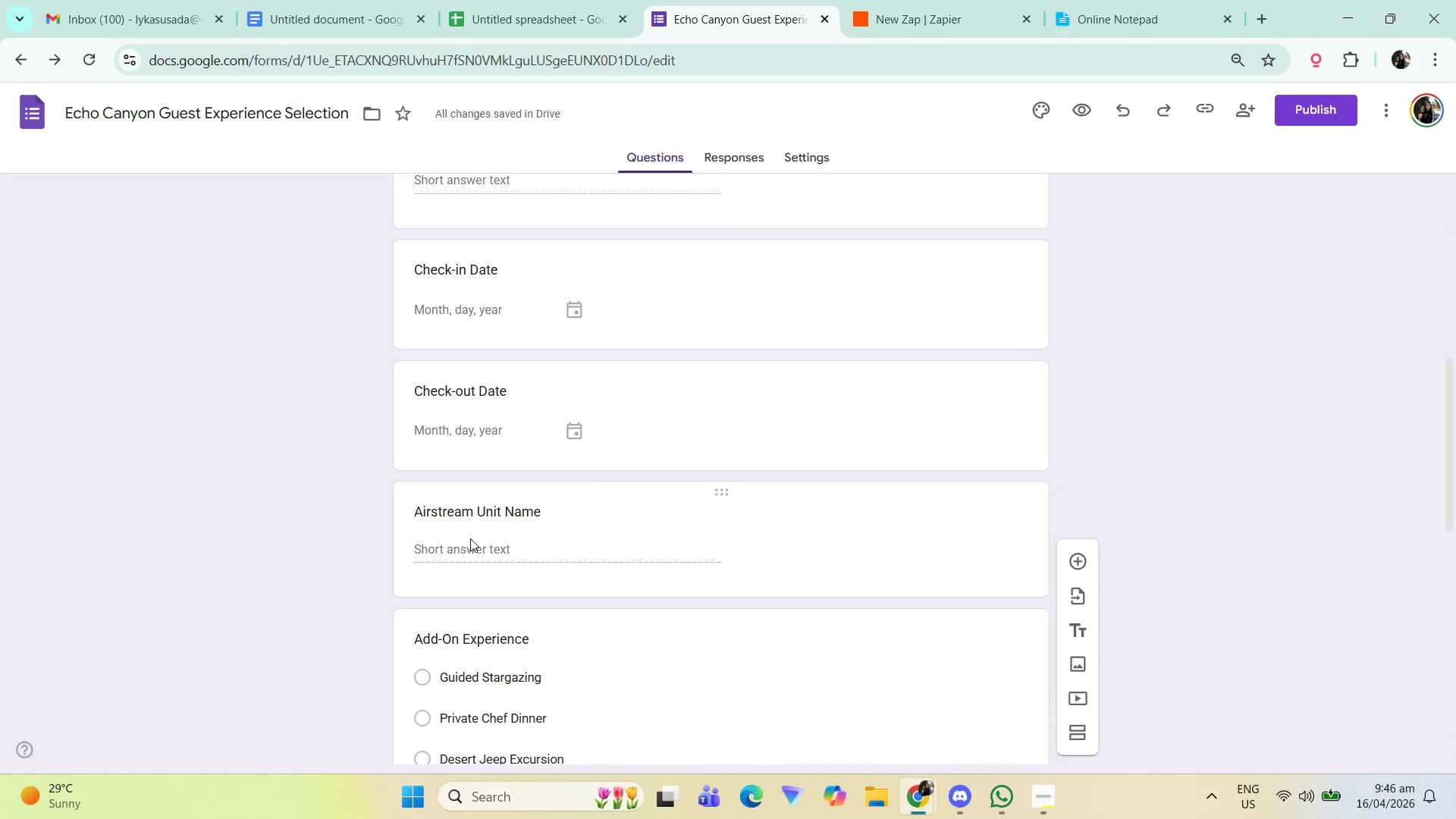 
scroll: coordinate [566, 458], scroll_direction: up, amount: 4.0
 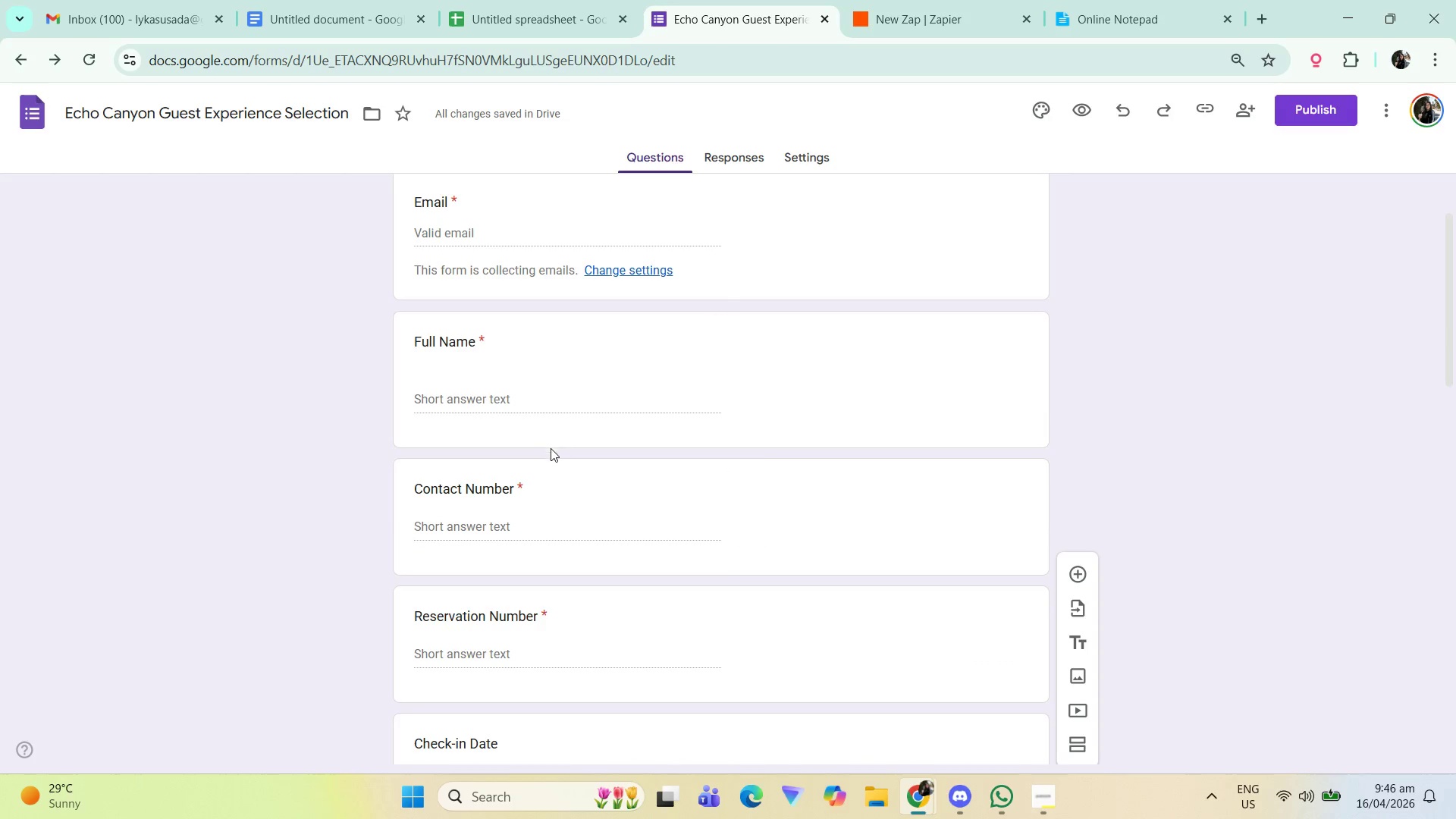 
scroll: coordinate [561, 462], scroll_direction: none, amount: 0.0
 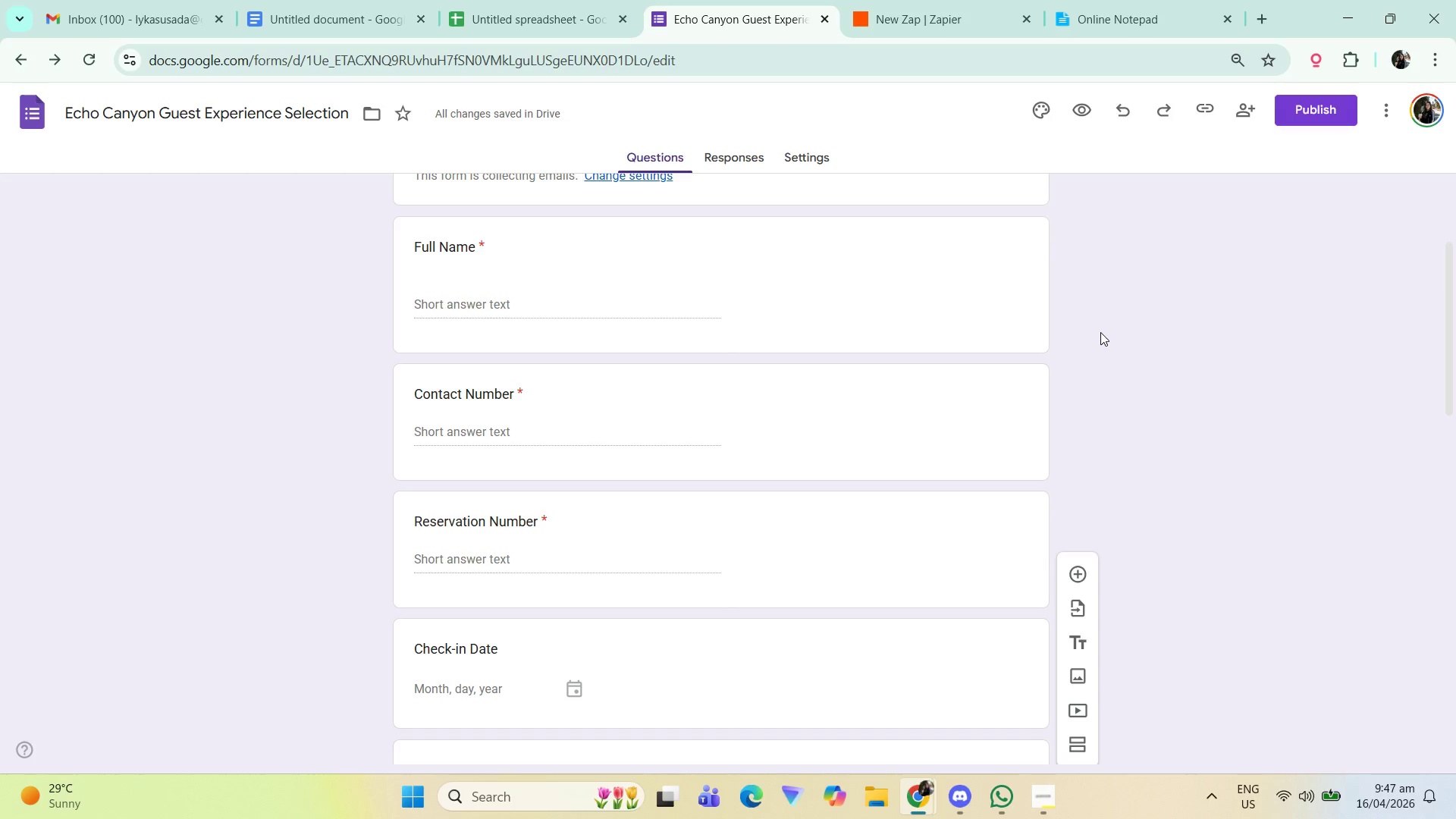 
wait(42.19)
 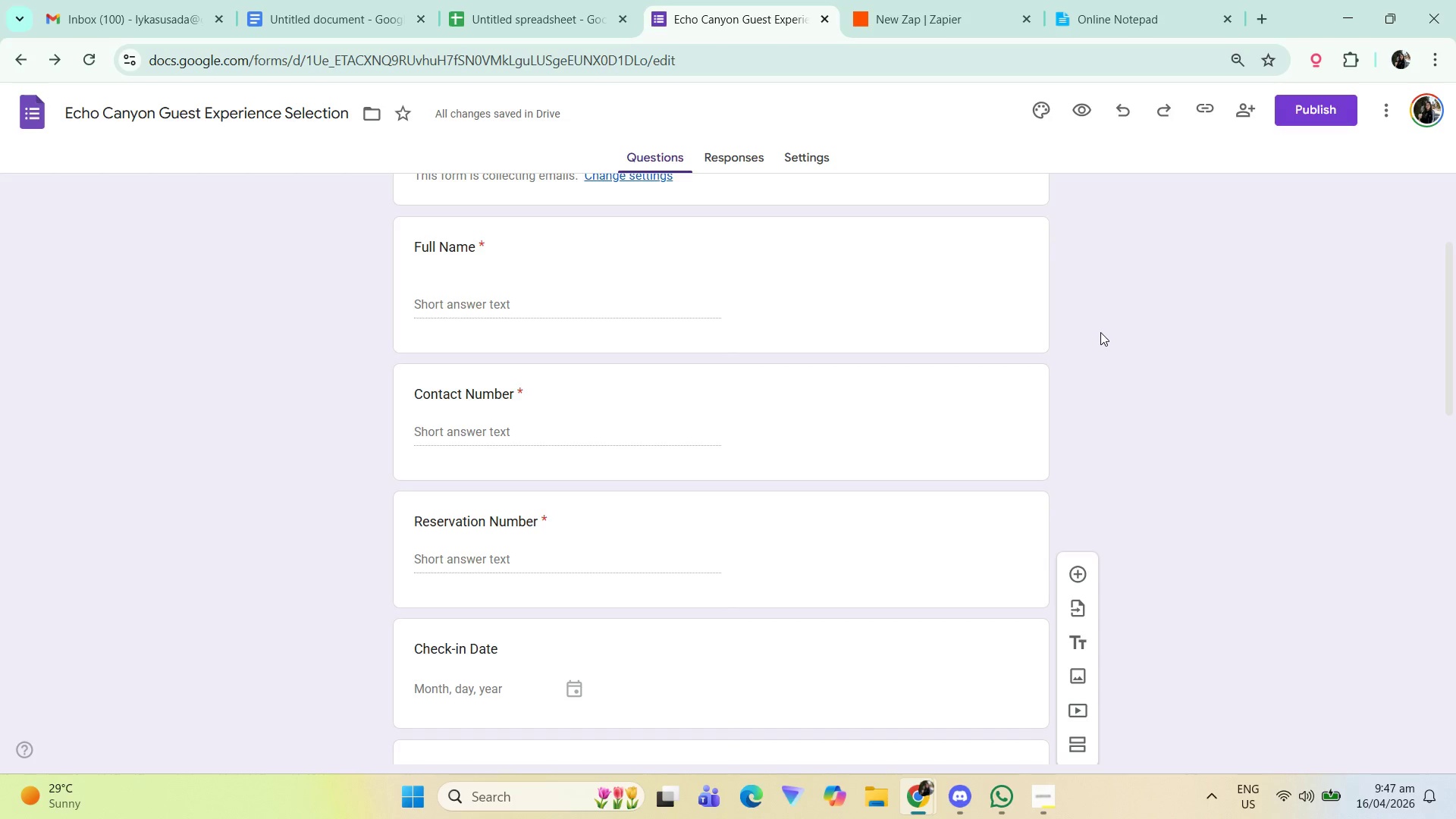 
scroll: coordinate [1016, 431], scroll_direction: up, amount: 2.0
 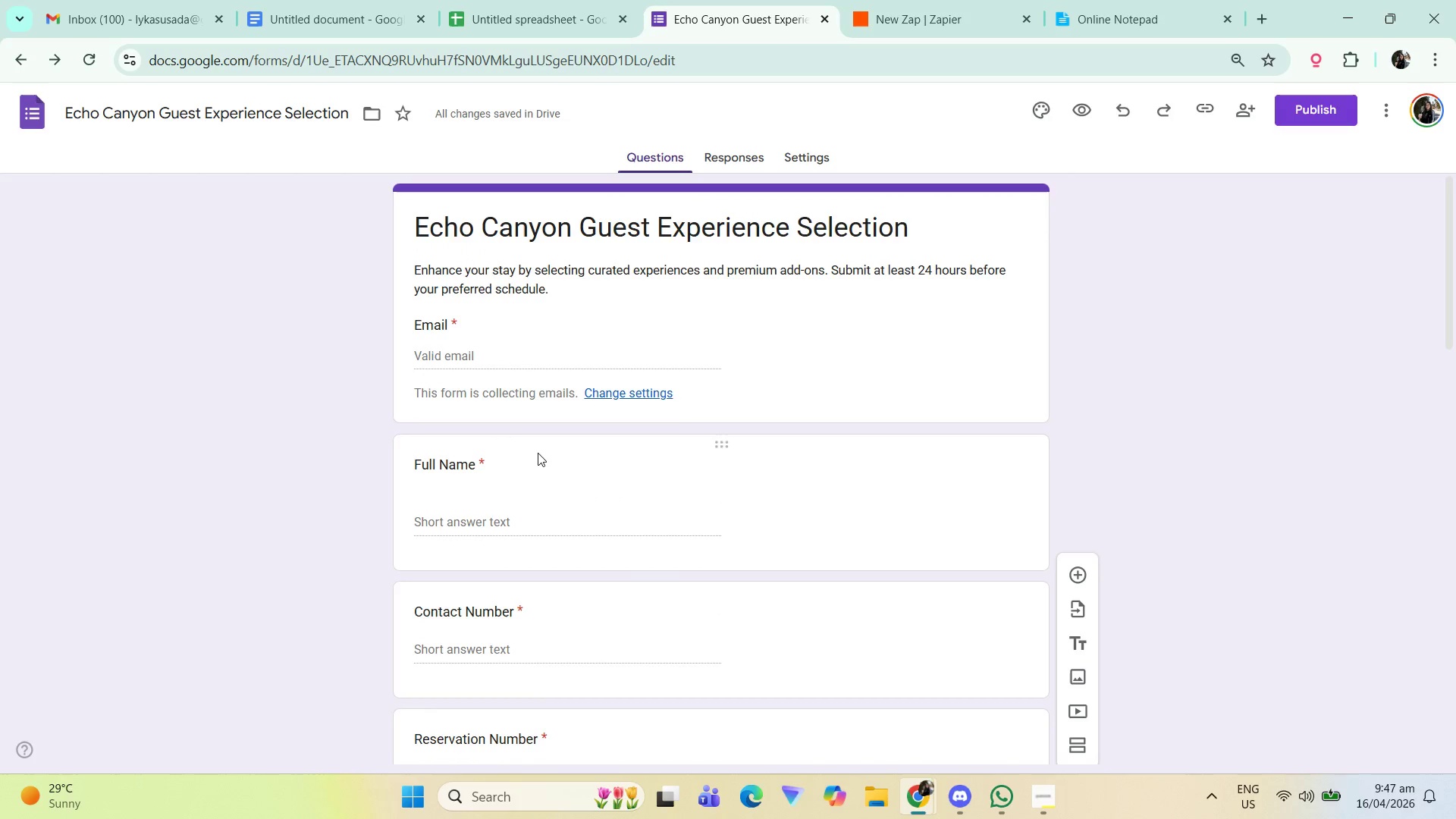 
scroll: coordinate [534, 512], scroll_direction: none, amount: 0.0
 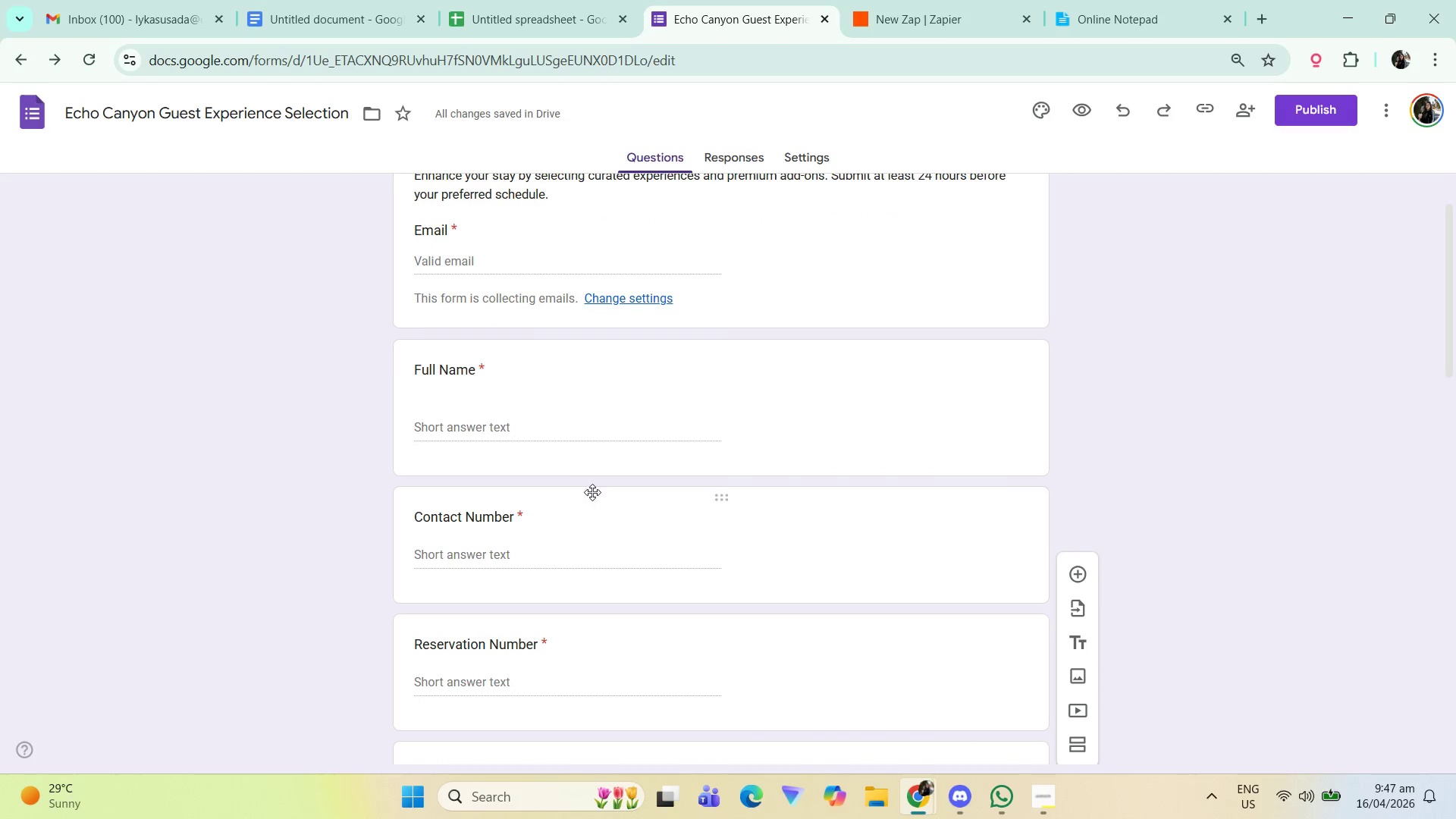 
scroll: coordinate [623, 504], scroll_direction: down, amount: 18.0
 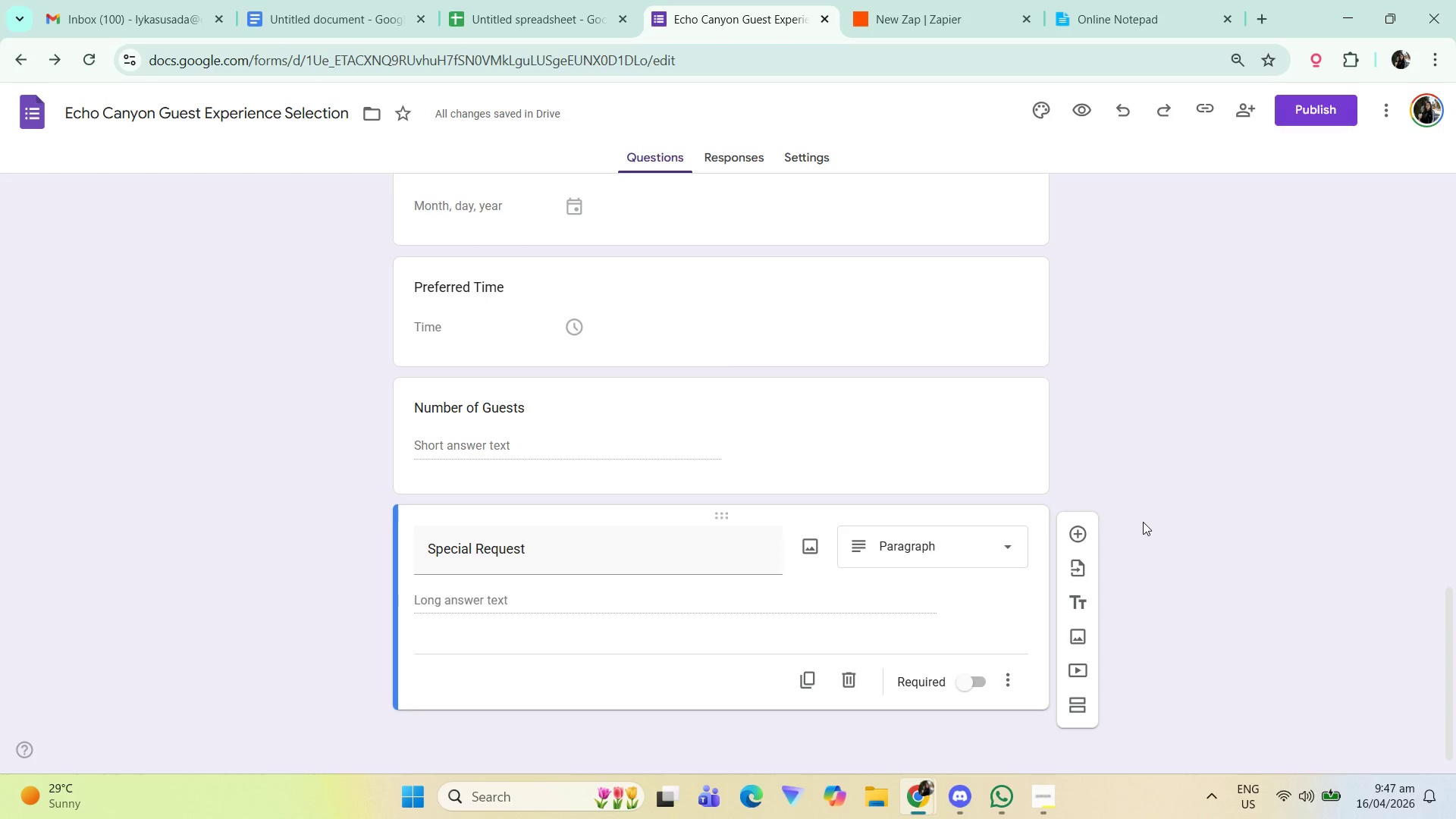 
wait(11.28)
 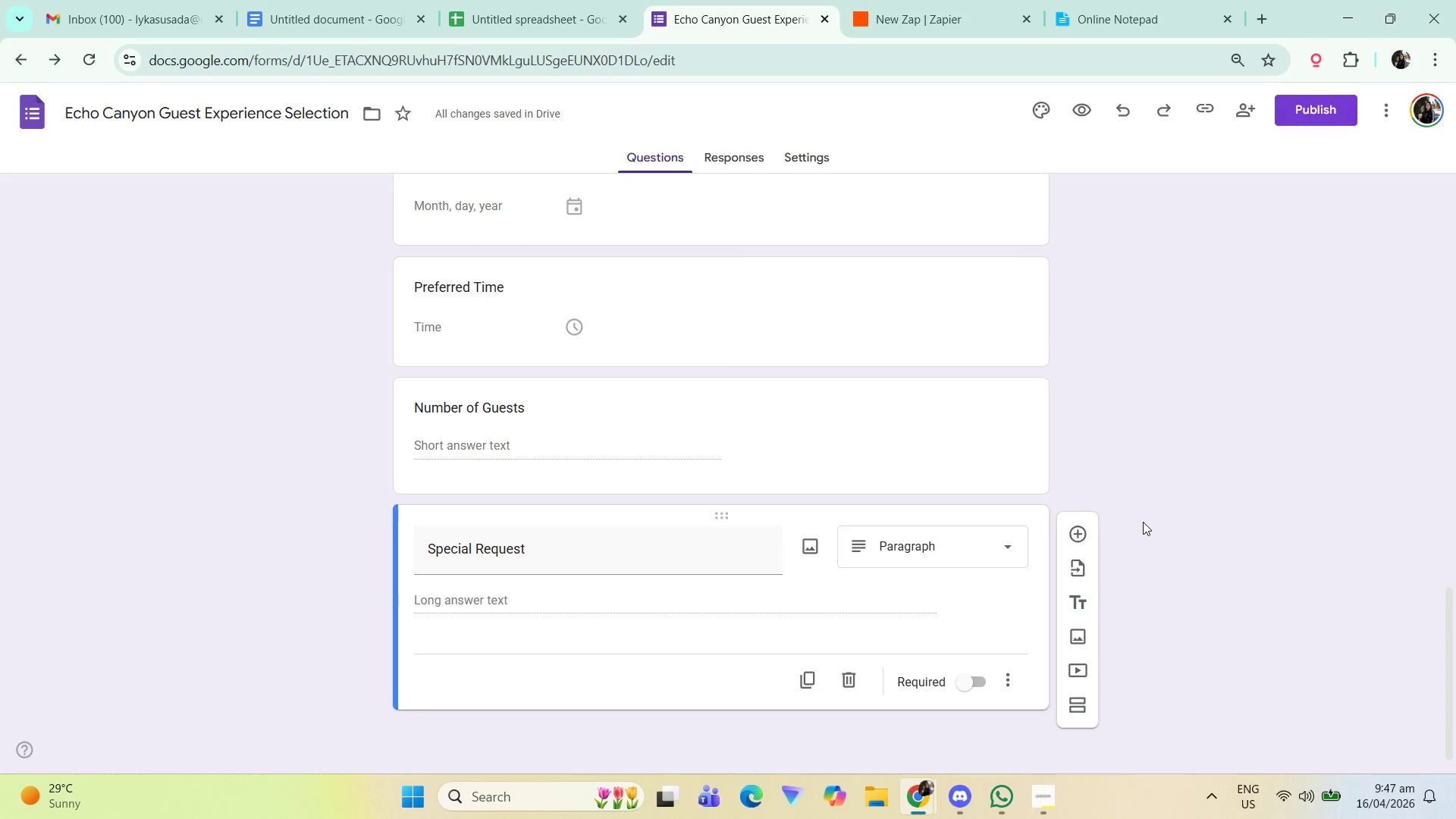 
scroll: coordinate [1051, 550], scroll_direction: up, amount: 20.0
 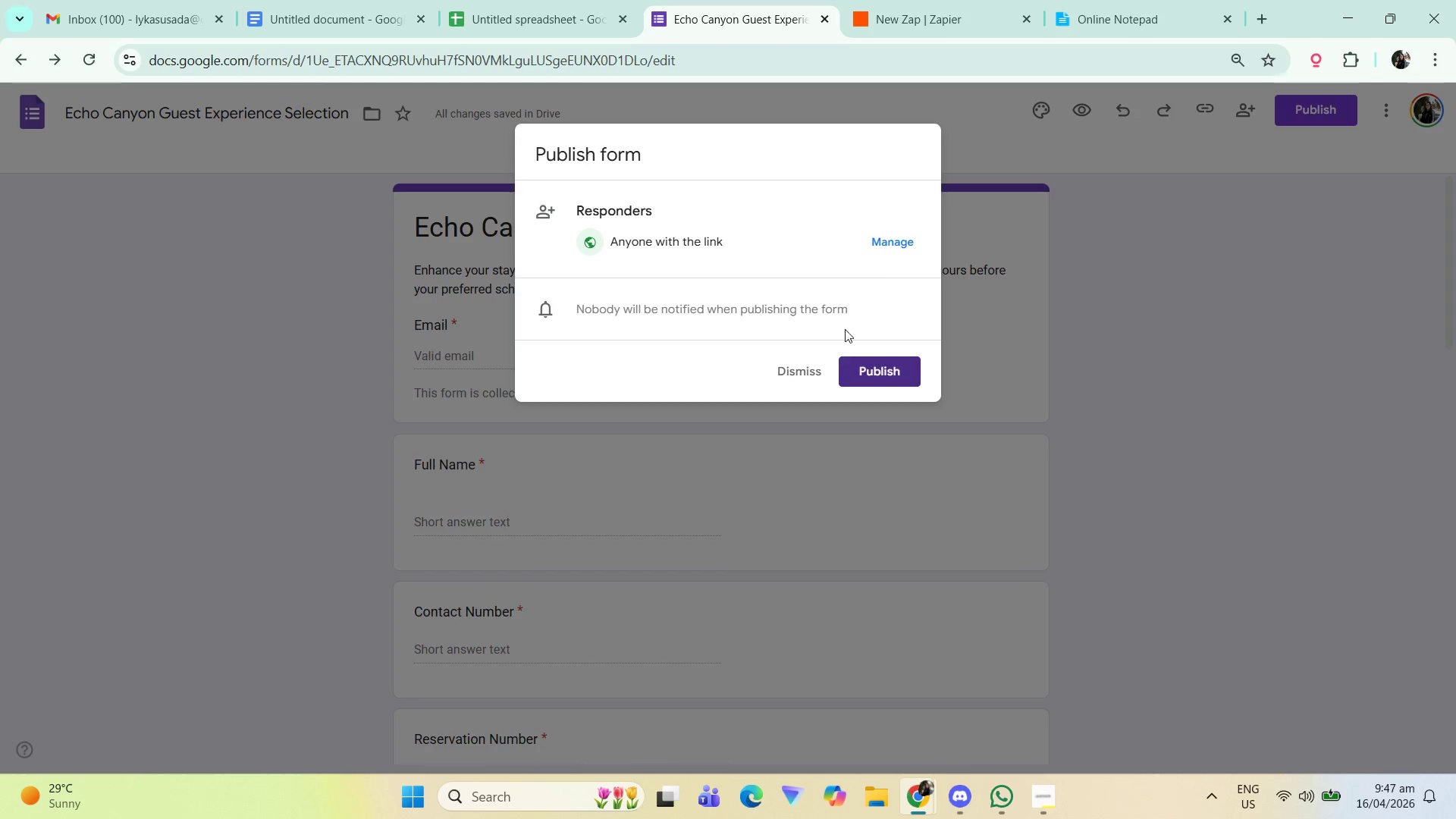 
wait(8.76)
 